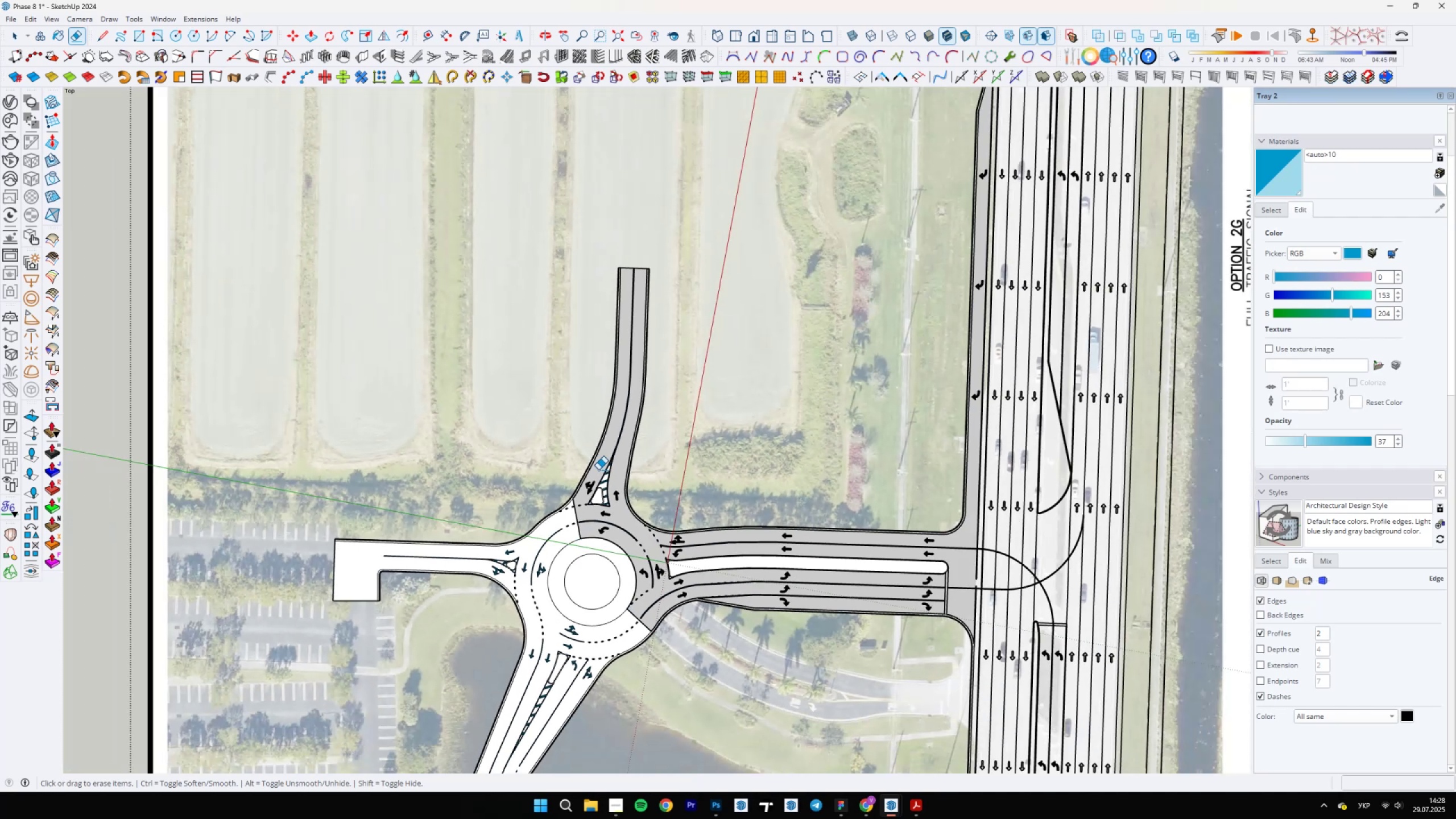 
scroll: coordinate [527, 553], scroll_direction: up, amount: 20.0
 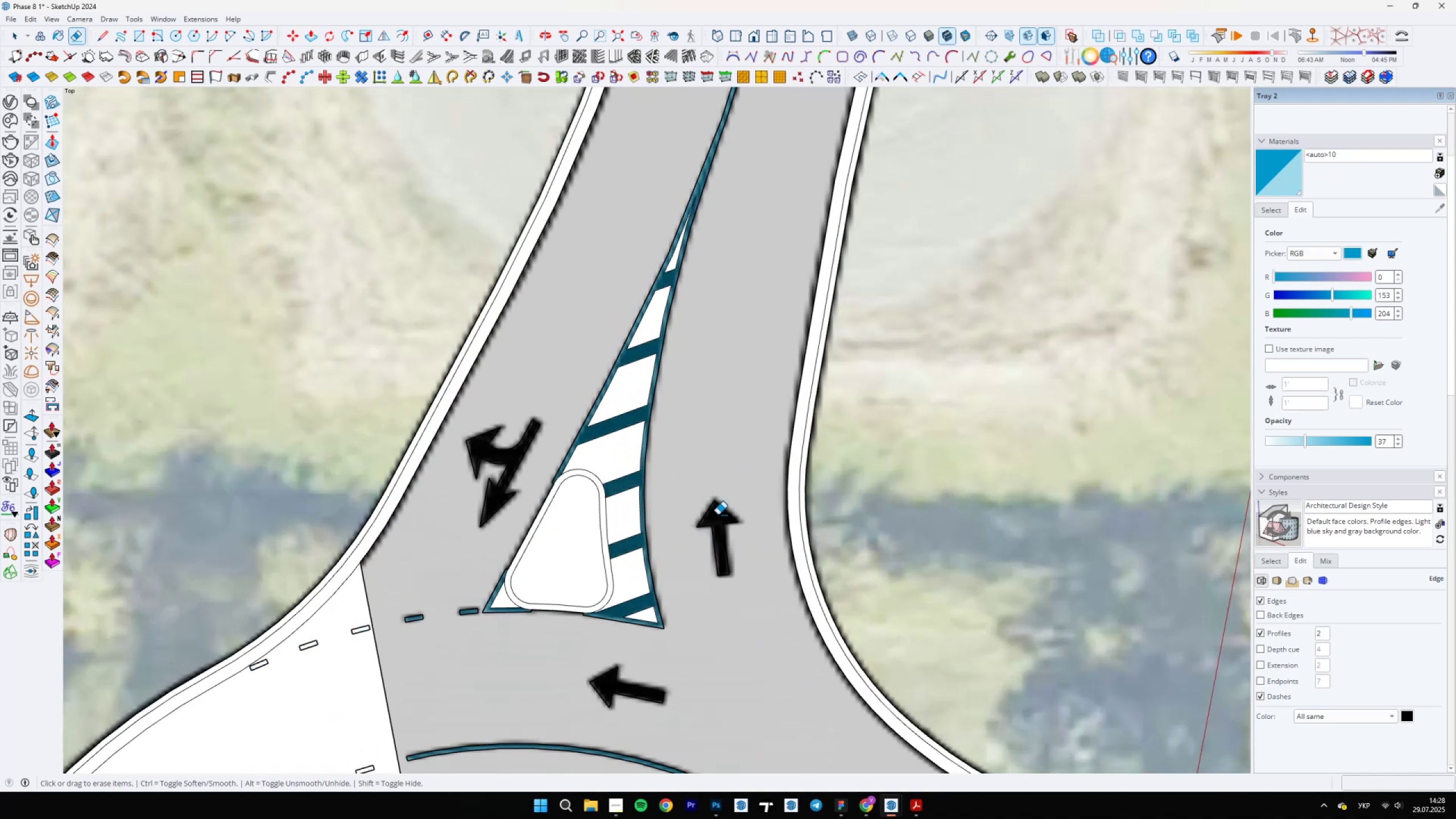 
scroll: coordinate [710, 507], scroll_direction: down, amount: 3.0
 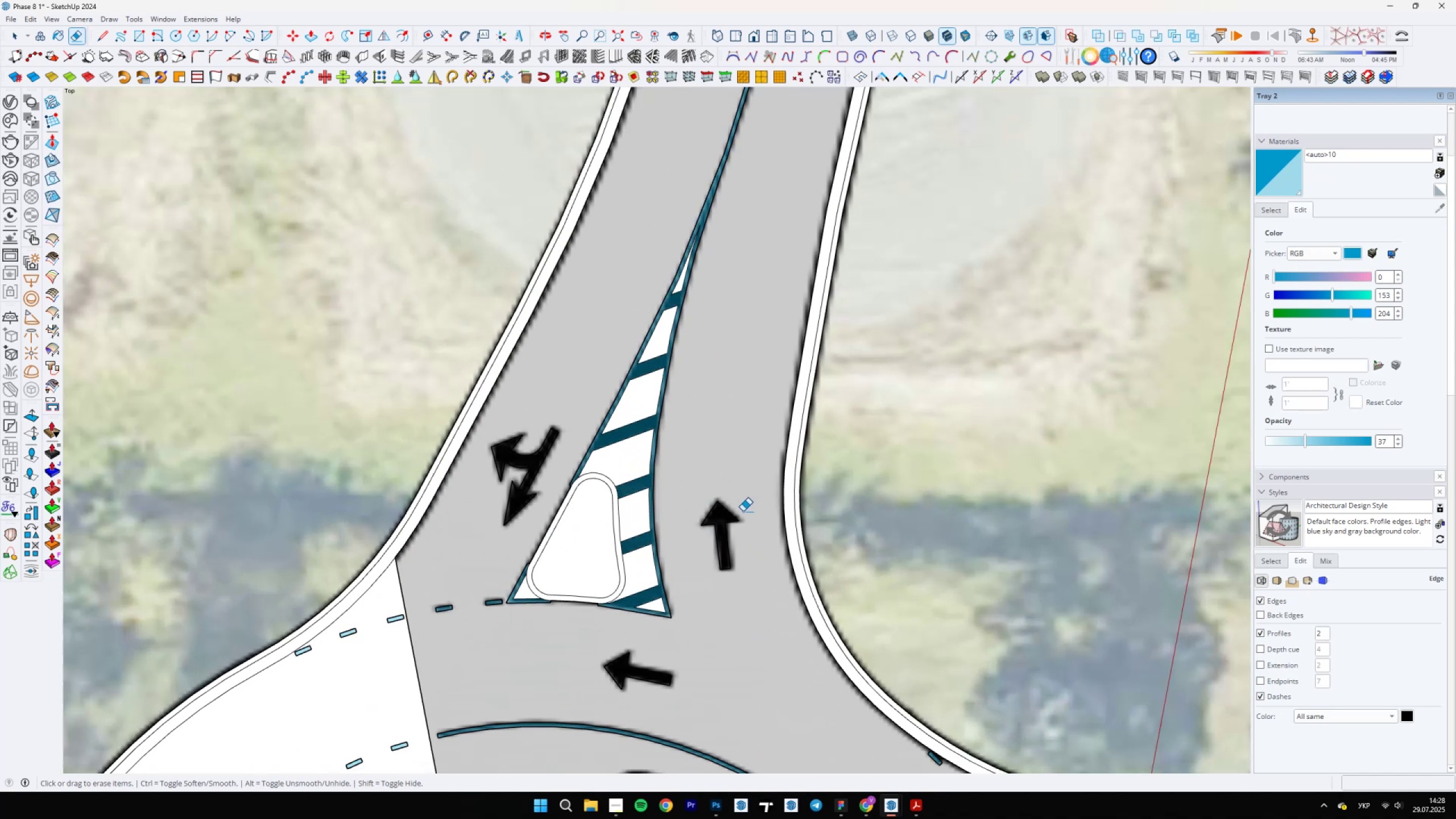 
key(Space)
 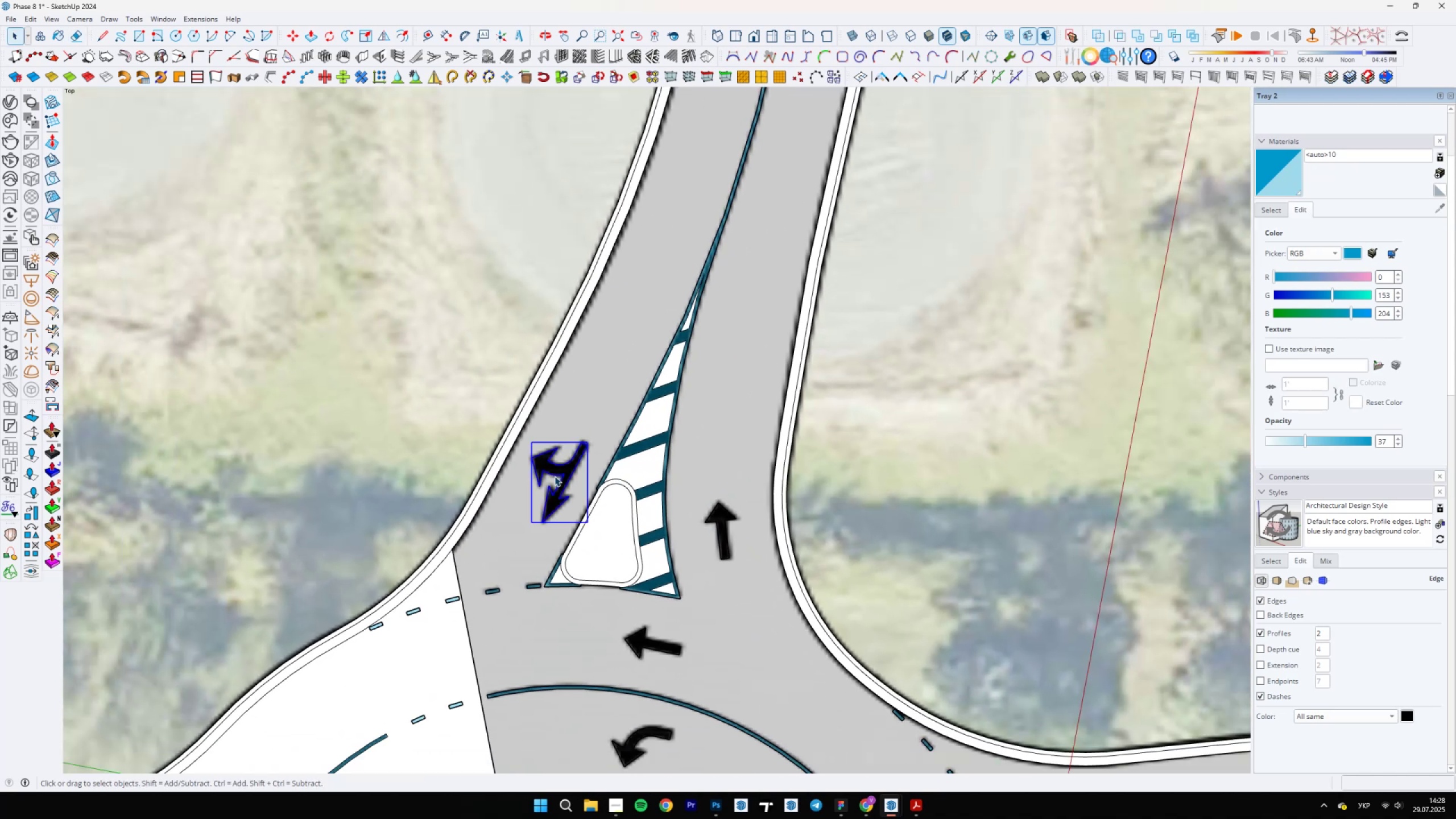 
right_click([556, 475])
 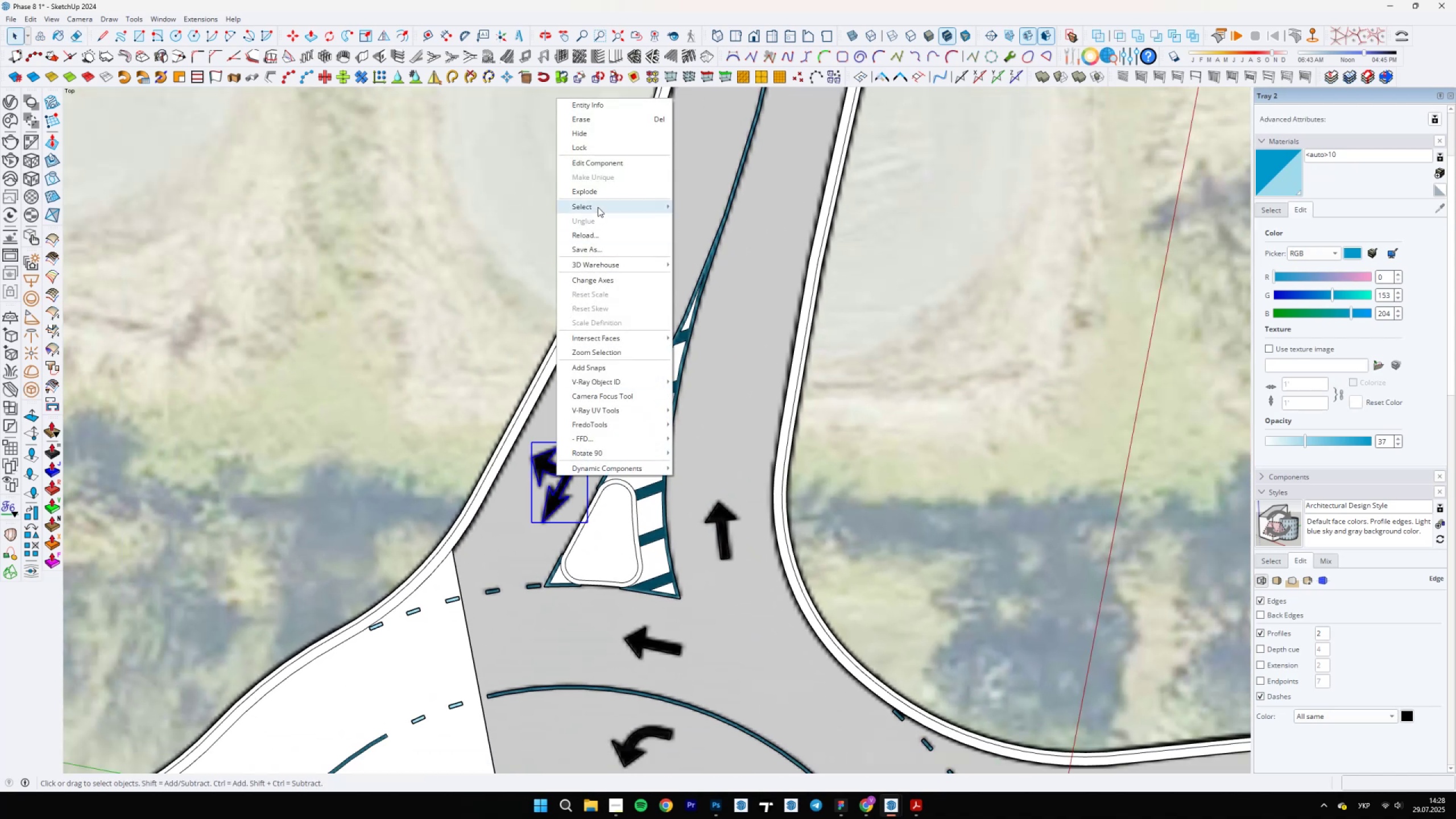 
left_click([601, 191])
 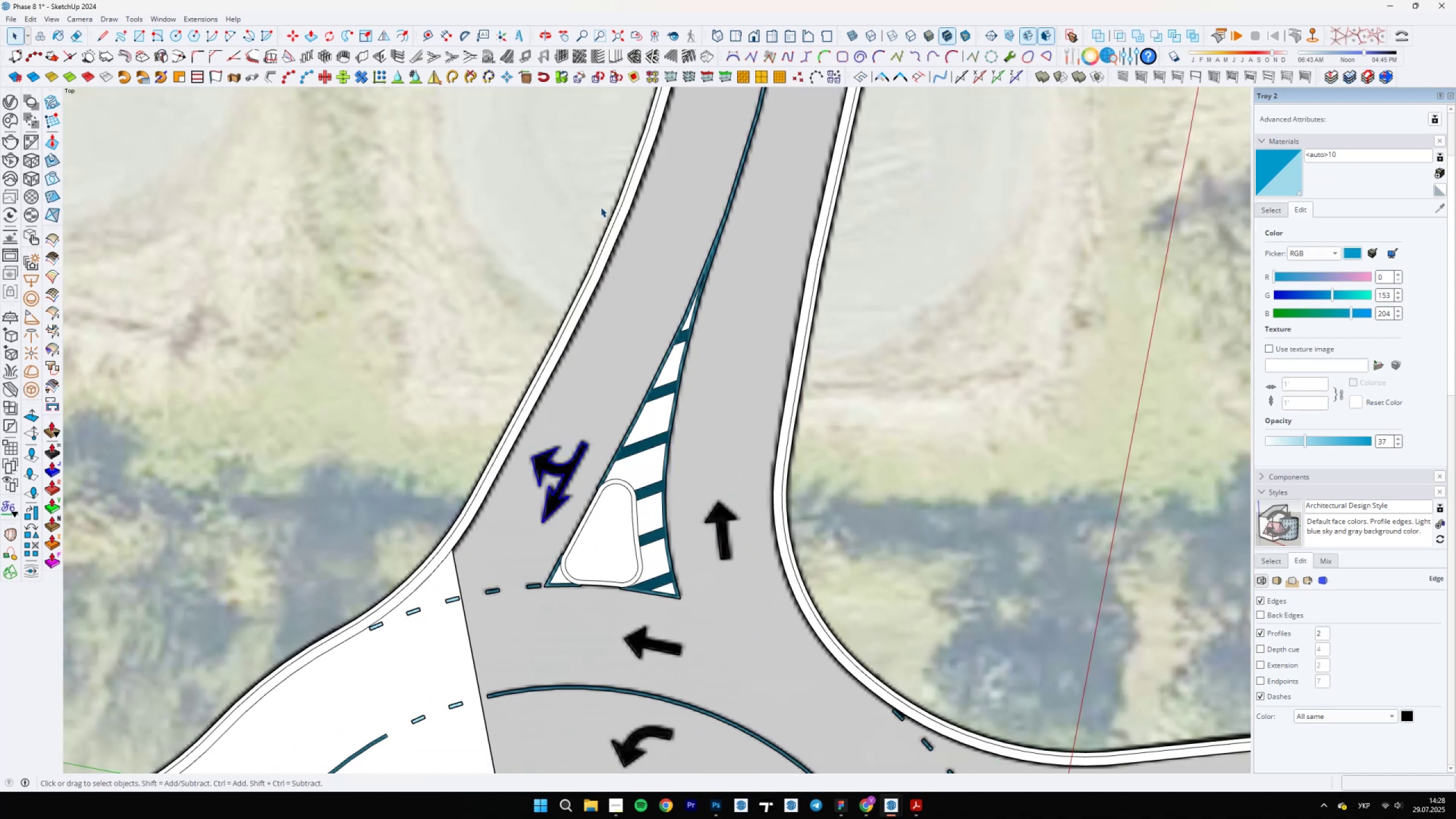 
scroll: coordinate [692, 518], scroll_direction: up, amount: 4.0
 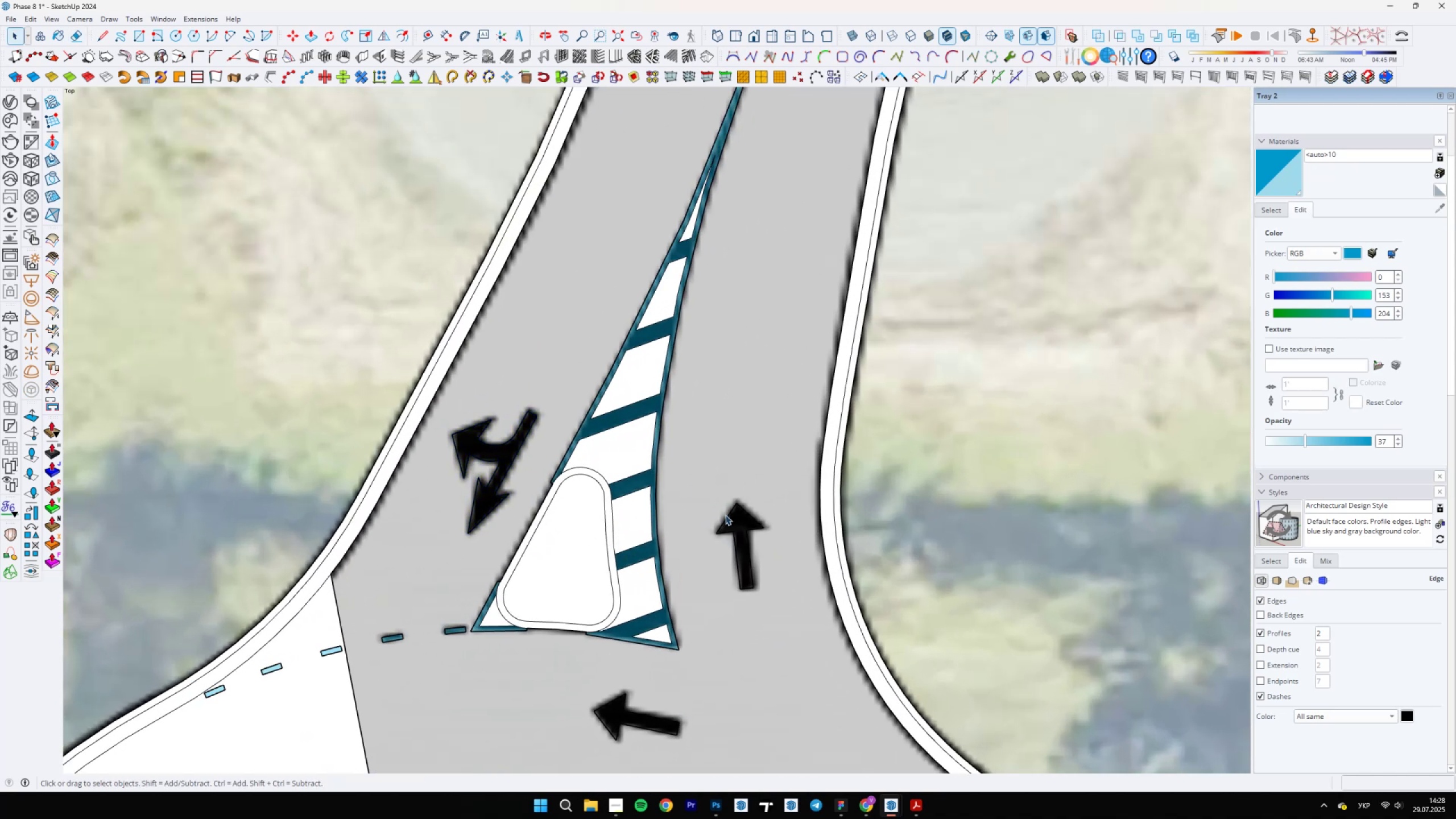 
double_click([733, 522])
 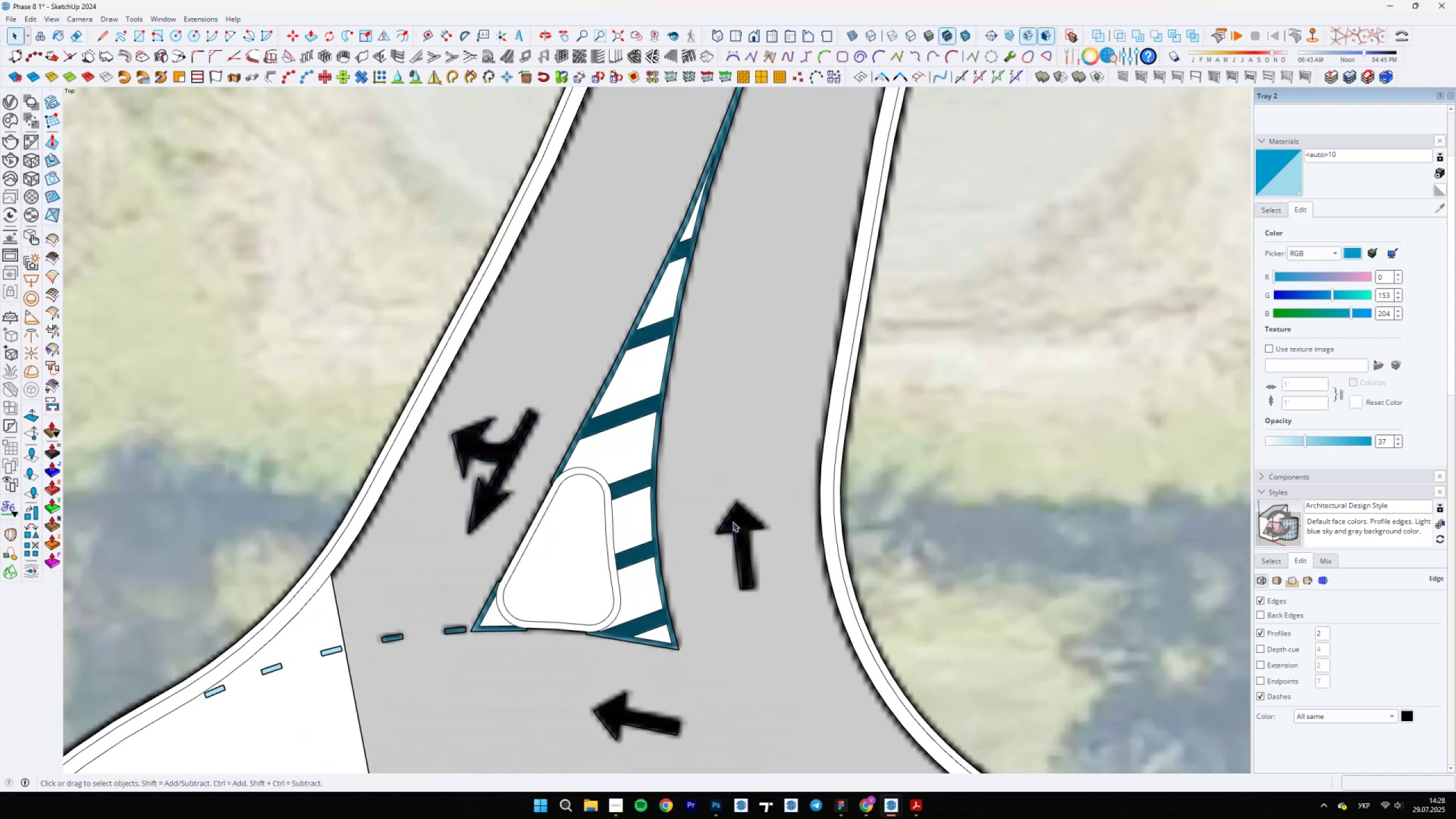 
right_click([733, 522])
 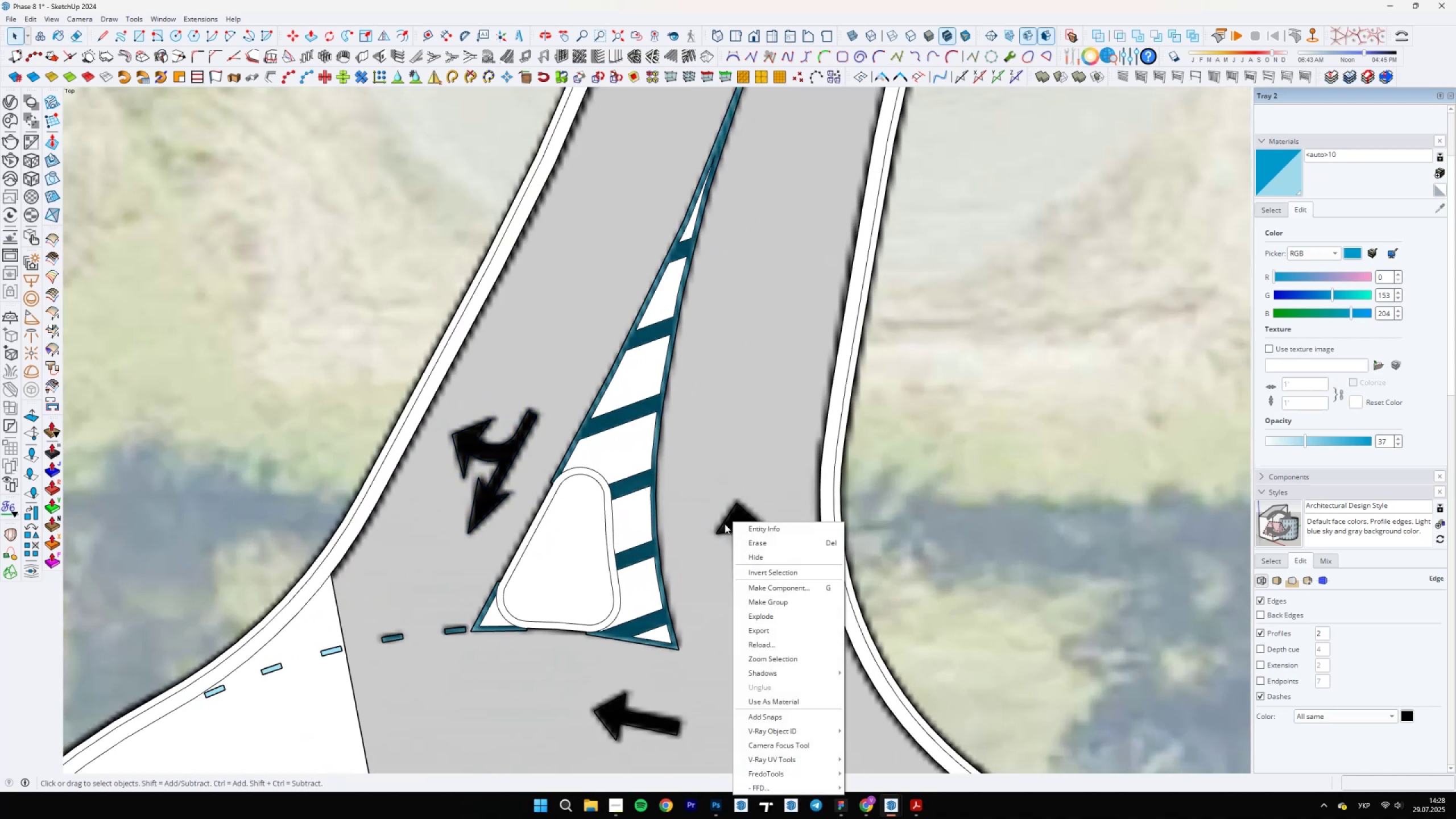 
left_click([724, 524])
 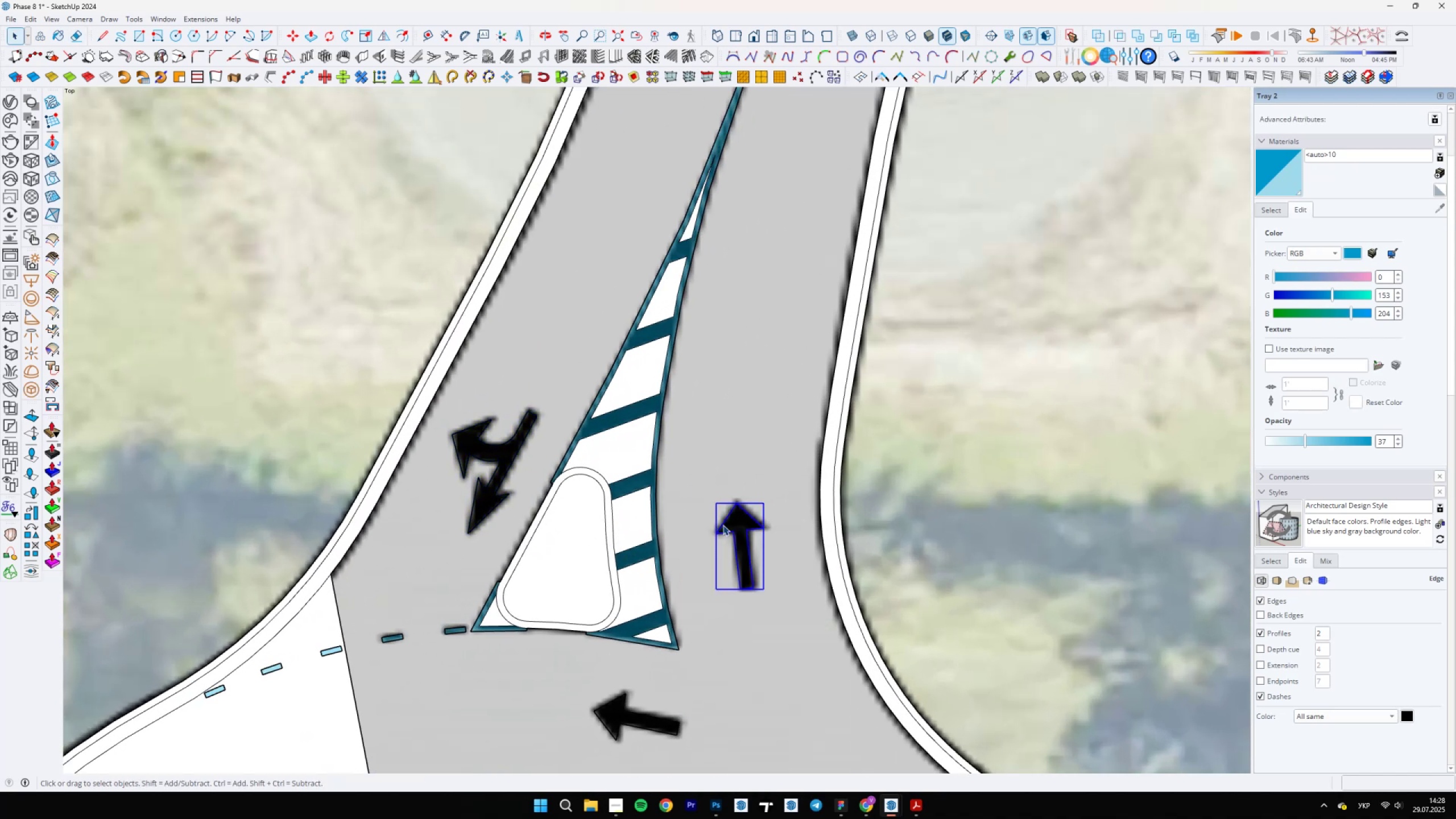 
right_click([723, 525])
 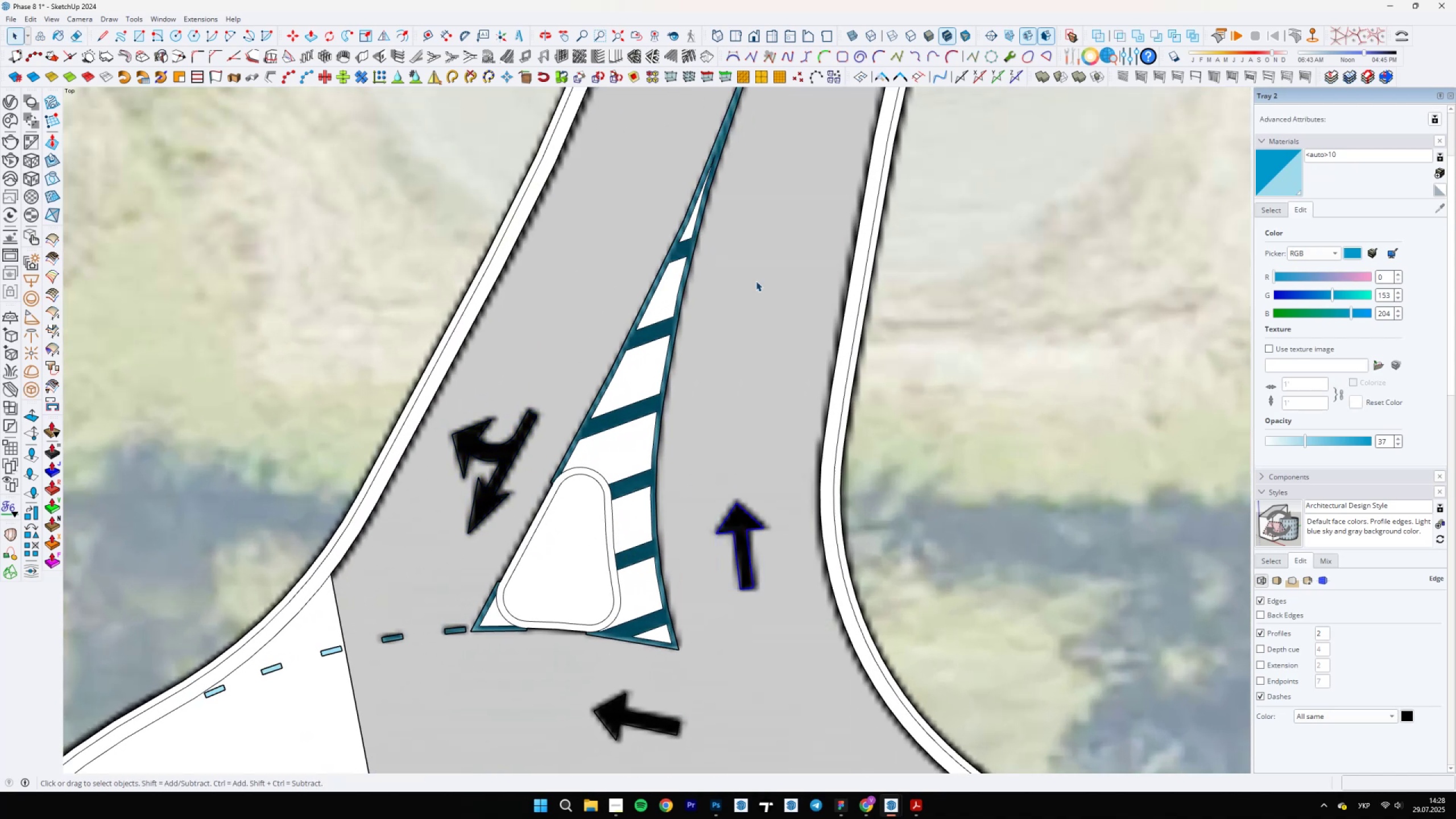 
double_click([739, 511])
 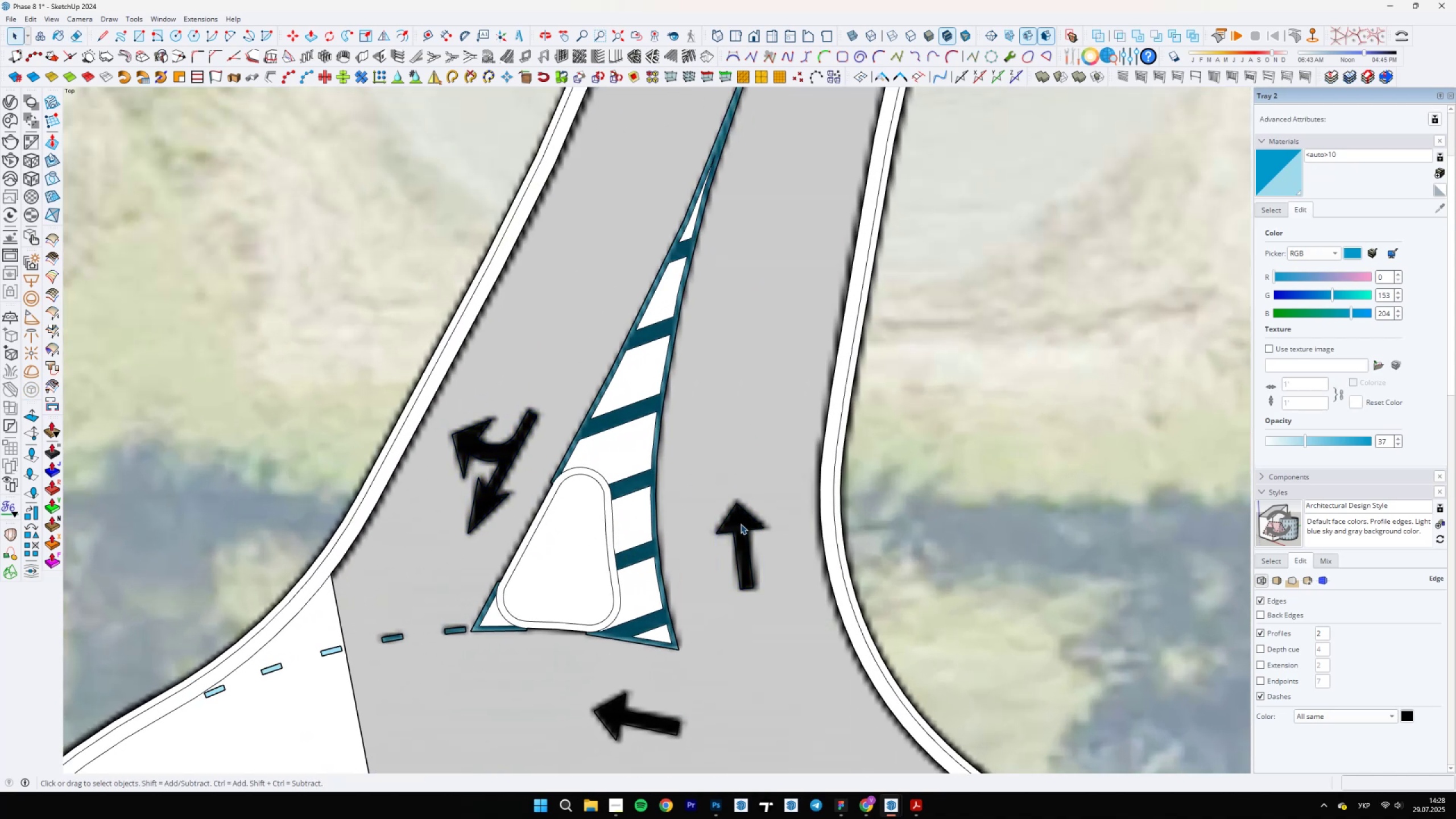 
triple_click([741, 524])
 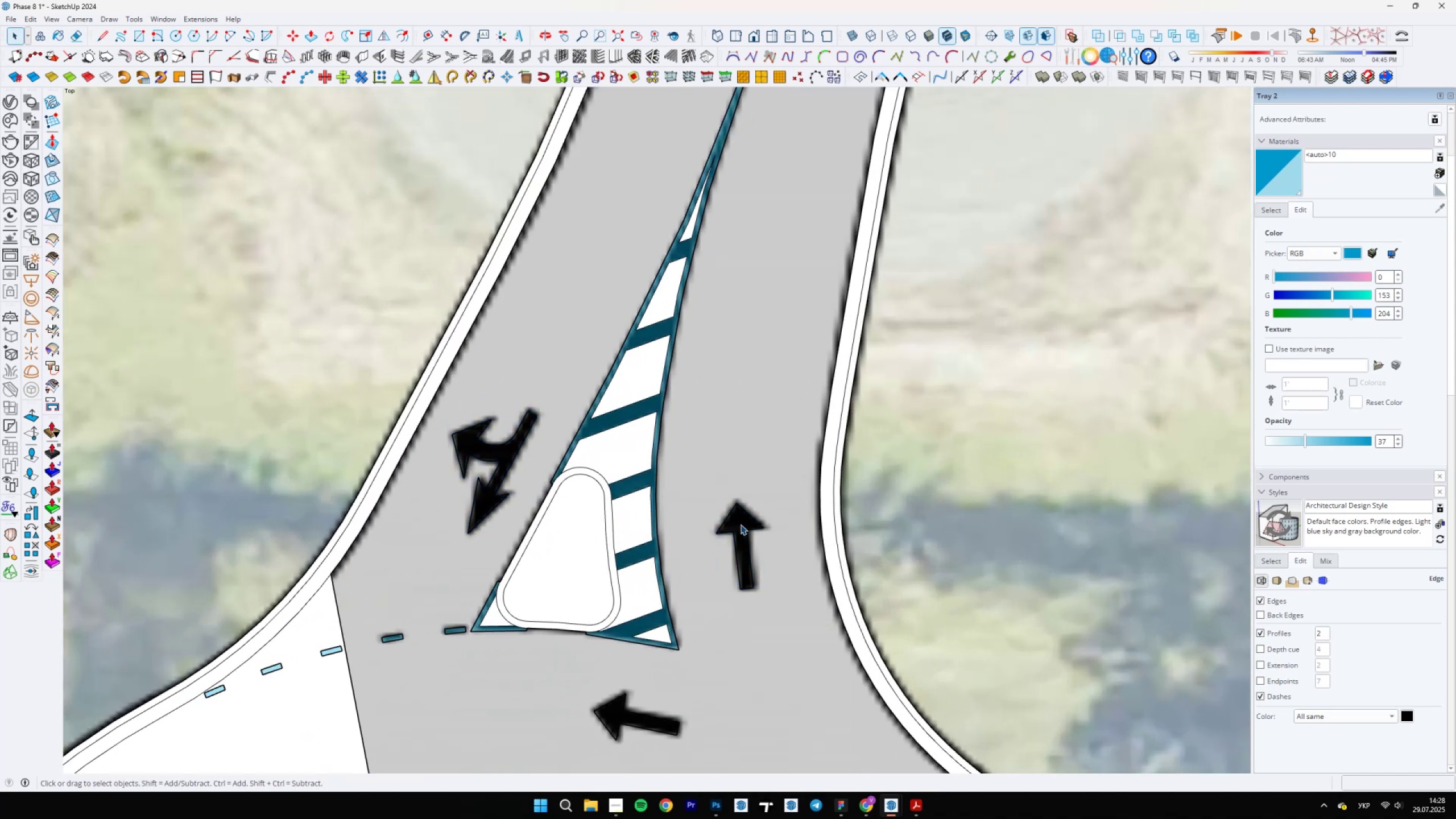 
scroll: coordinate [741, 553], scroll_direction: up, amount: 5.0
 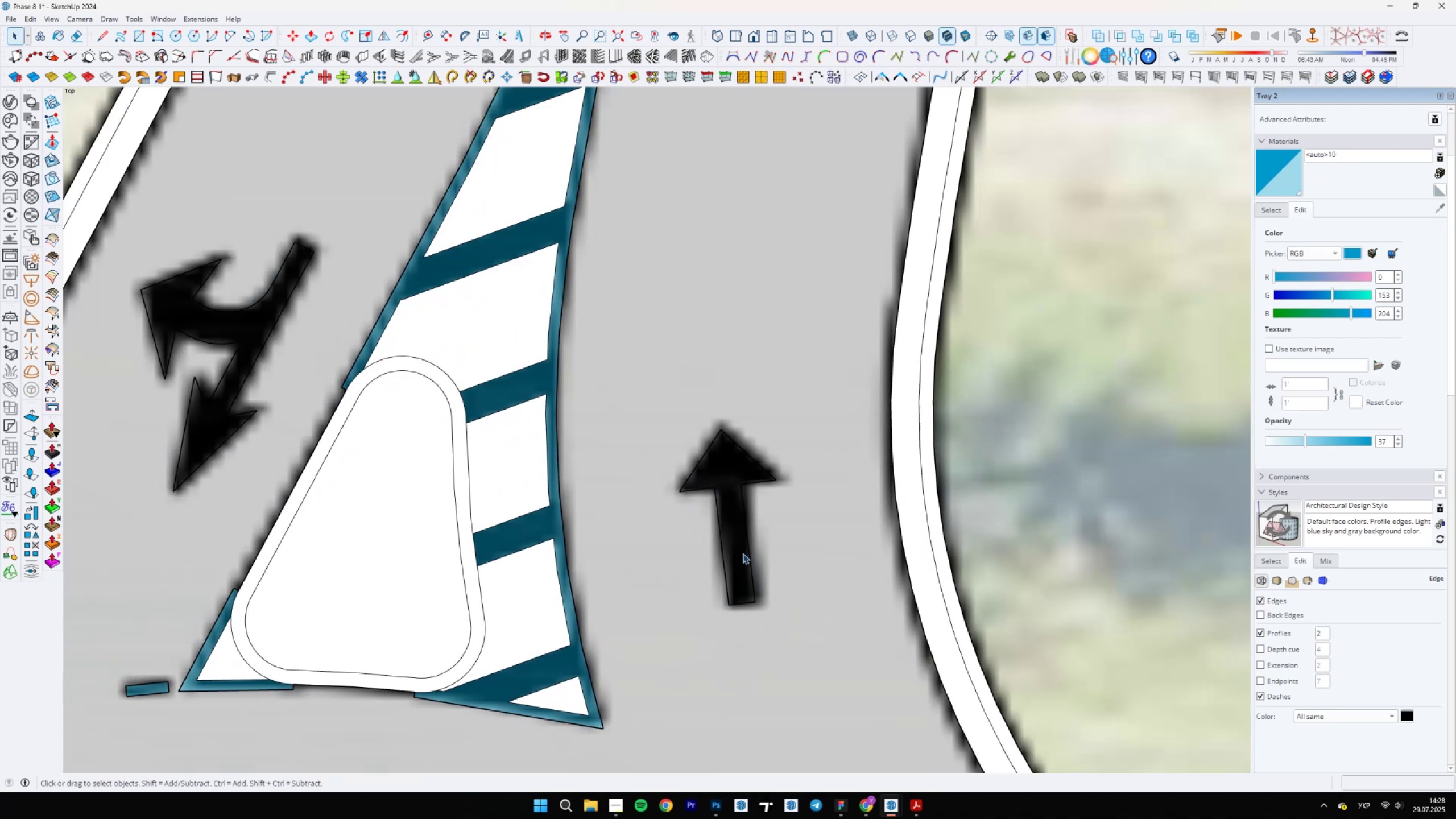 
key(L)
 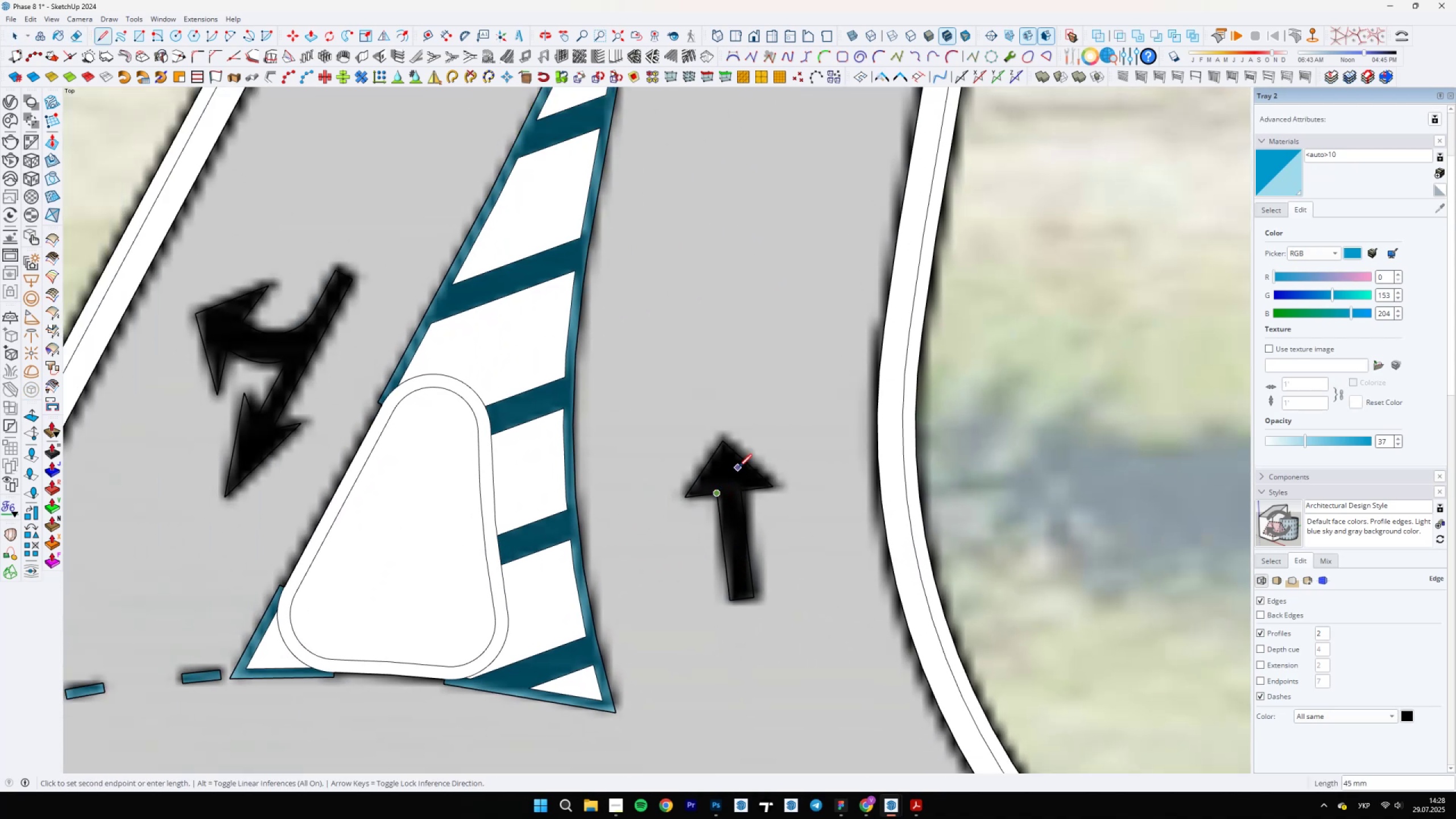 
left_click([744, 464])
 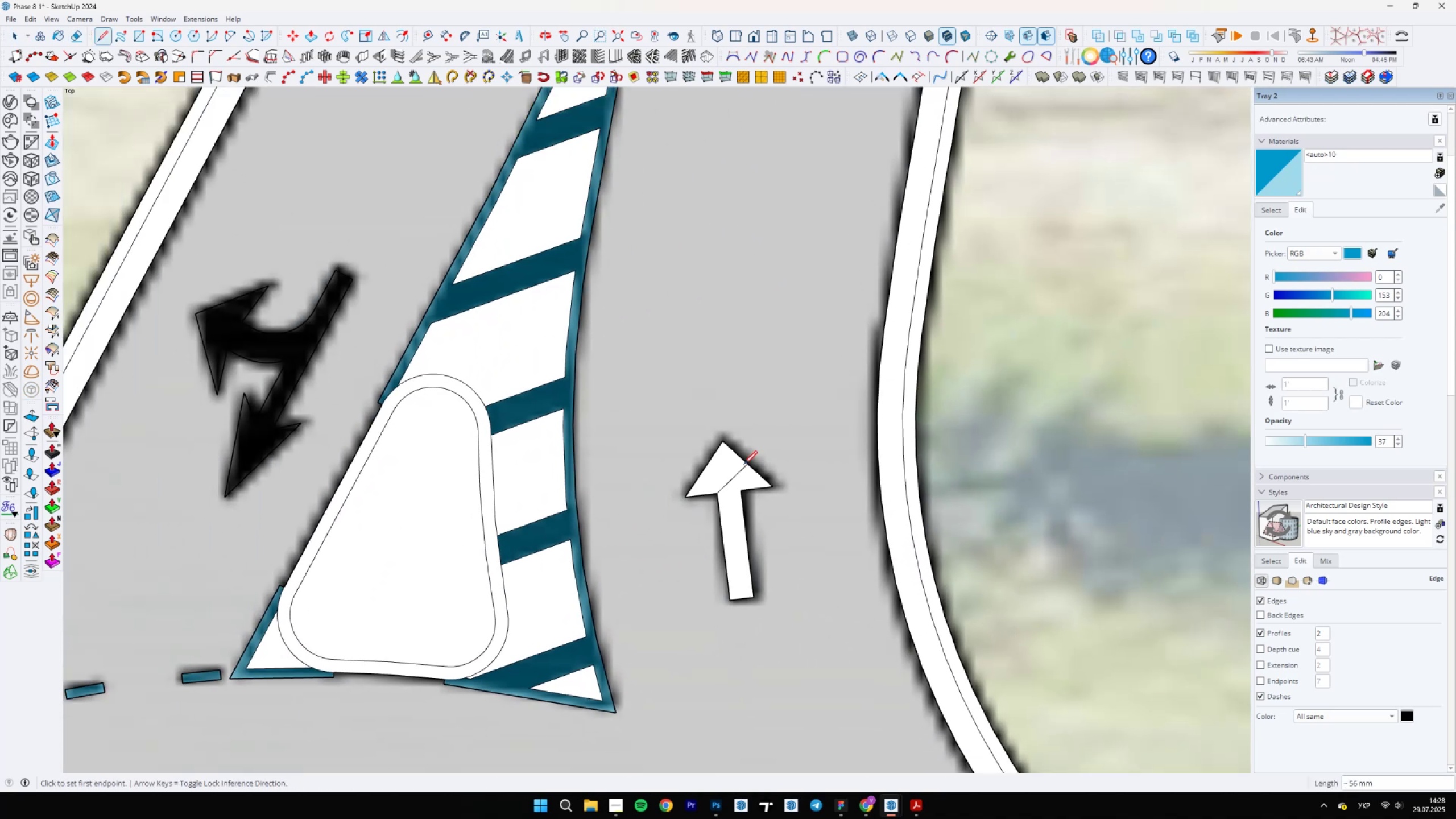 
key(E)
 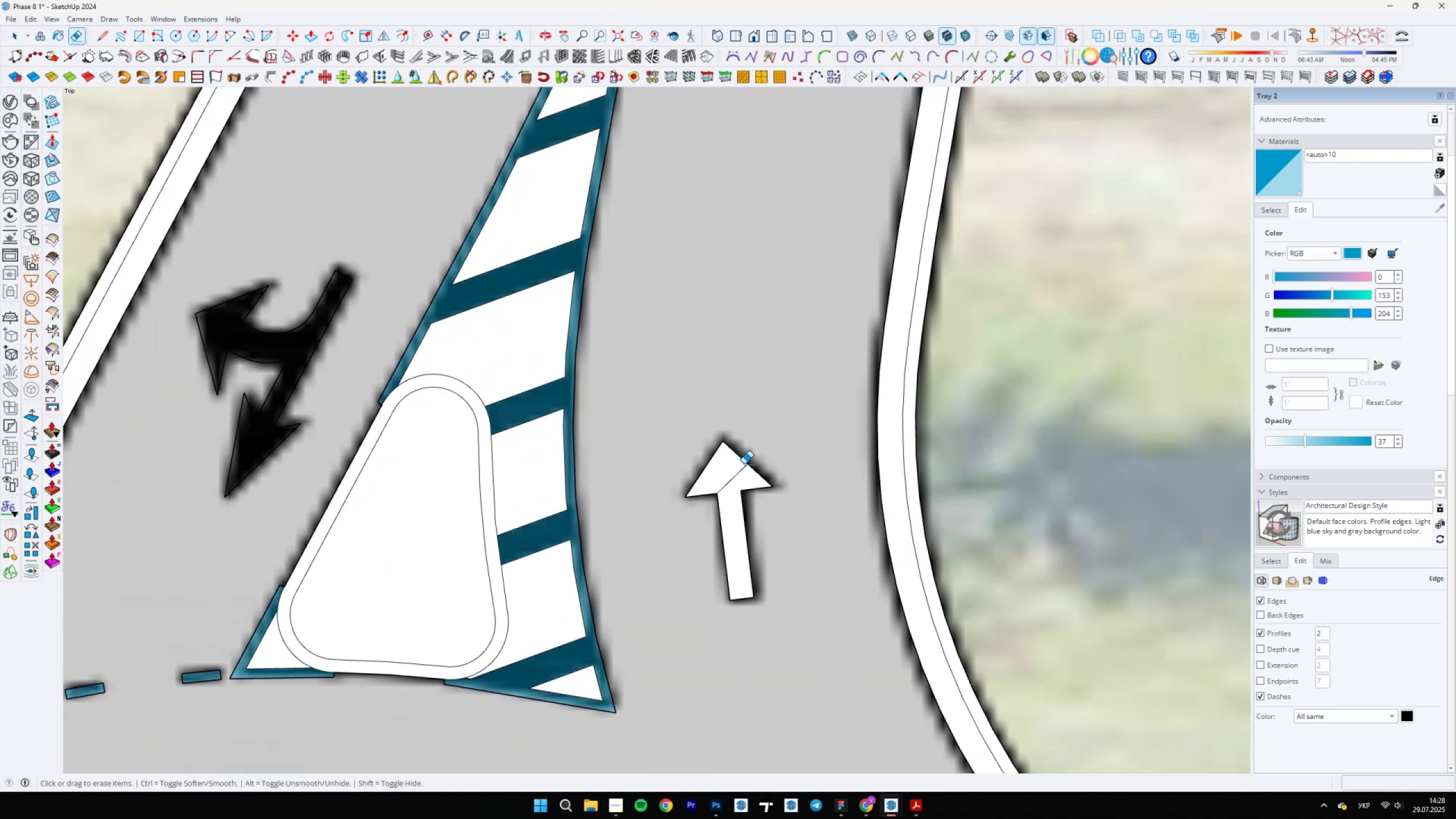 
left_click_drag(start_coordinate=[726, 475], to_coordinate=[730, 481])
 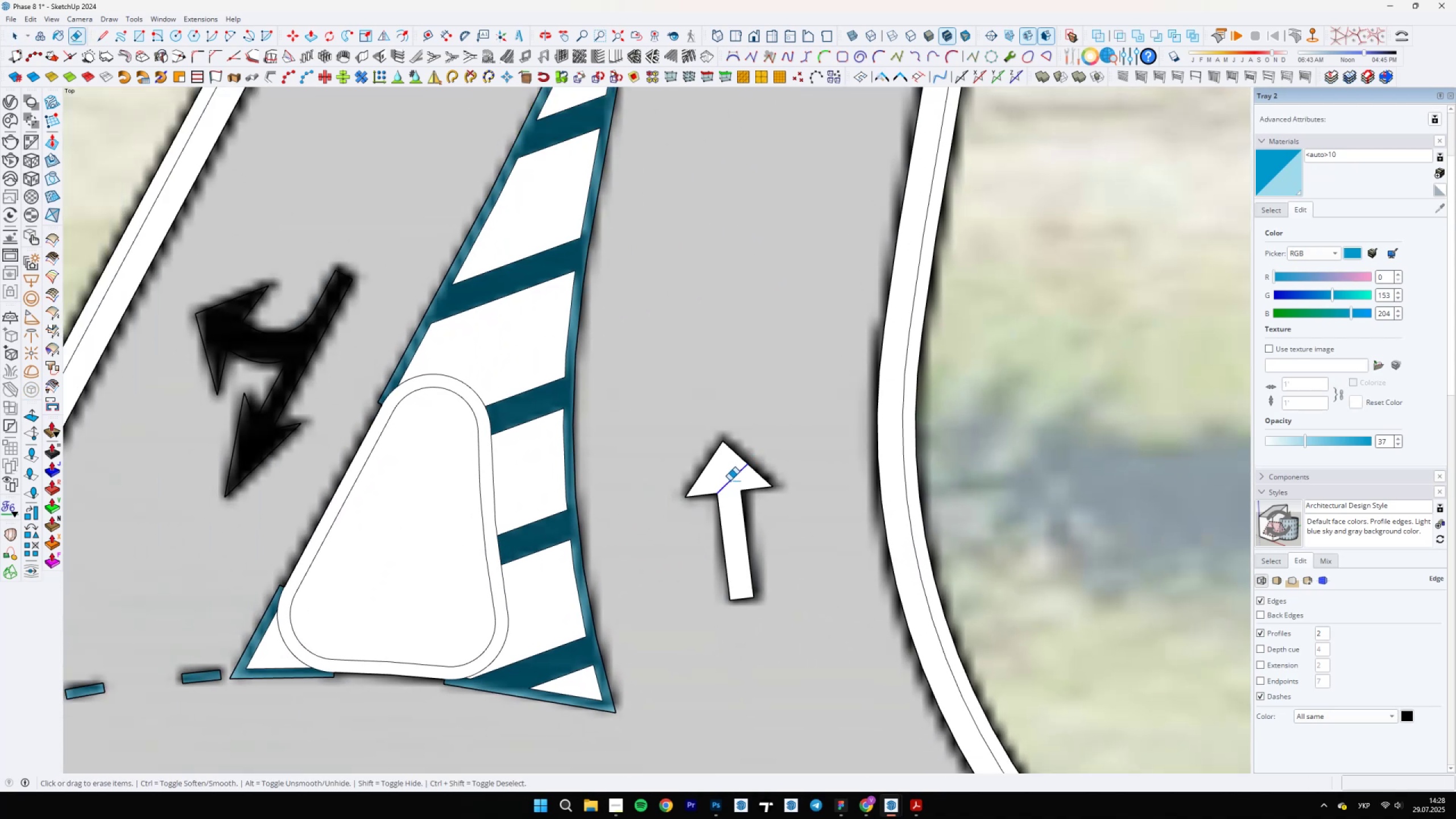 
key(Space)
 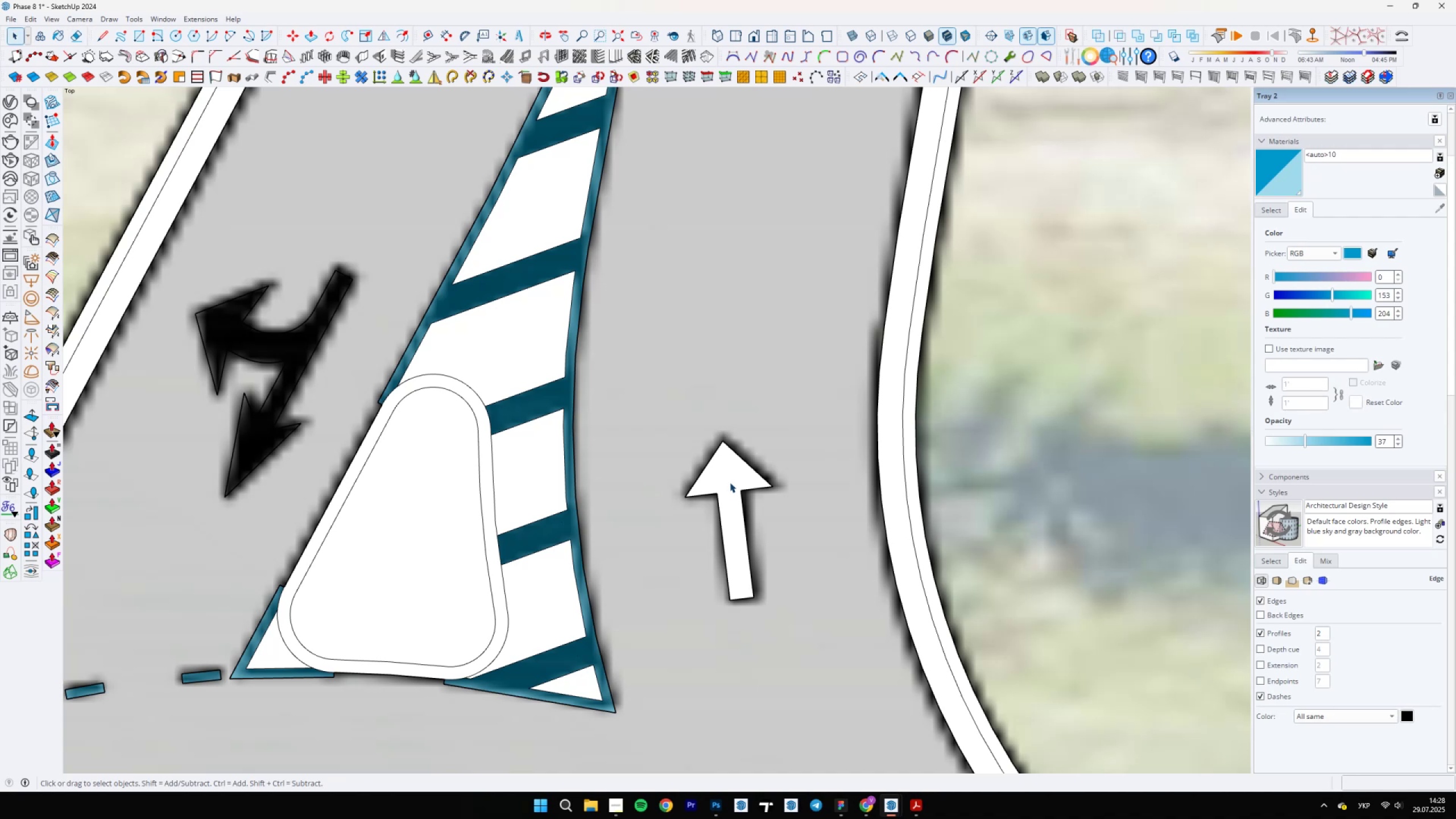 
key(B)
 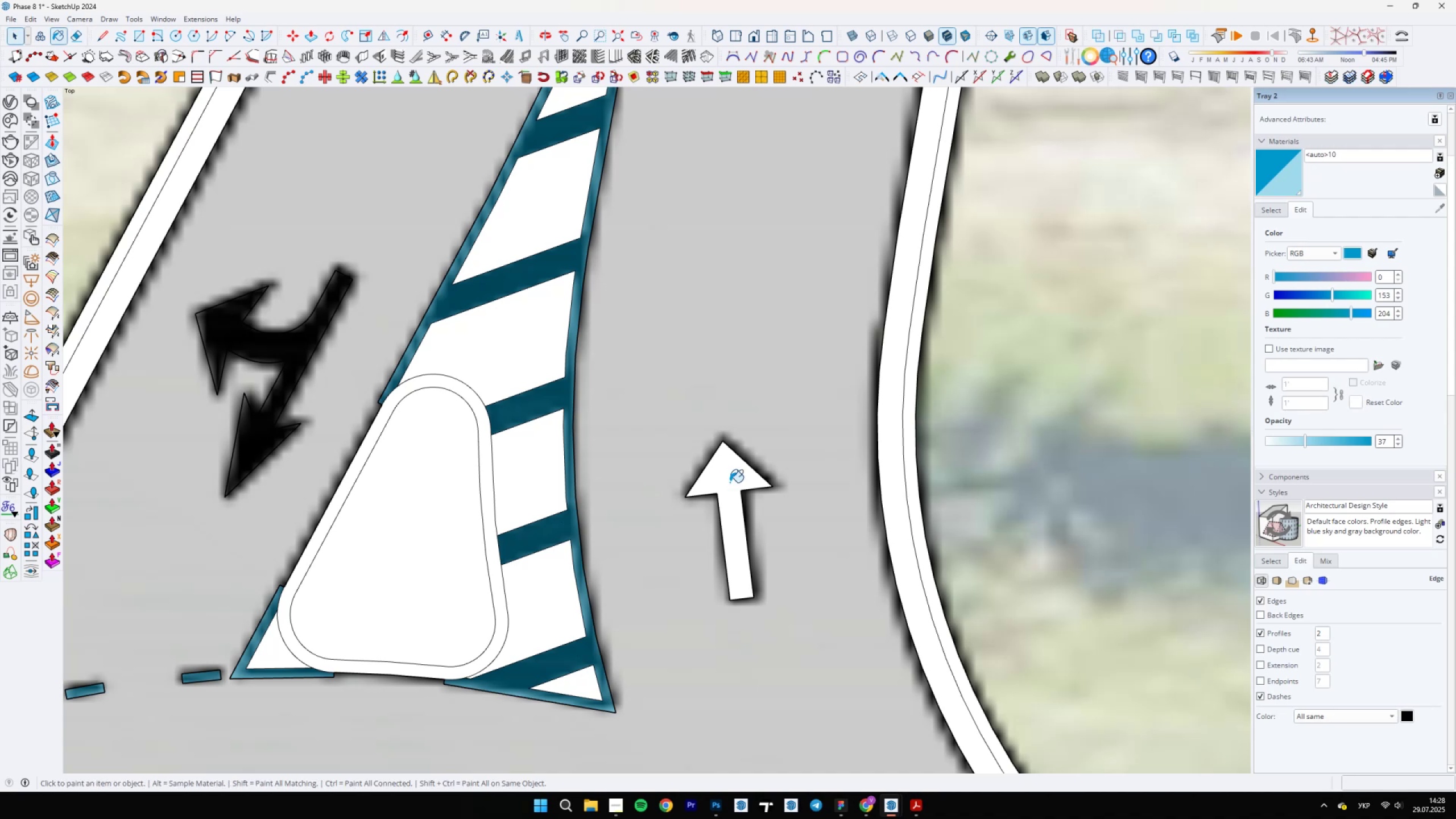 
left_click([730, 482])
 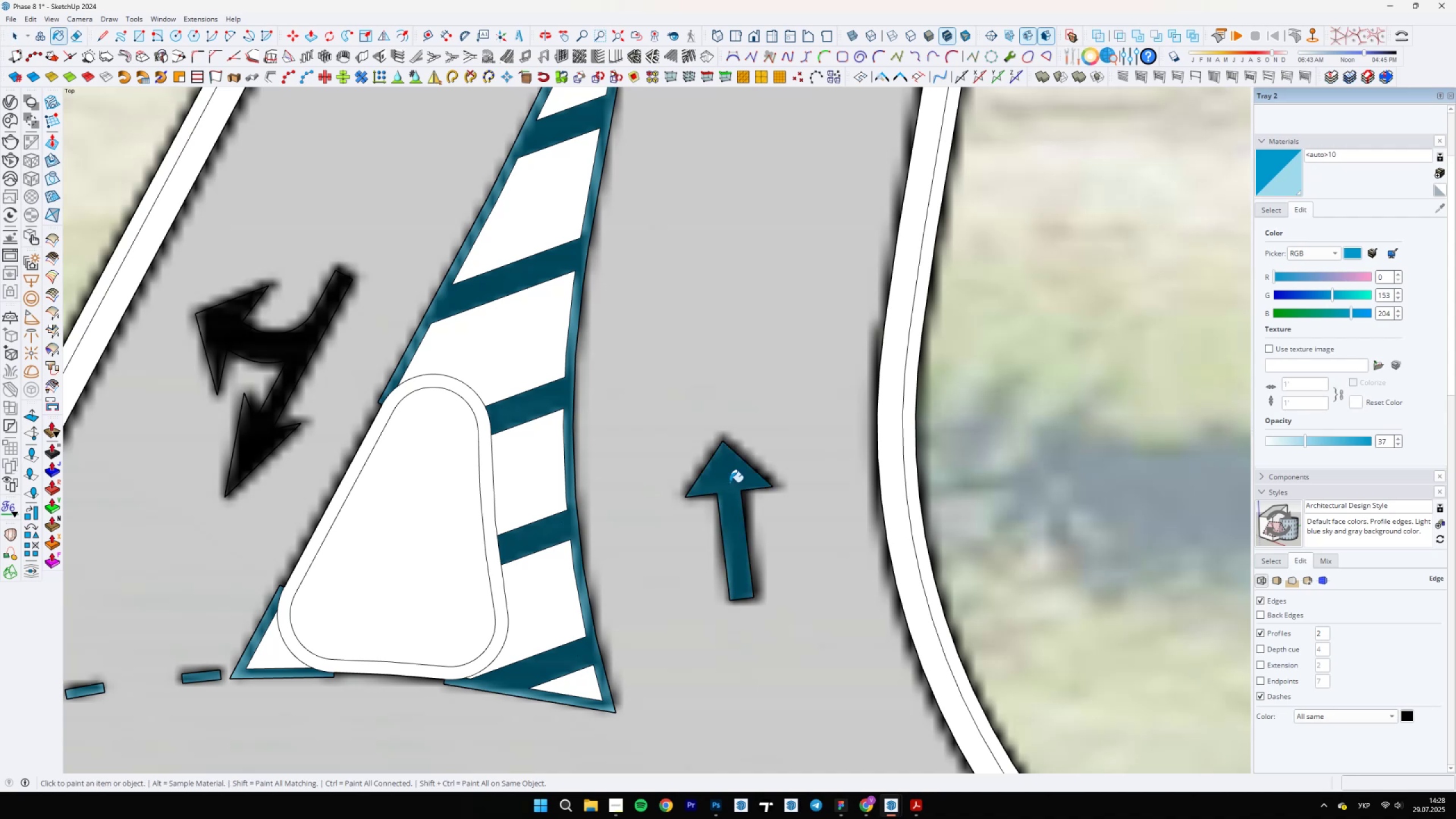 
scroll: coordinate [499, 442], scroll_direction: down, amount: 1.0
 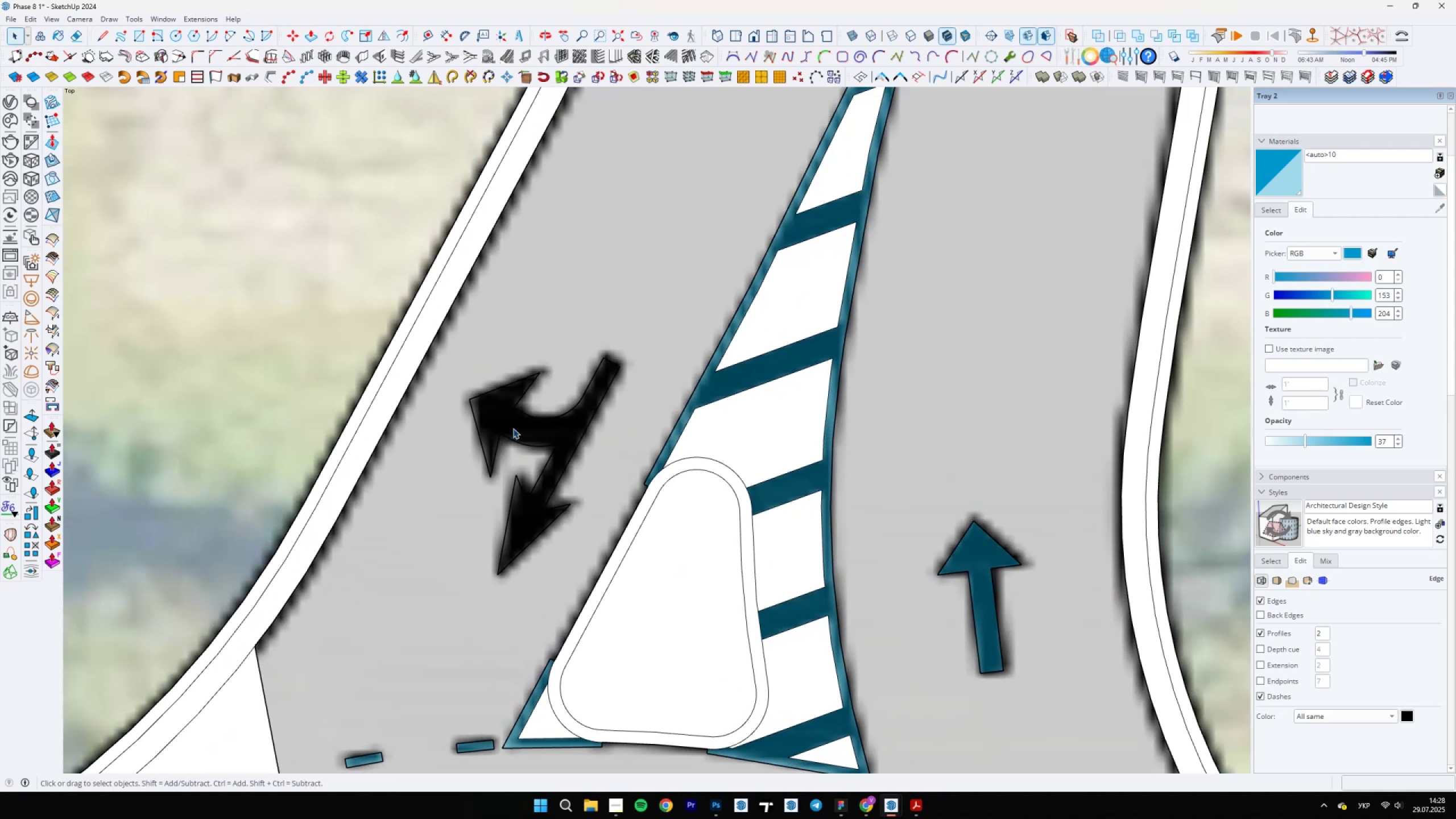 
key(Space)
 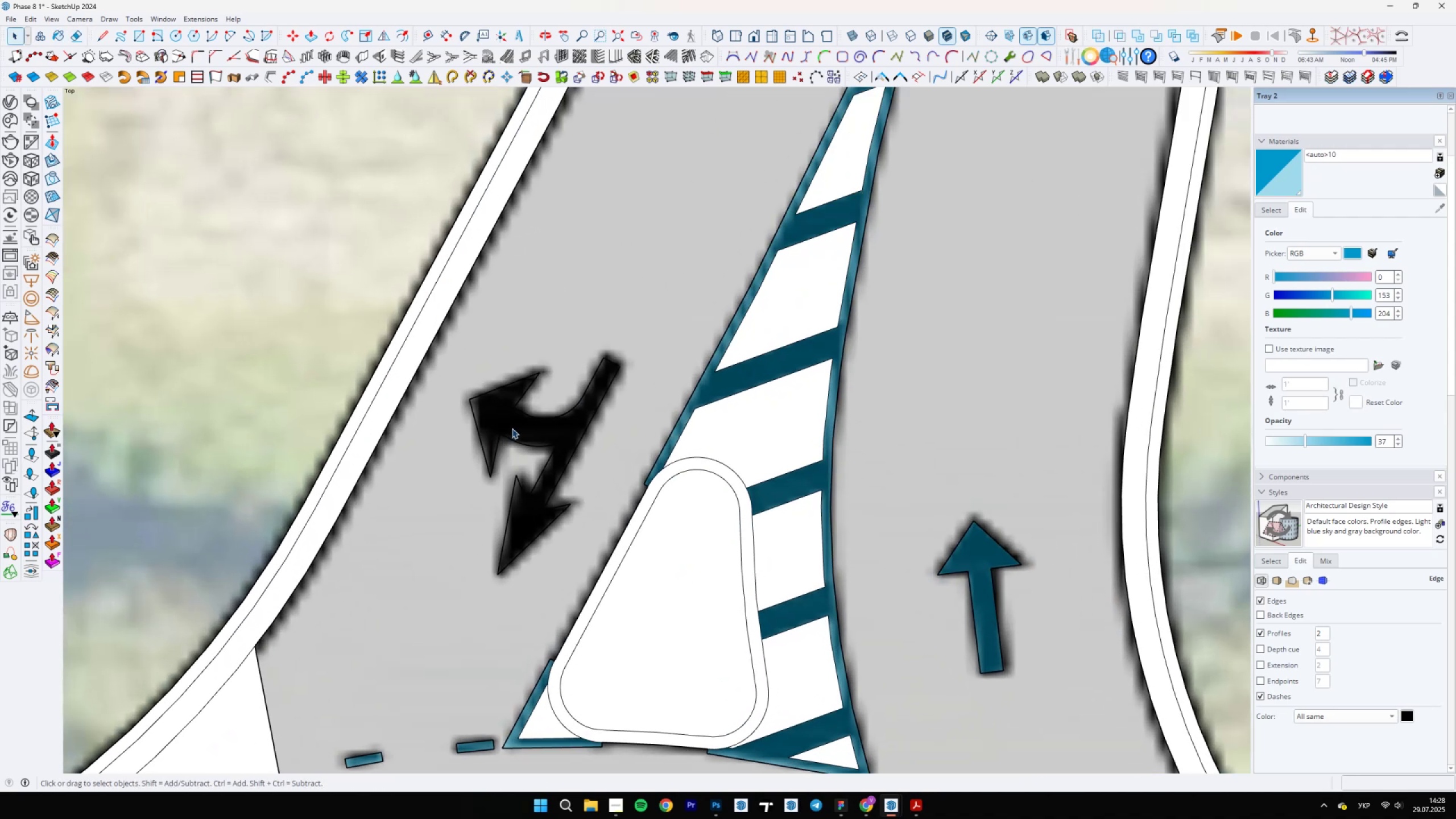 
key(L)
 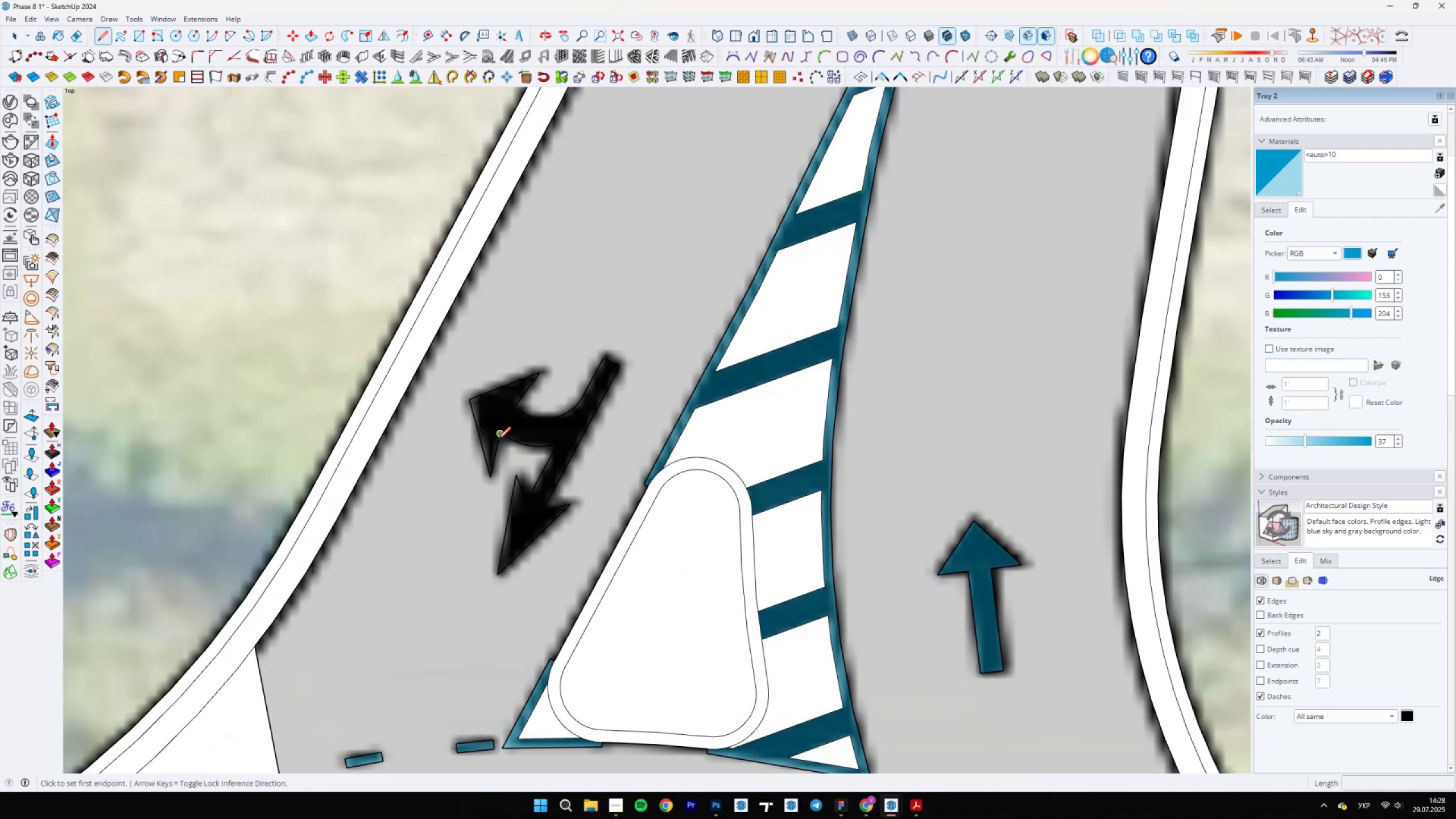 
left_click([500, 437])
 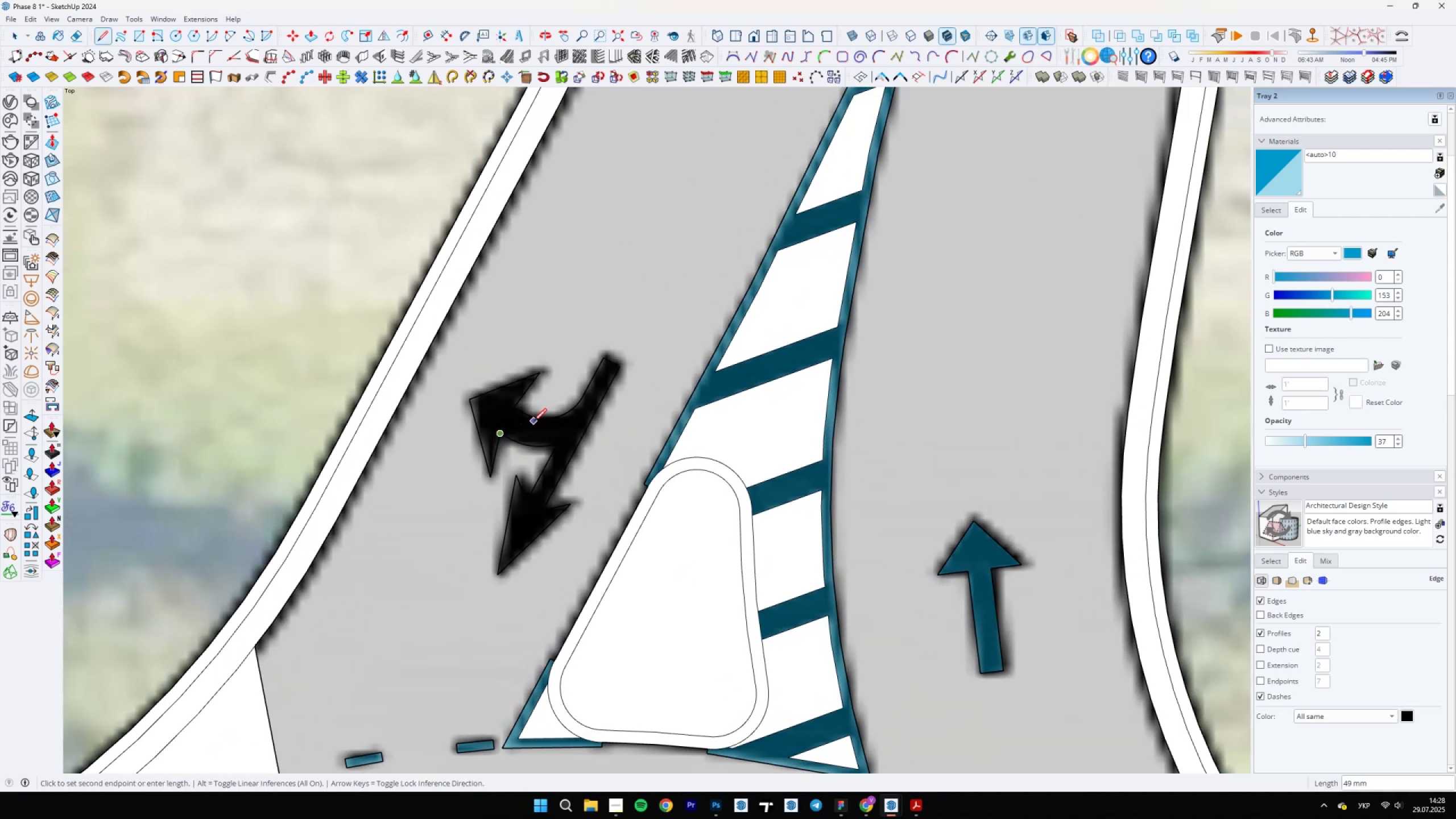 
type(eb)
 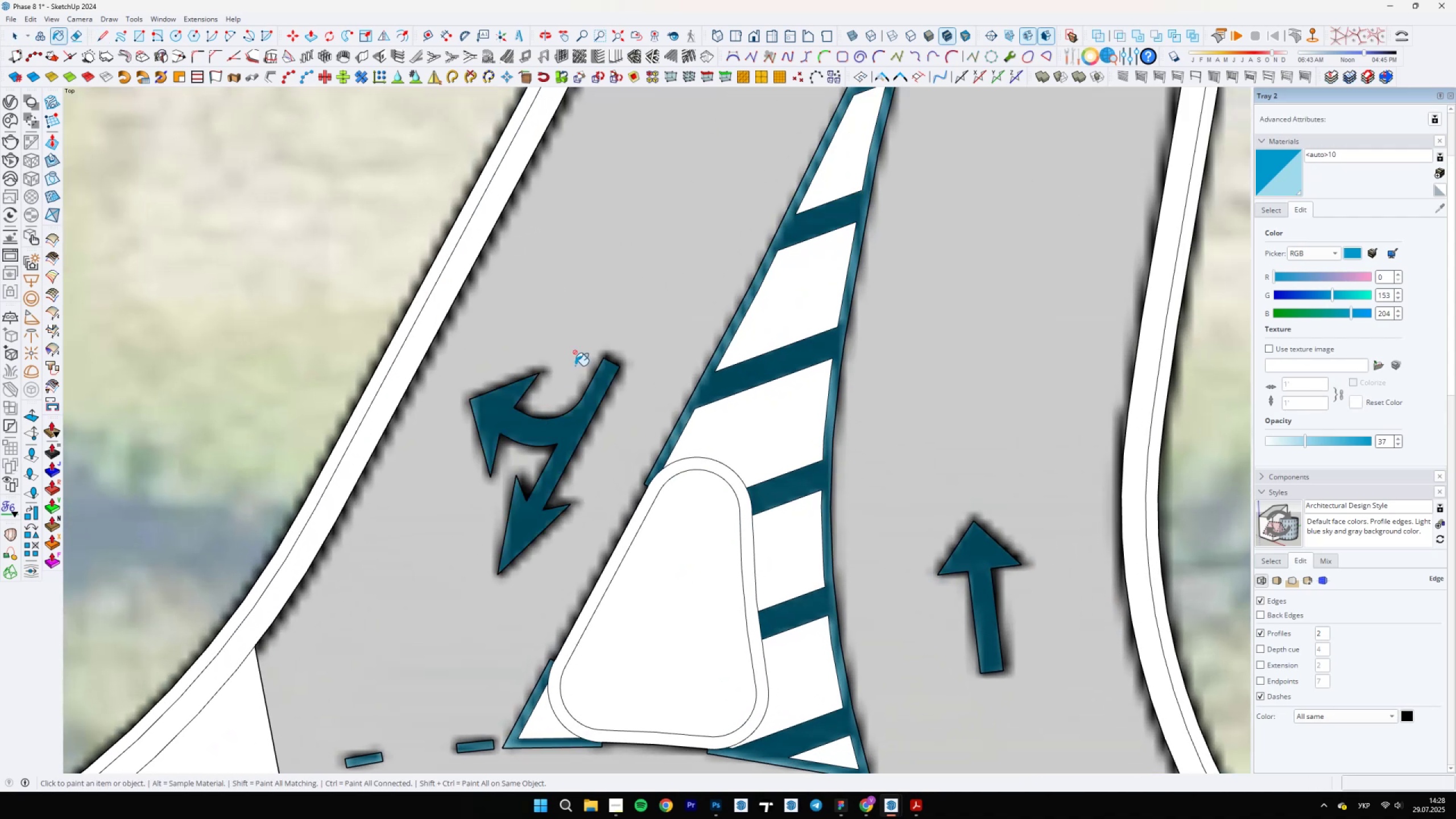 
left_click_drag(start_coordinate=[524, 421], to_coordinate=[526, 430])
 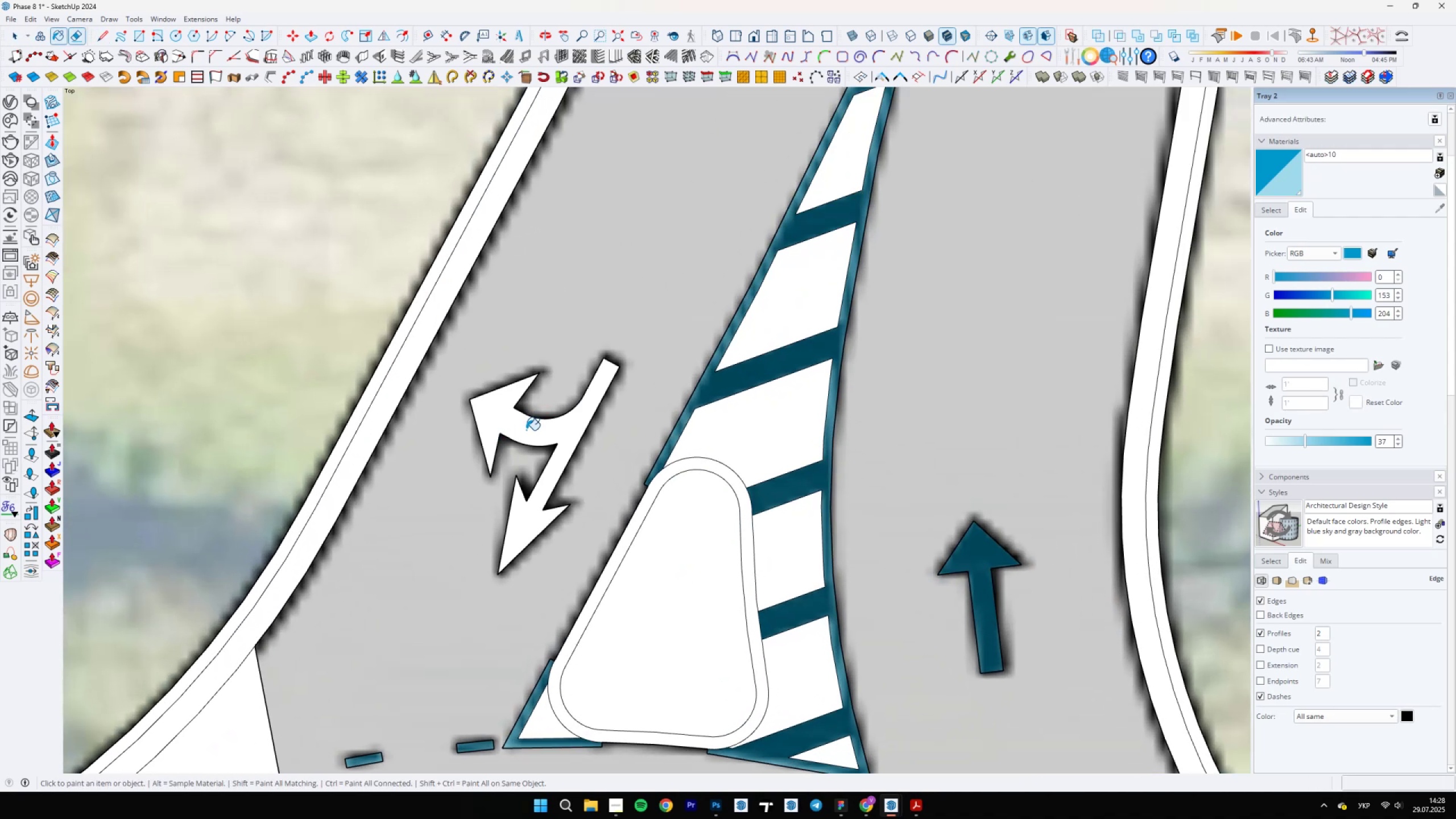 
triple_click([526, 430])
 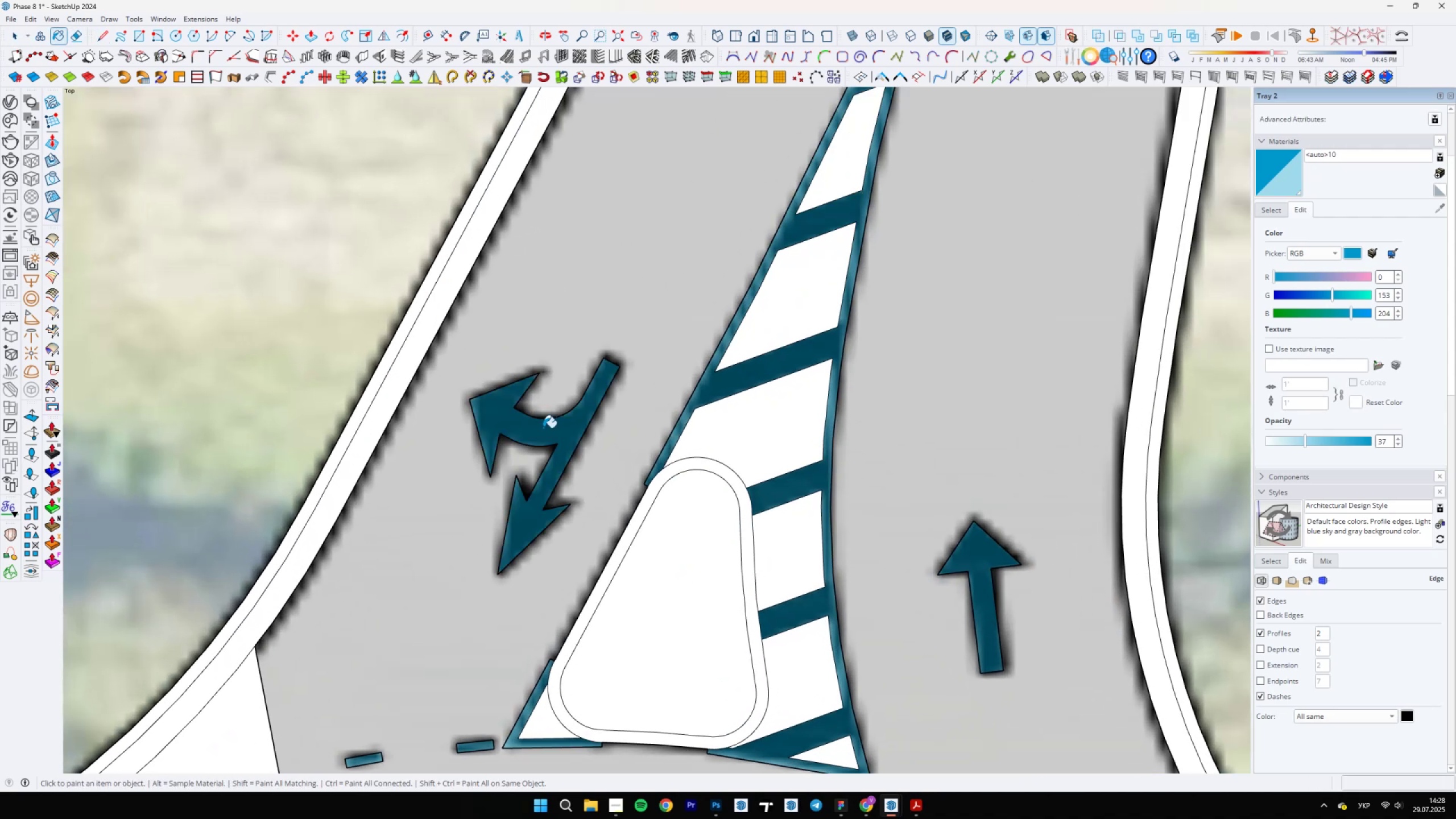 
scroll: coordinate [660, 558], scroll_direction: none, amount: 0.0
 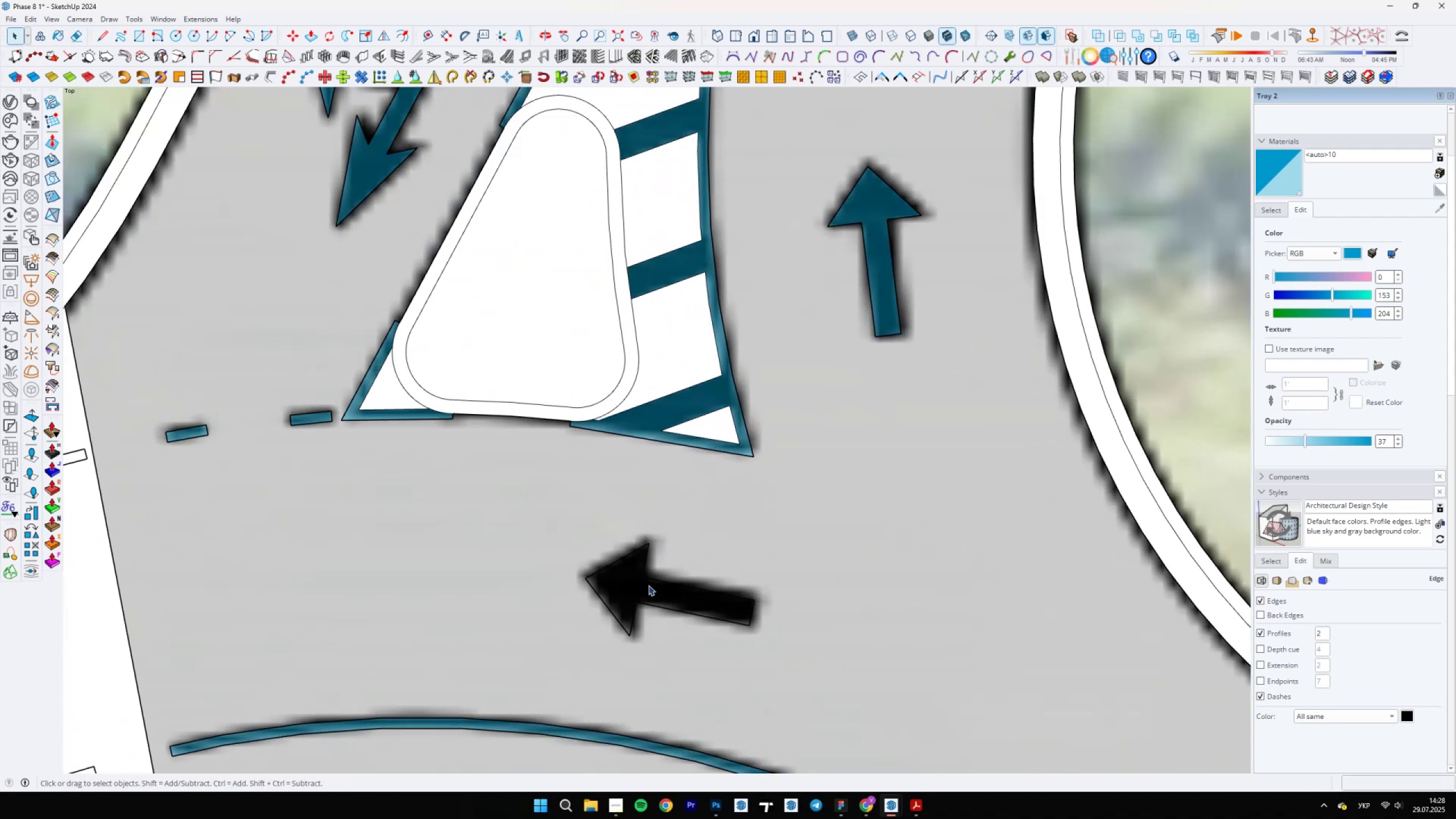 
type( le)
 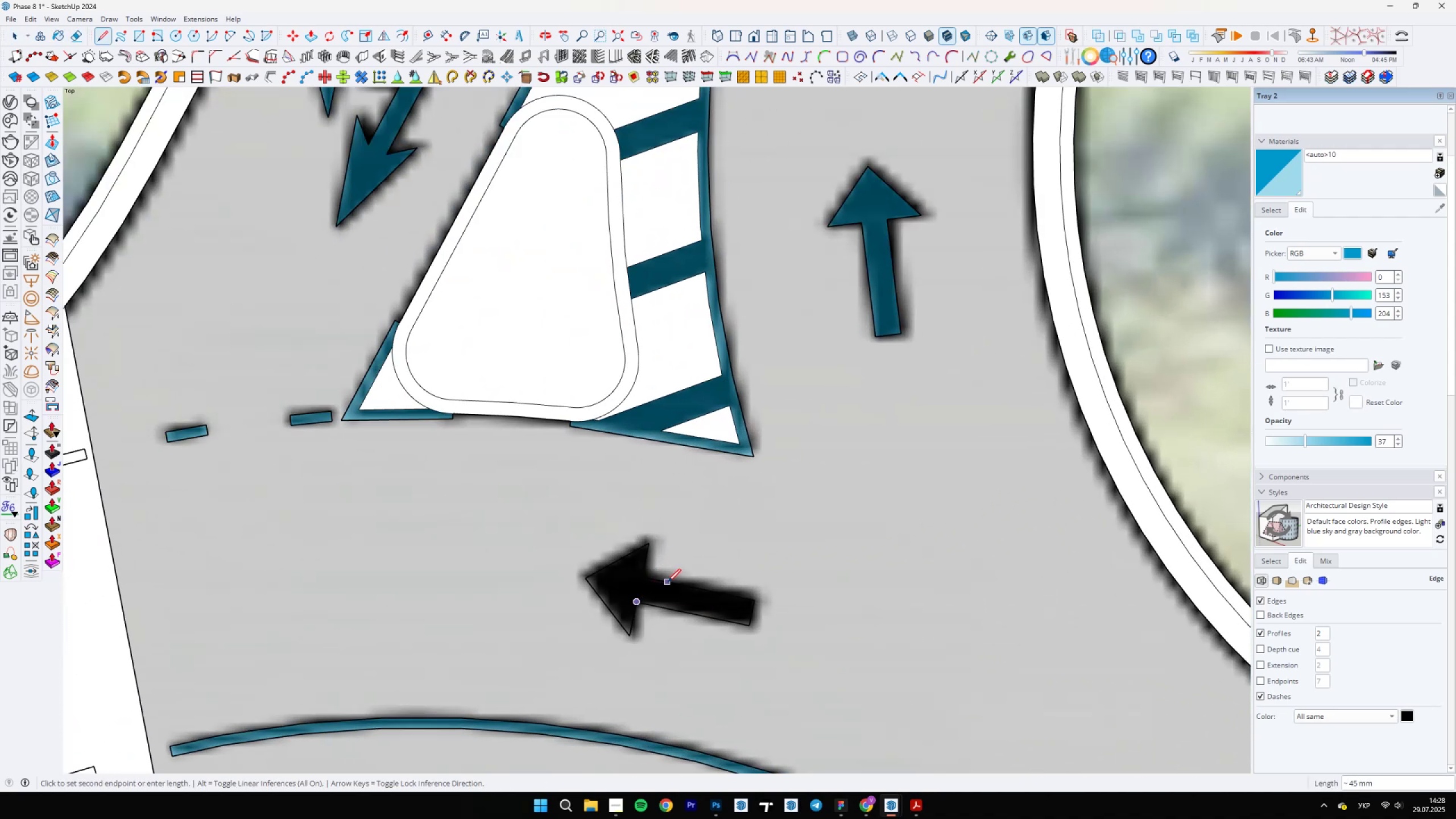 
double_click([668, 582])
 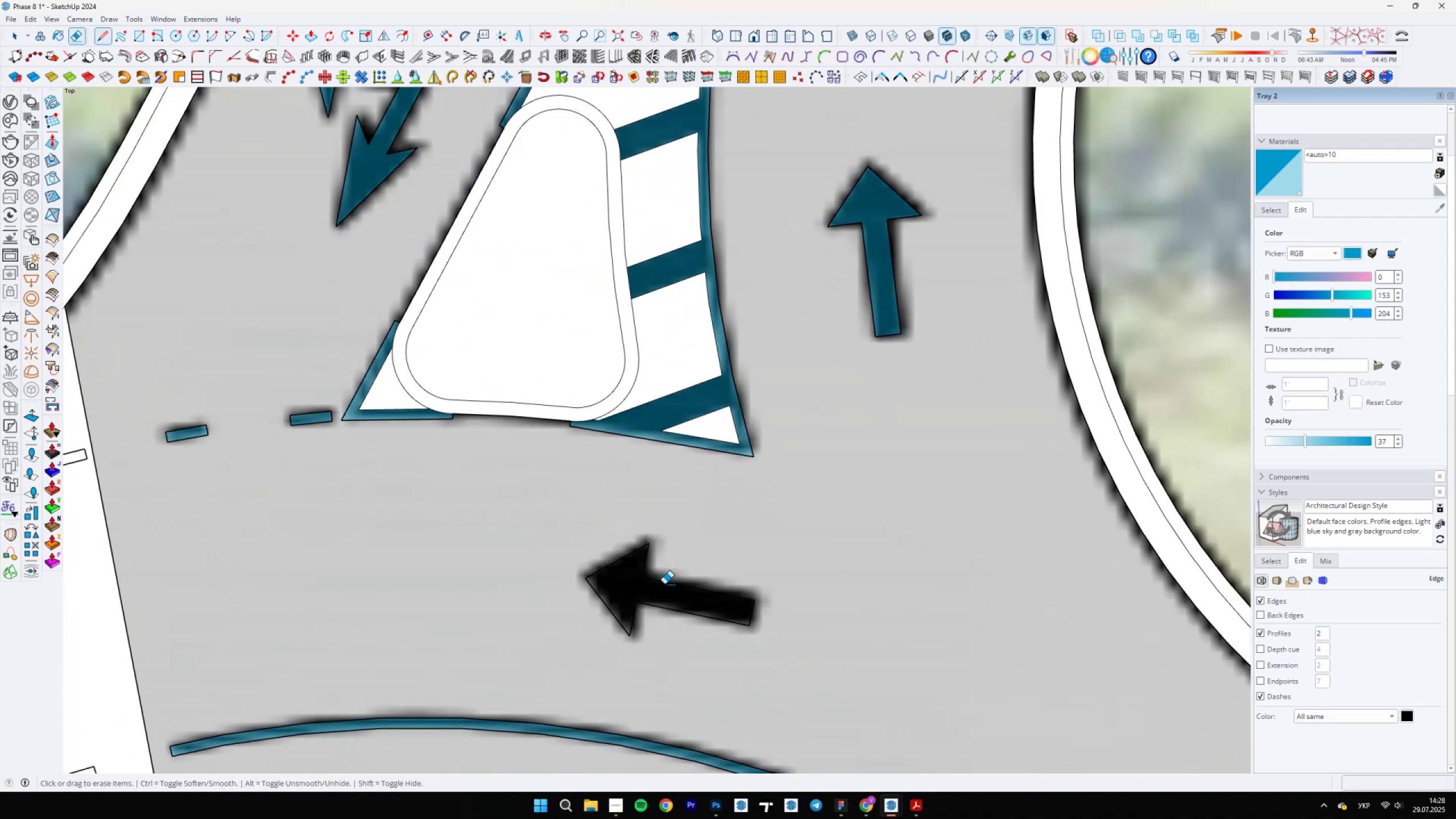 
left_click_drag(start_coordinate=[653, 589], to_coordinate=[656, 592])
 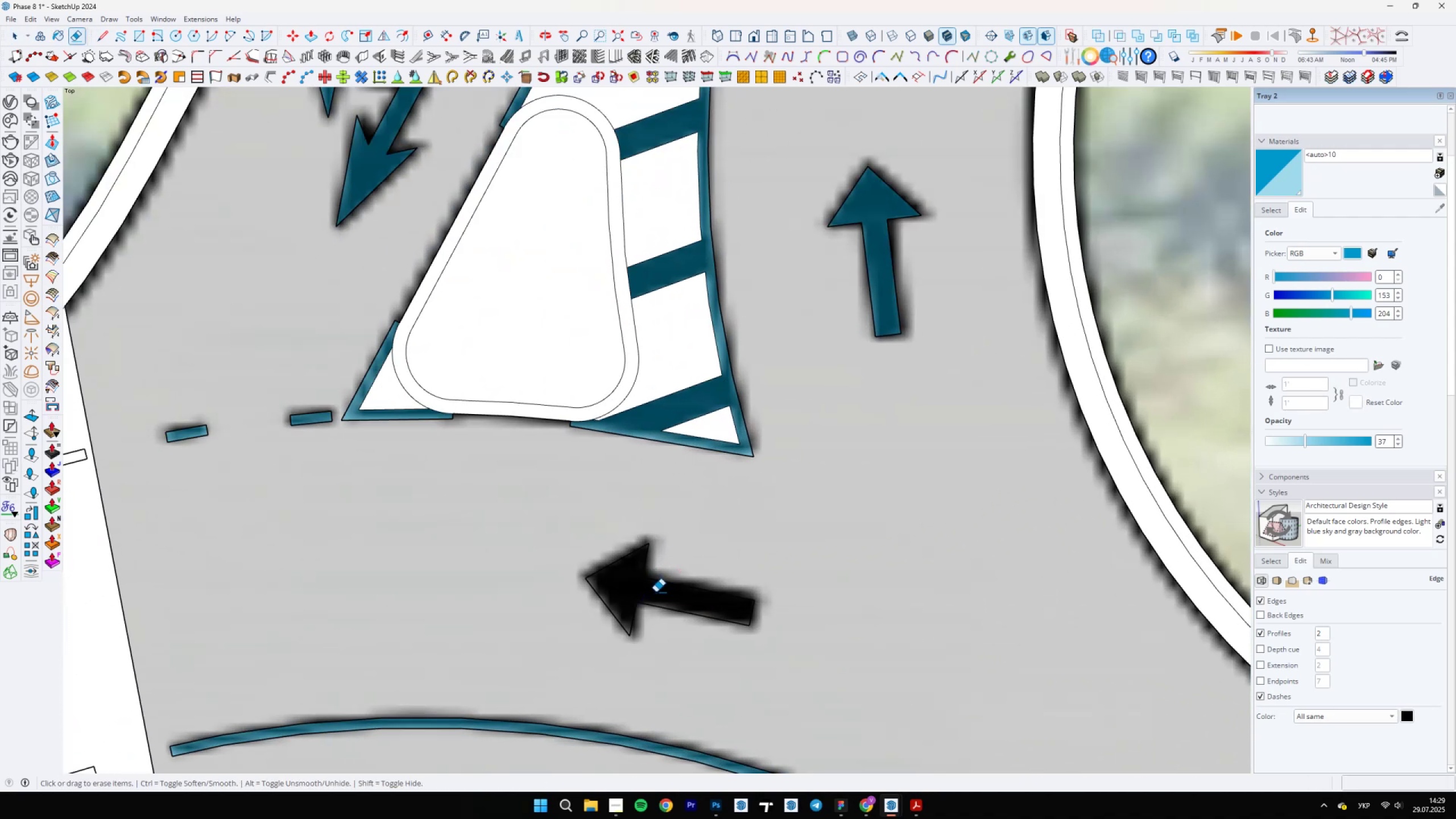 
key(Space)
 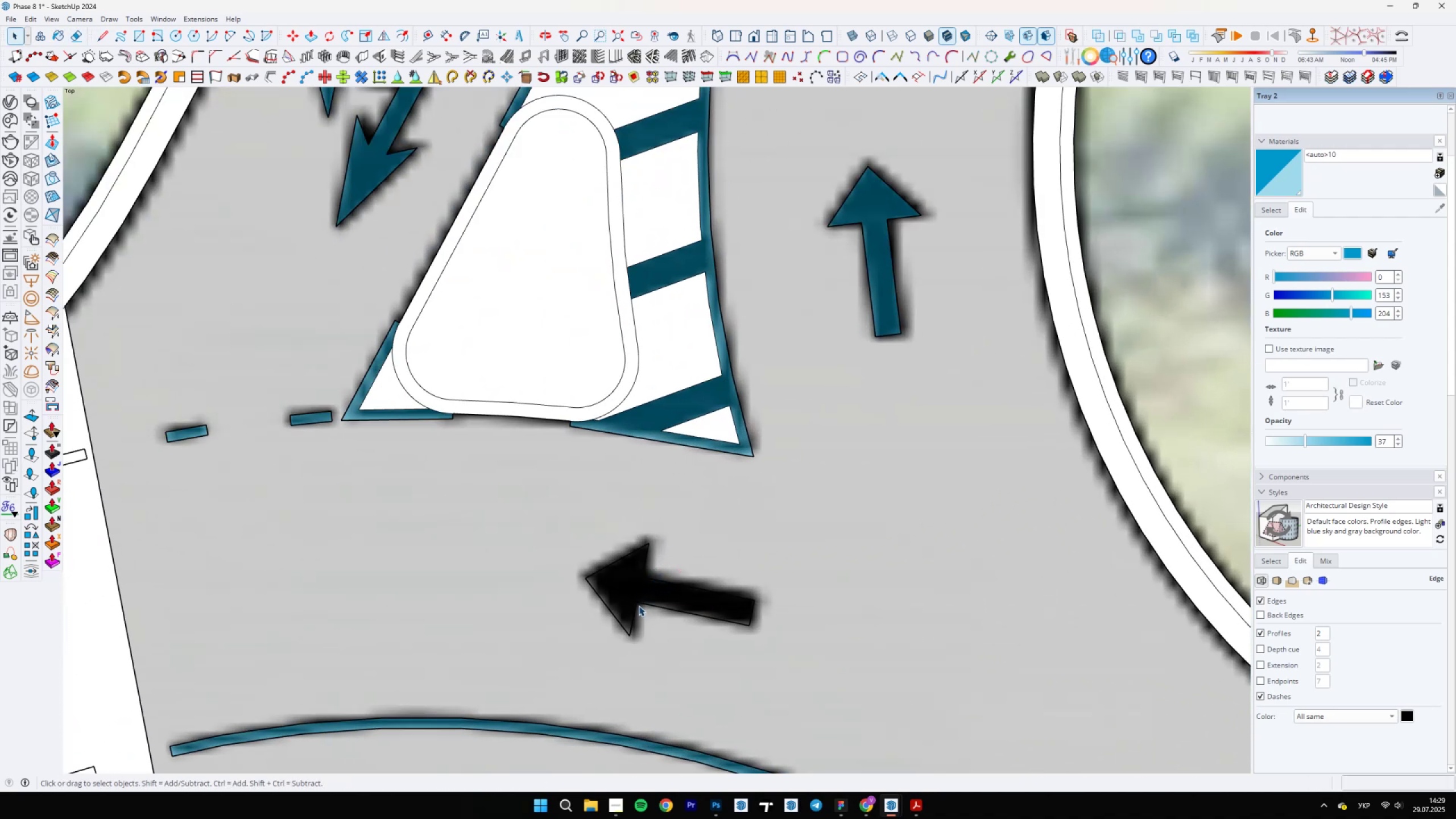 
left_click([639, 606])
 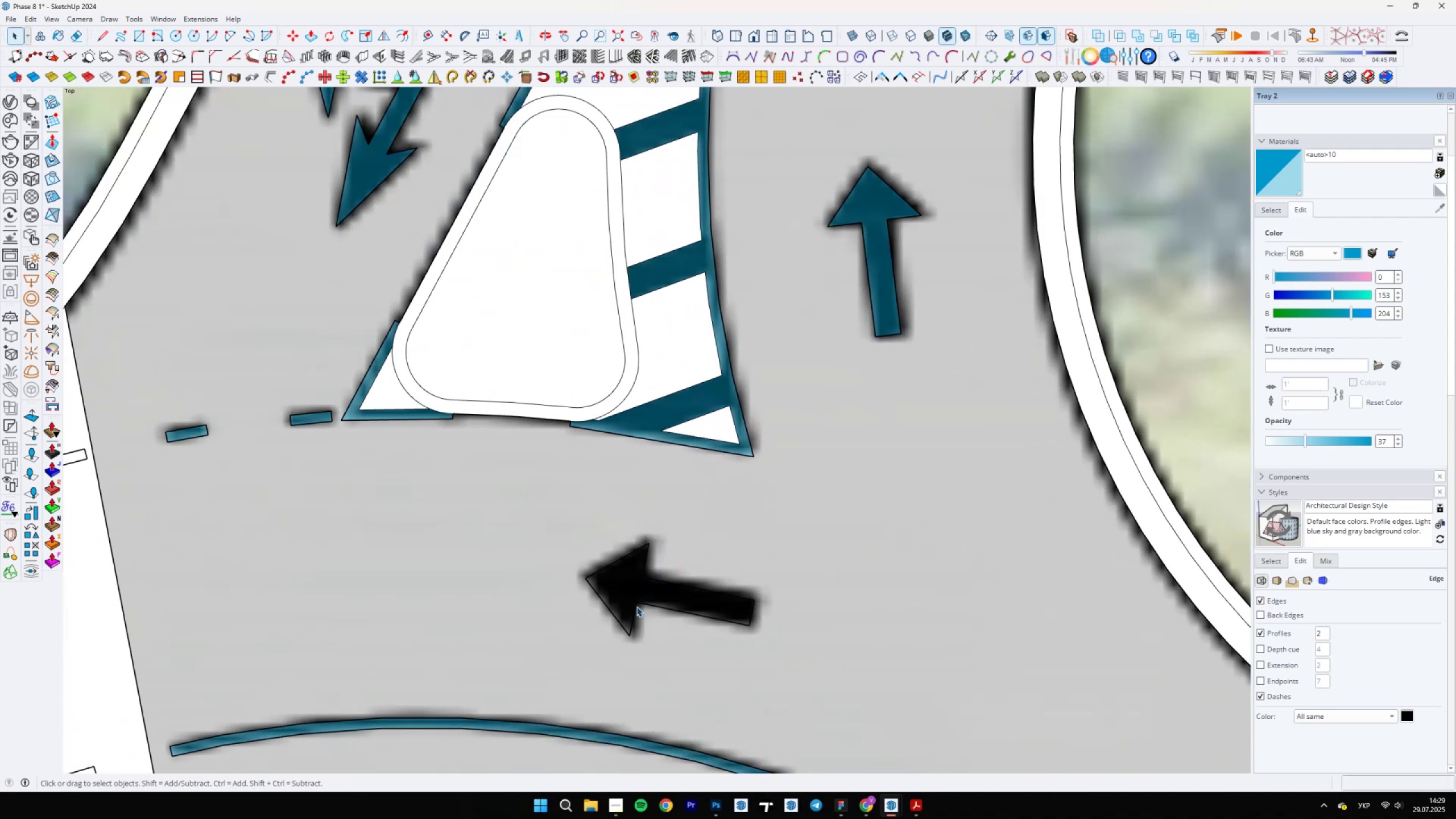 
double_click([636, 606])
 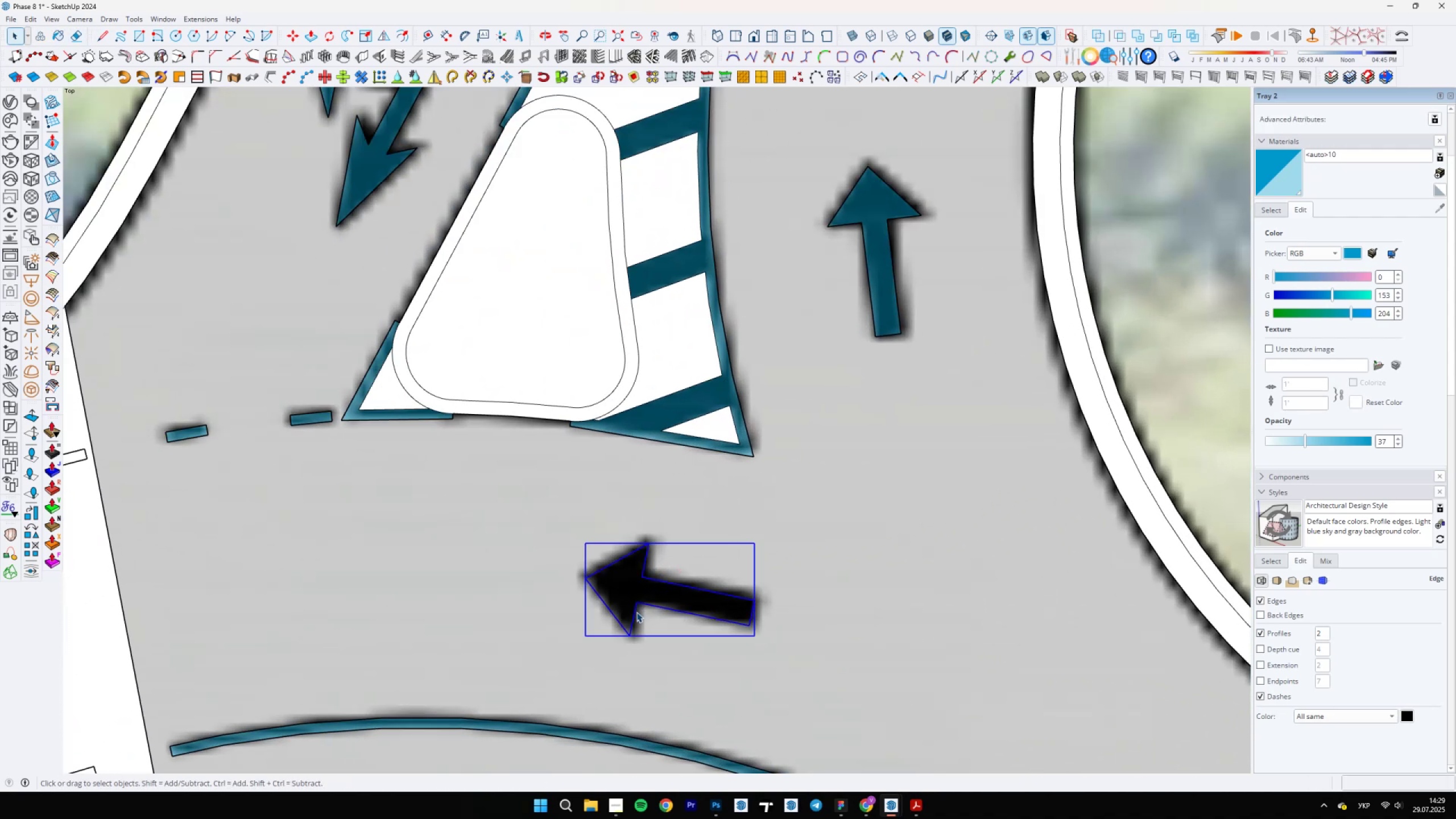 
right_click([636, 612])
 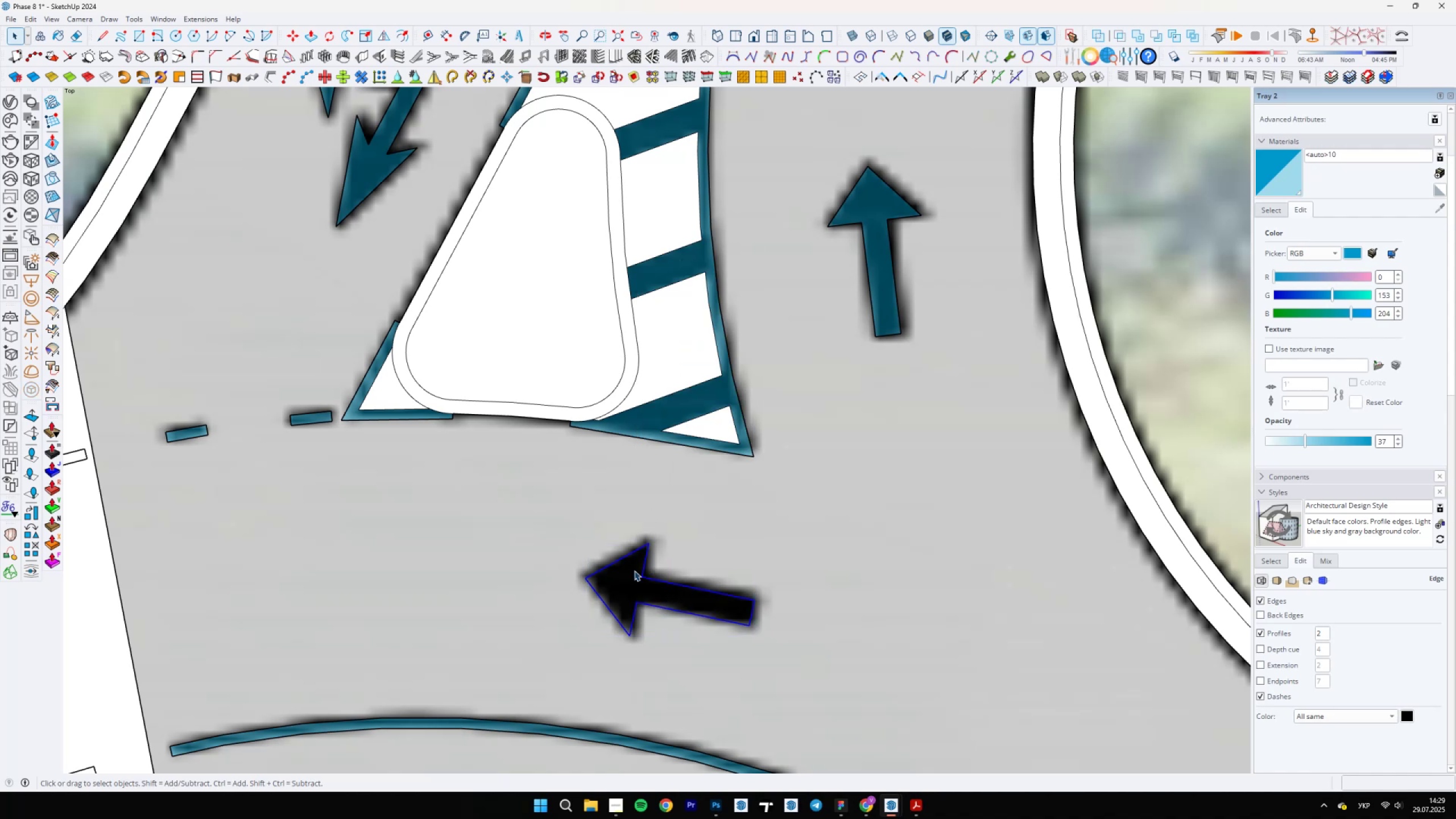 
key(L)
 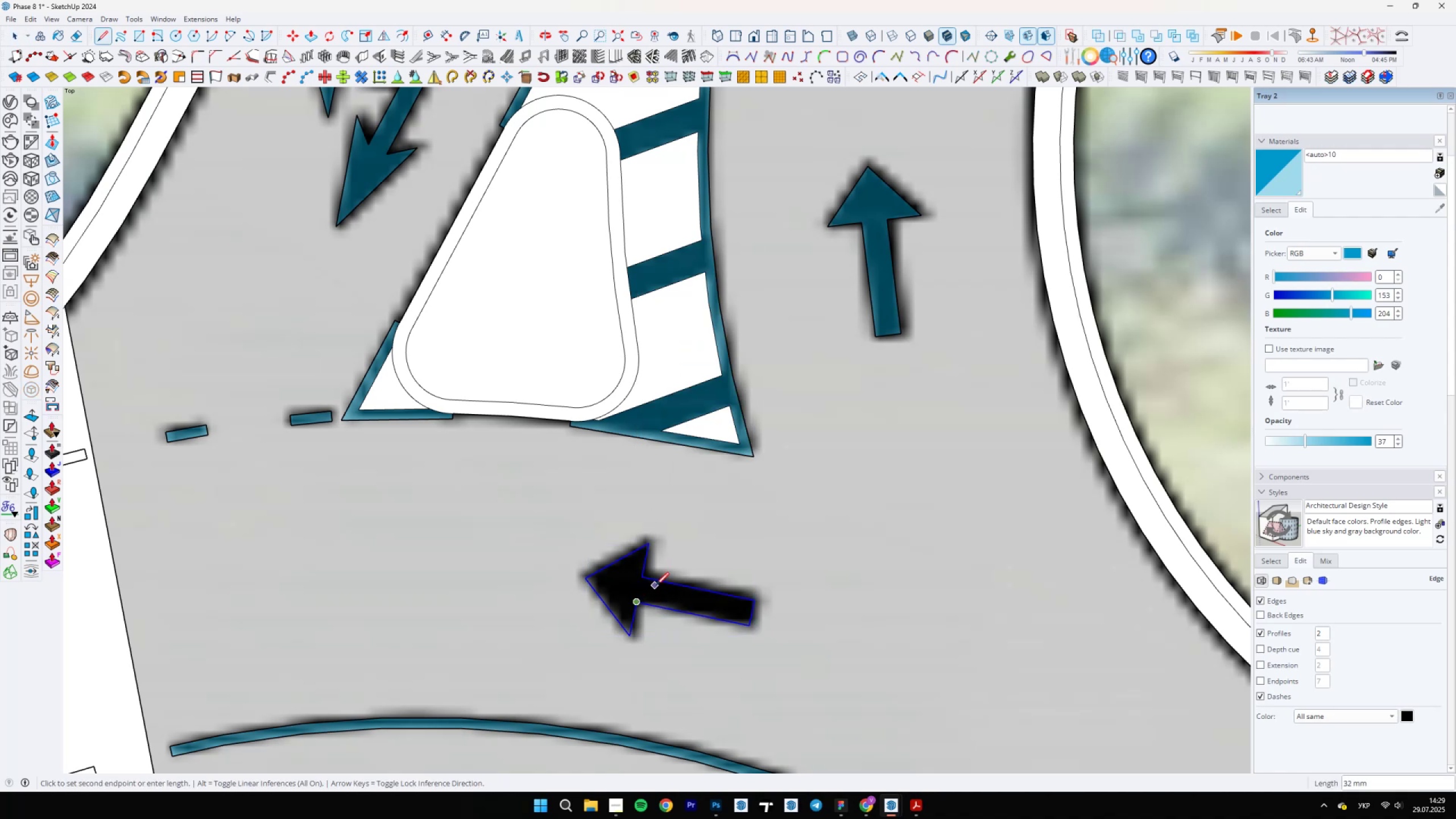 
left_click([662, 582])
 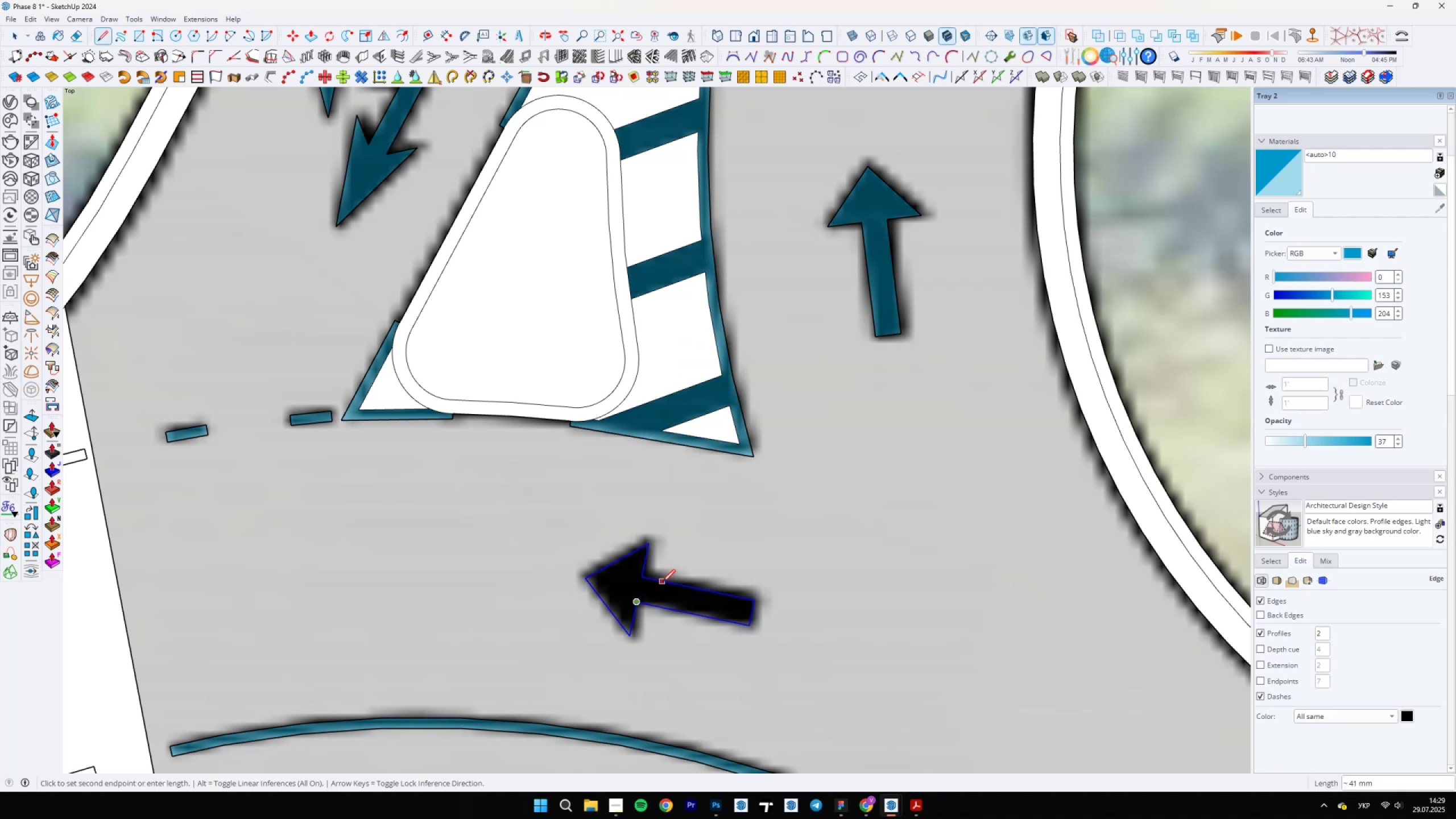 
type(eb )
 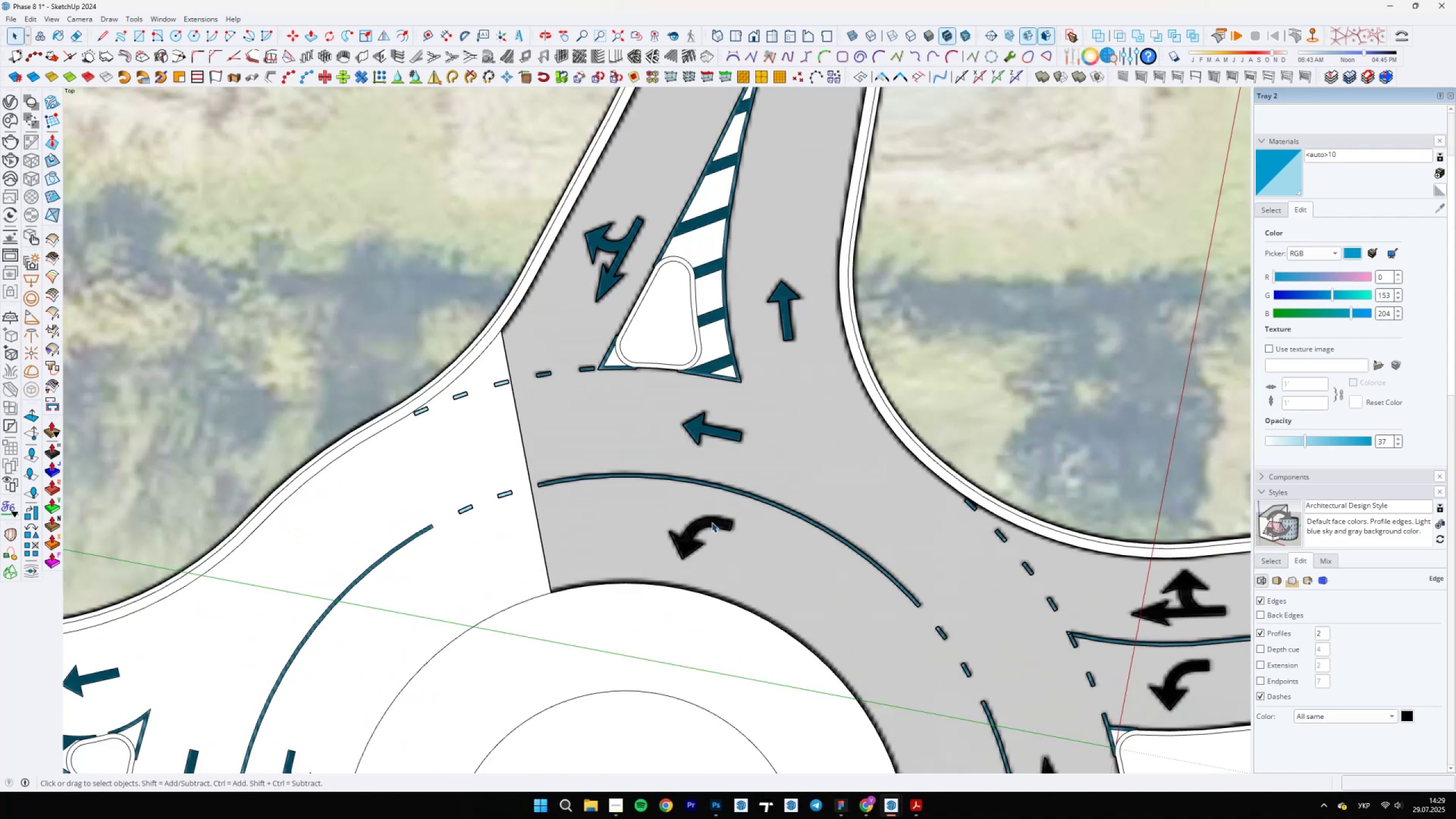 
left_click_drag(start_coordinate=[652, 586], to_coordinate=[656, 590])
 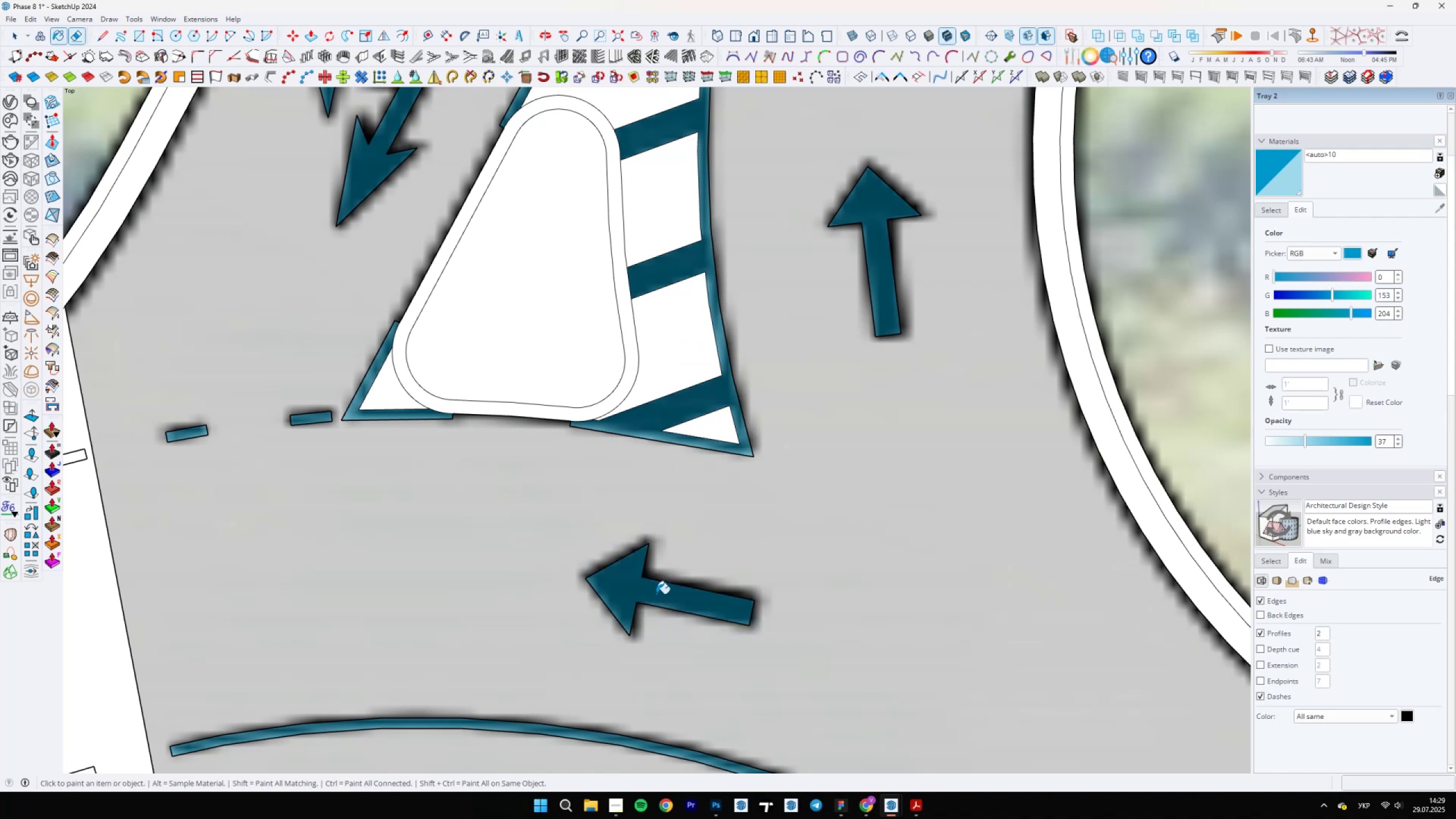 
scroll: coordinate [603, 464], scroll_direction: down, amount: 15.0
 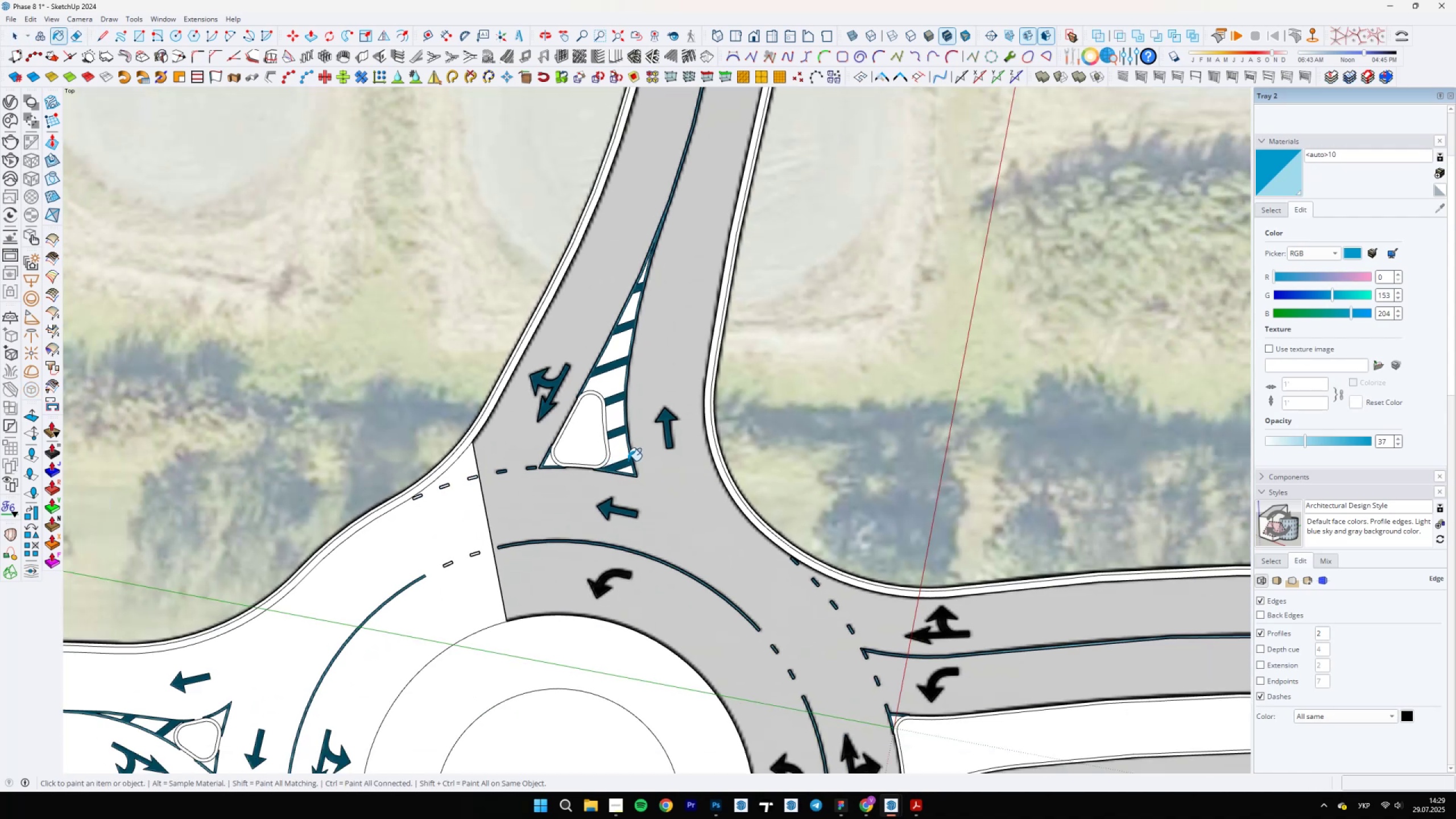 
scroll: coordinate [704, 524], scroll_direction: up, amount: 10.0
 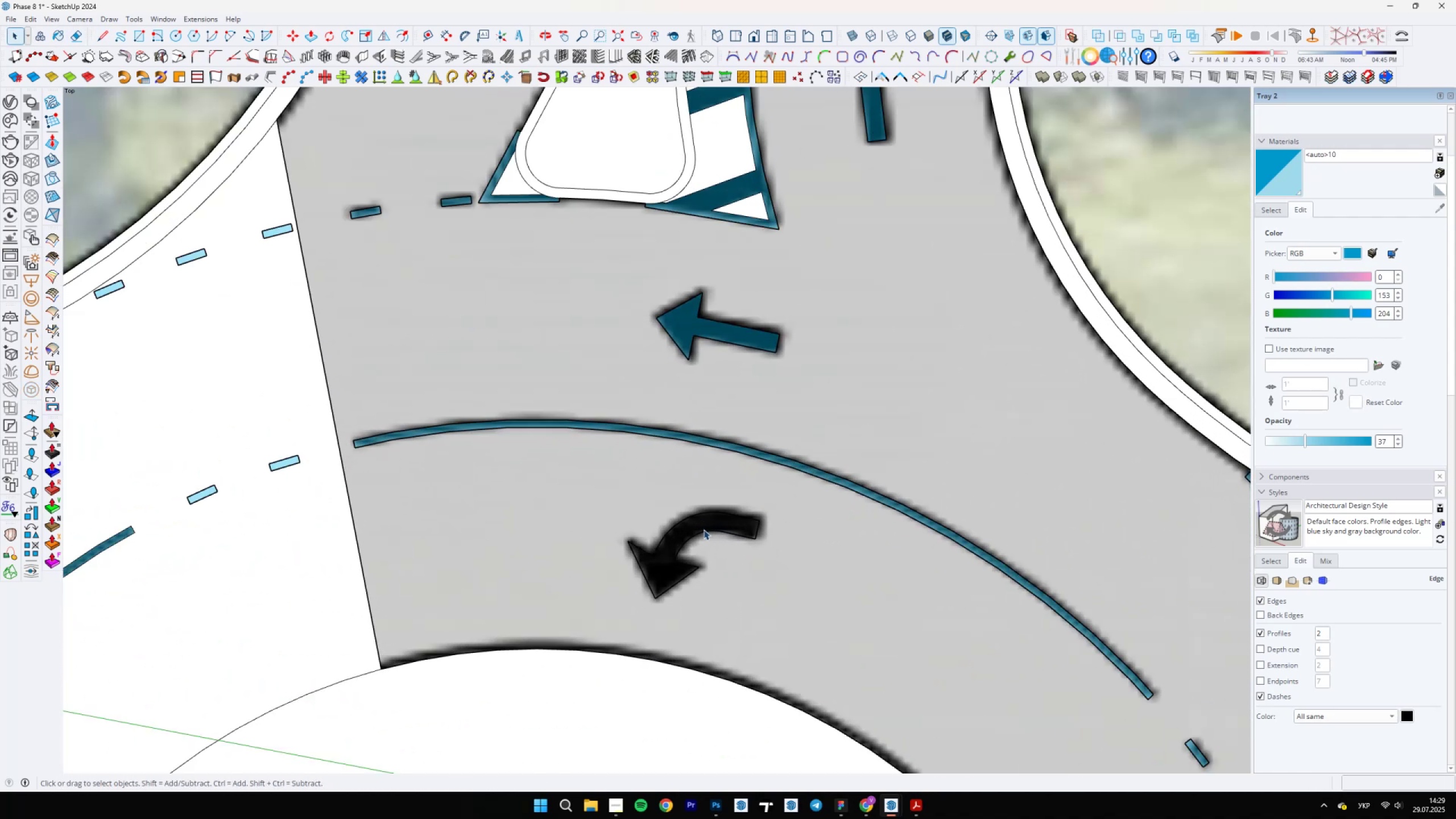 
double_click([704, 531])
 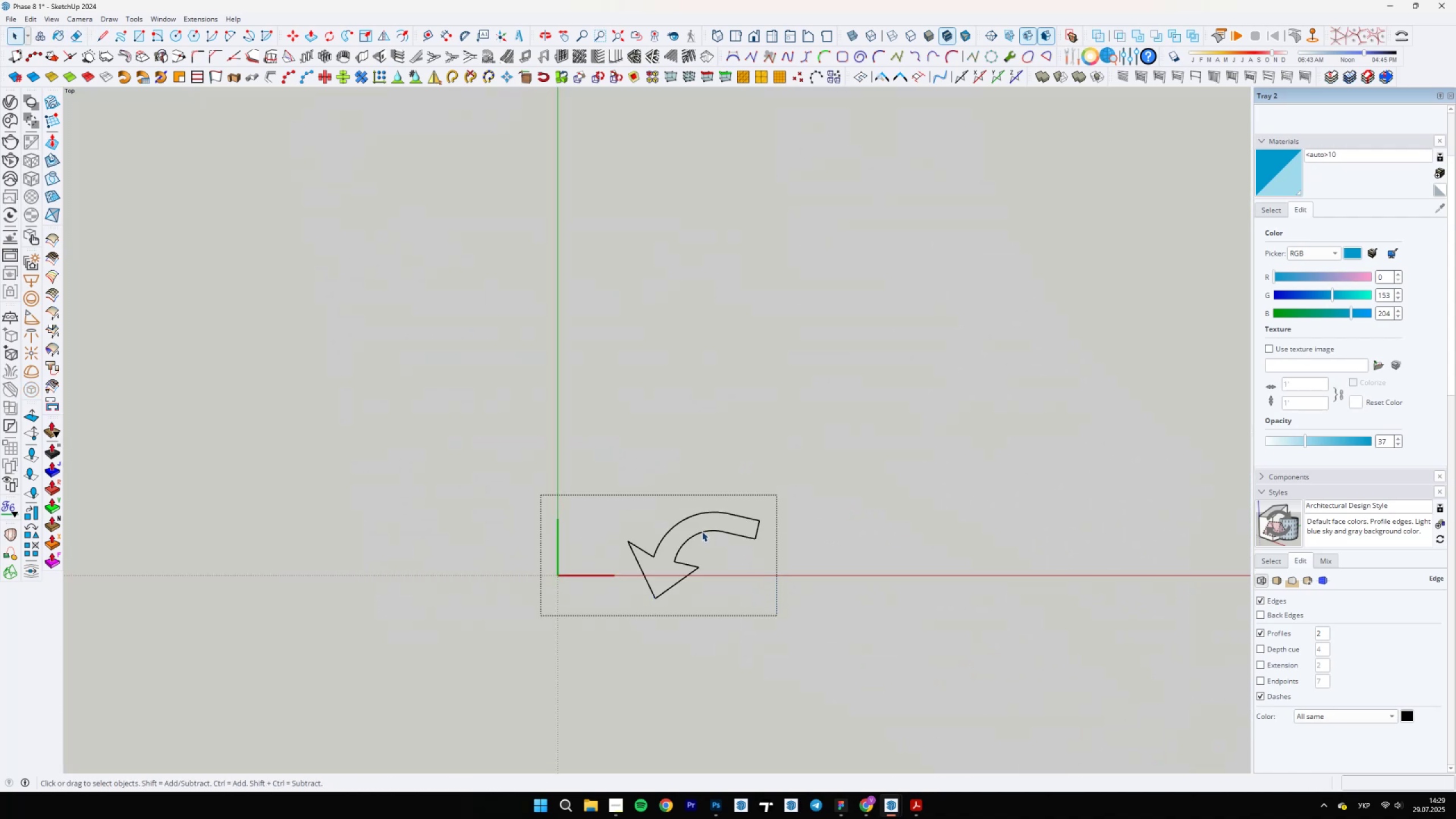 
key(Escape)
 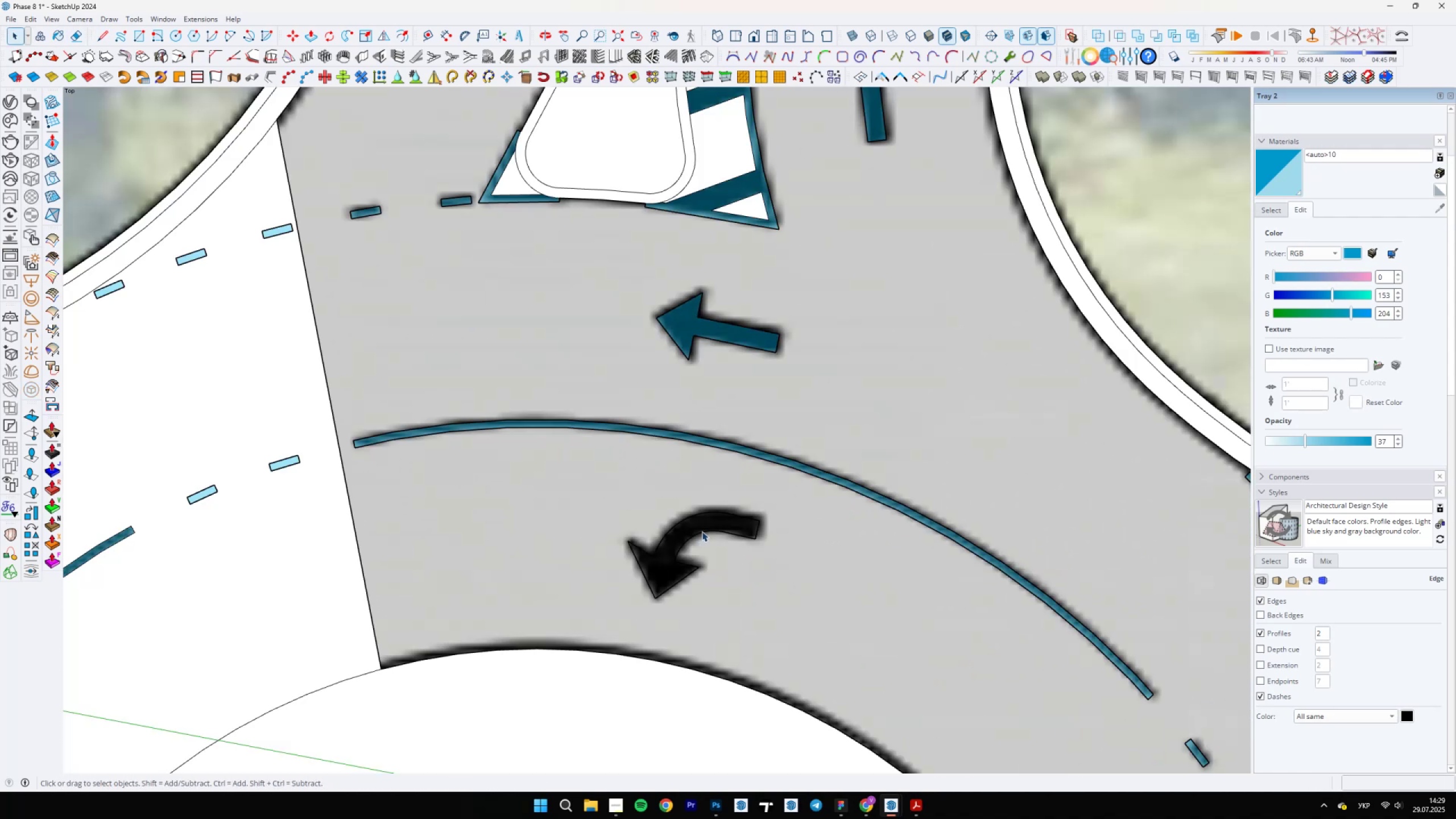 
left_click([702, 531])
 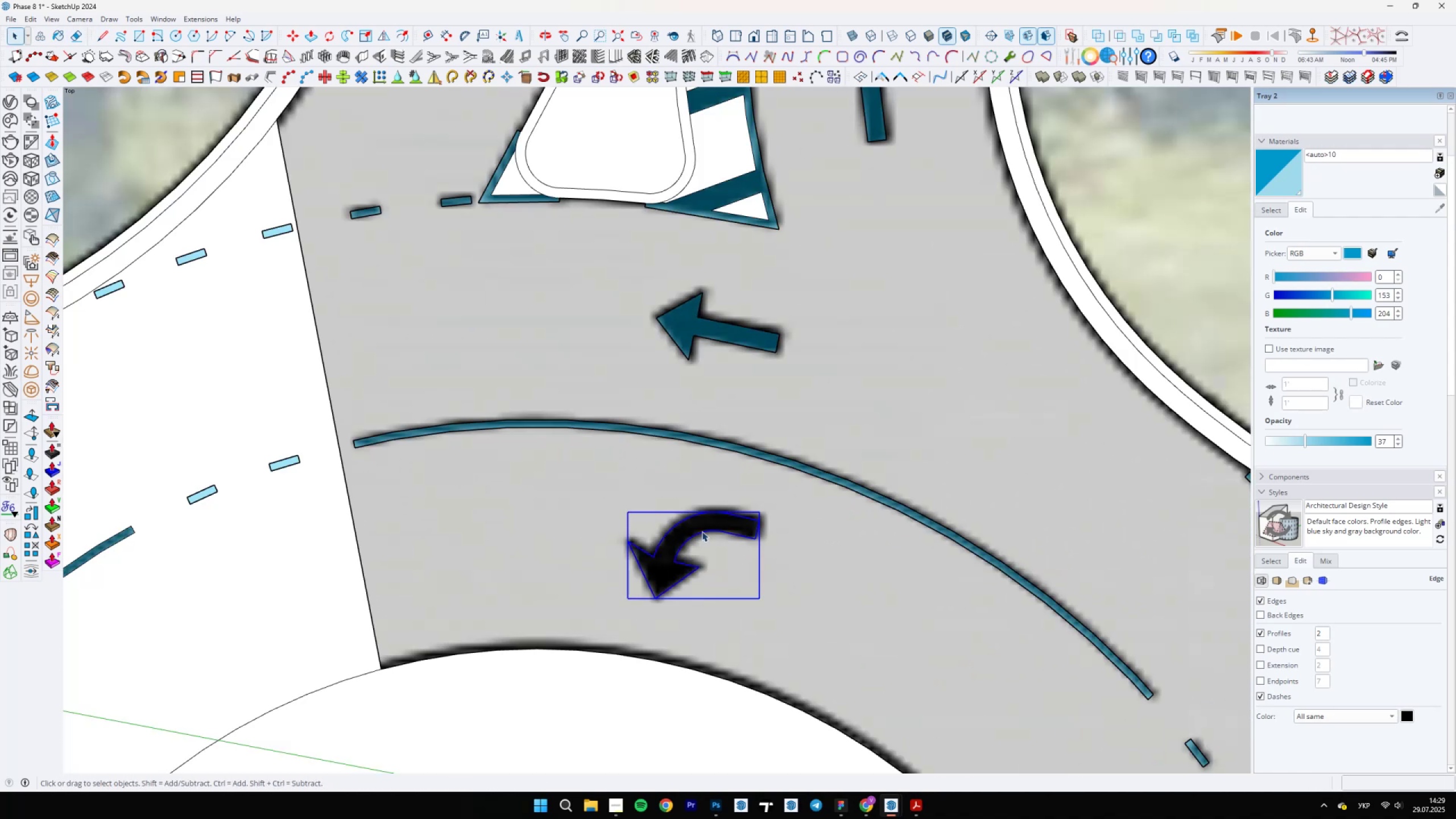 
right_click([701, 531])
 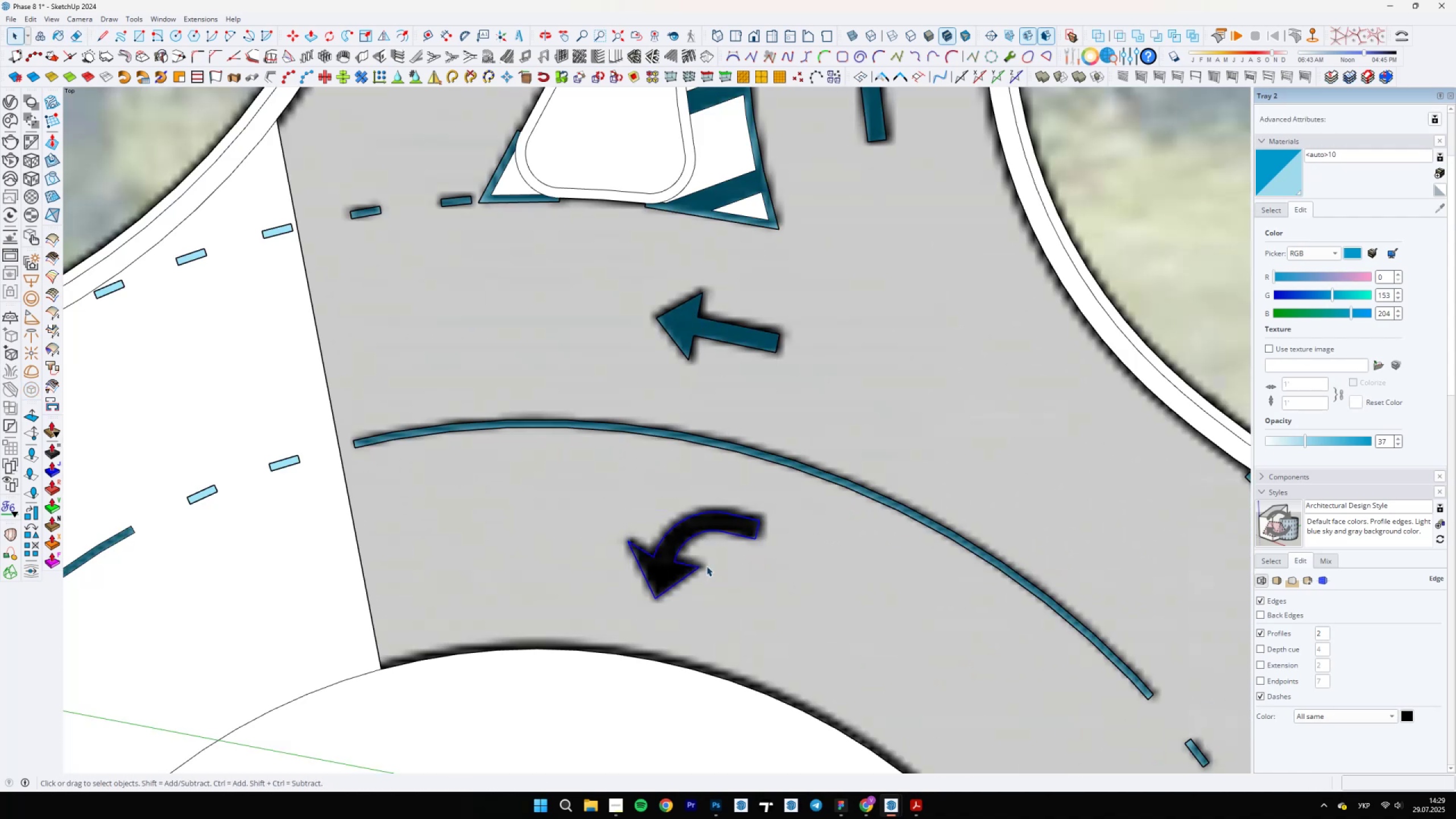 
key(L)
 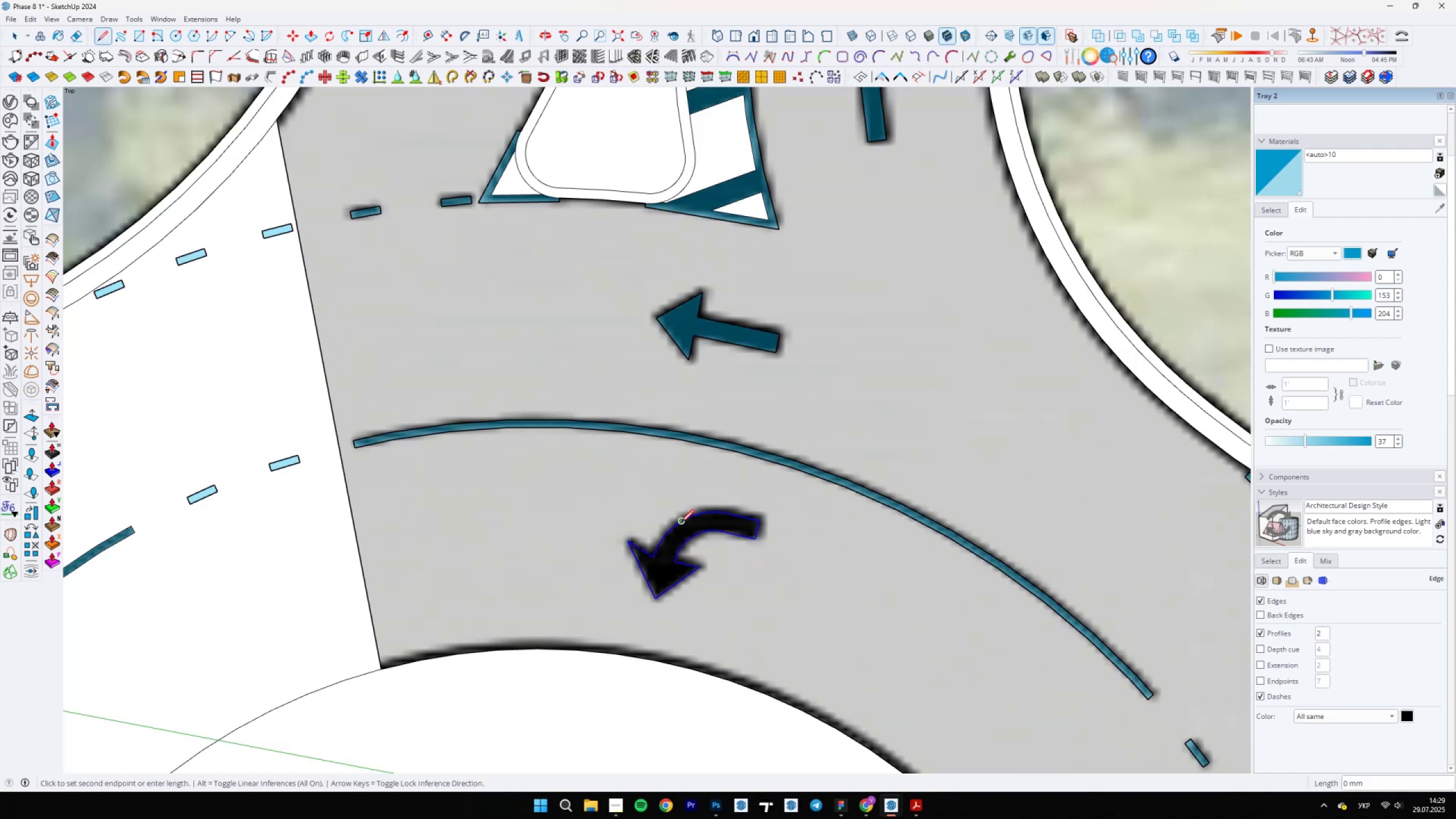 
double_click([685, 545])
 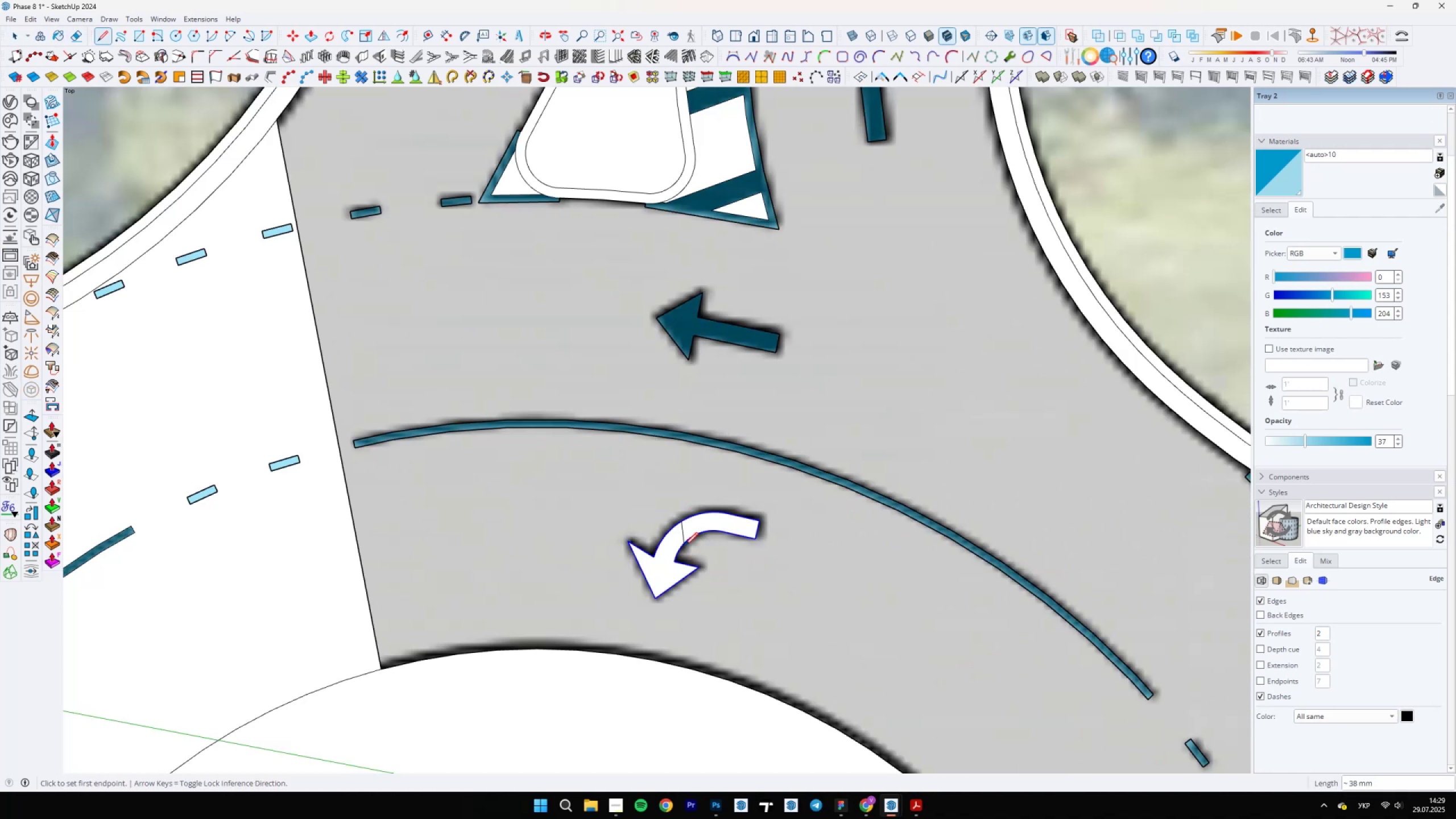 
type(eb)
 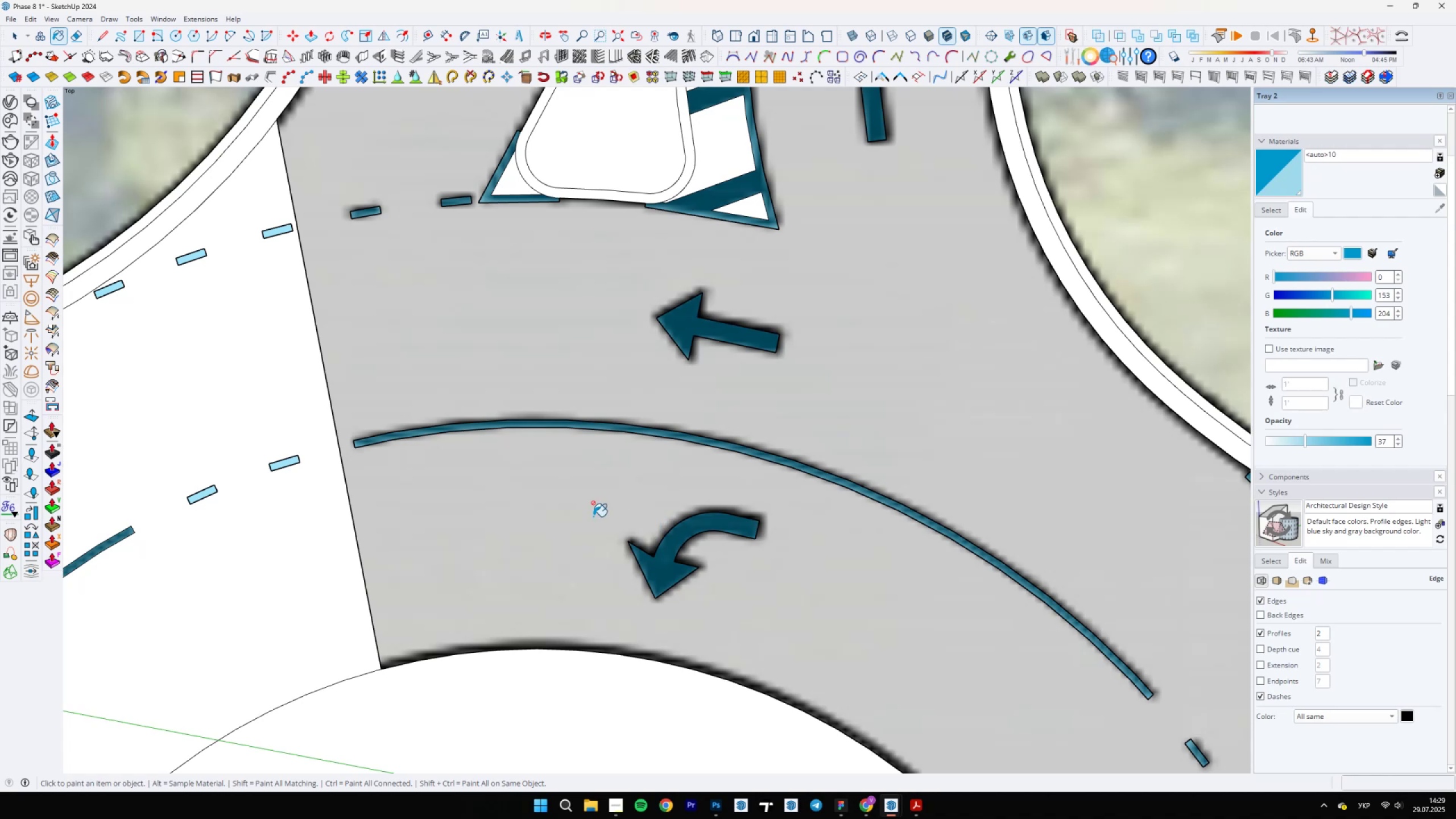 
left_click_drag(start_coordinate=[680, 537], to_coordinate=[686, 536])
 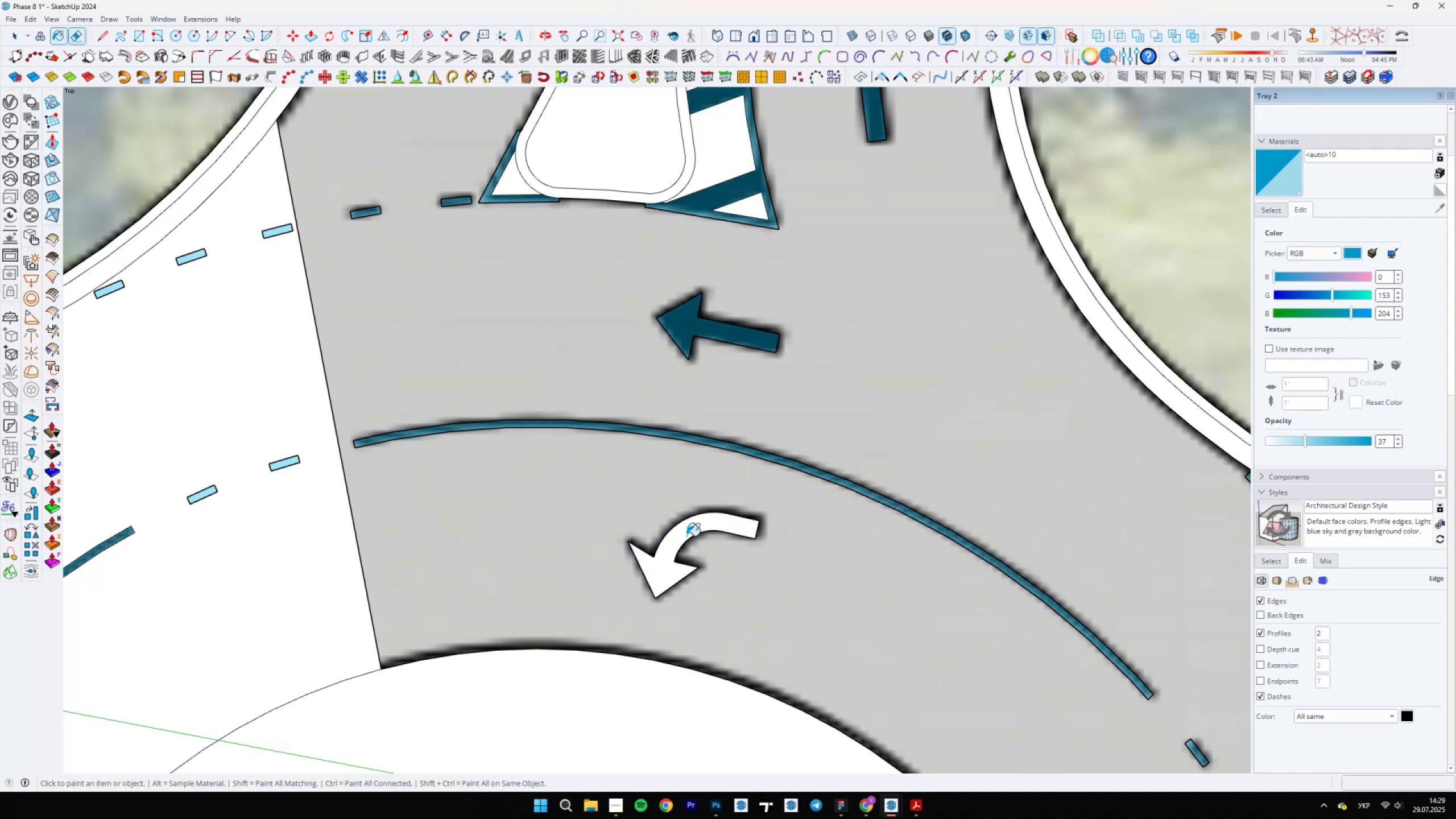 
triple_click([686, 536])
 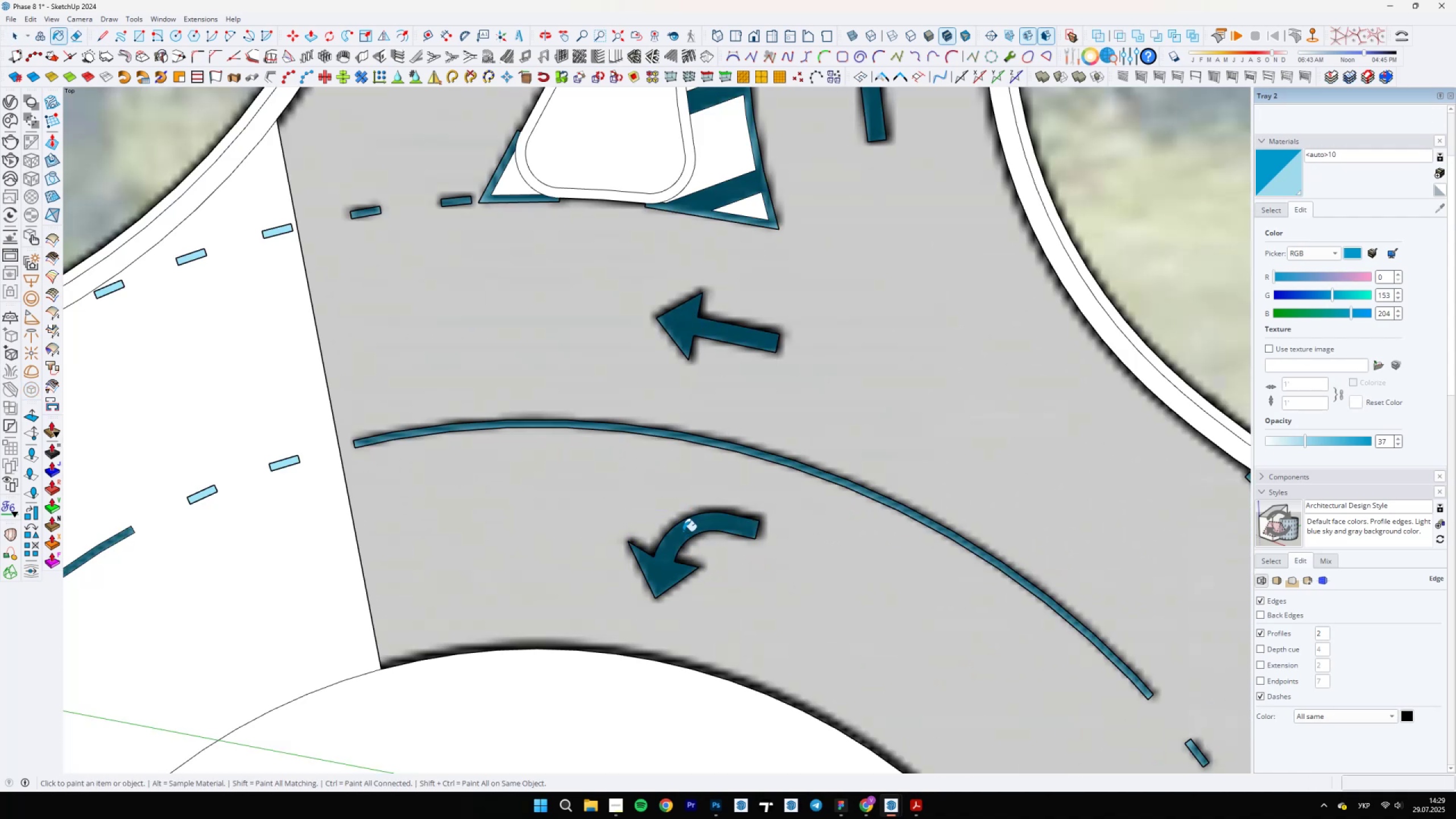 
scroll: coordinate [669, 638], scroll_direction: down, amount: 17.0
 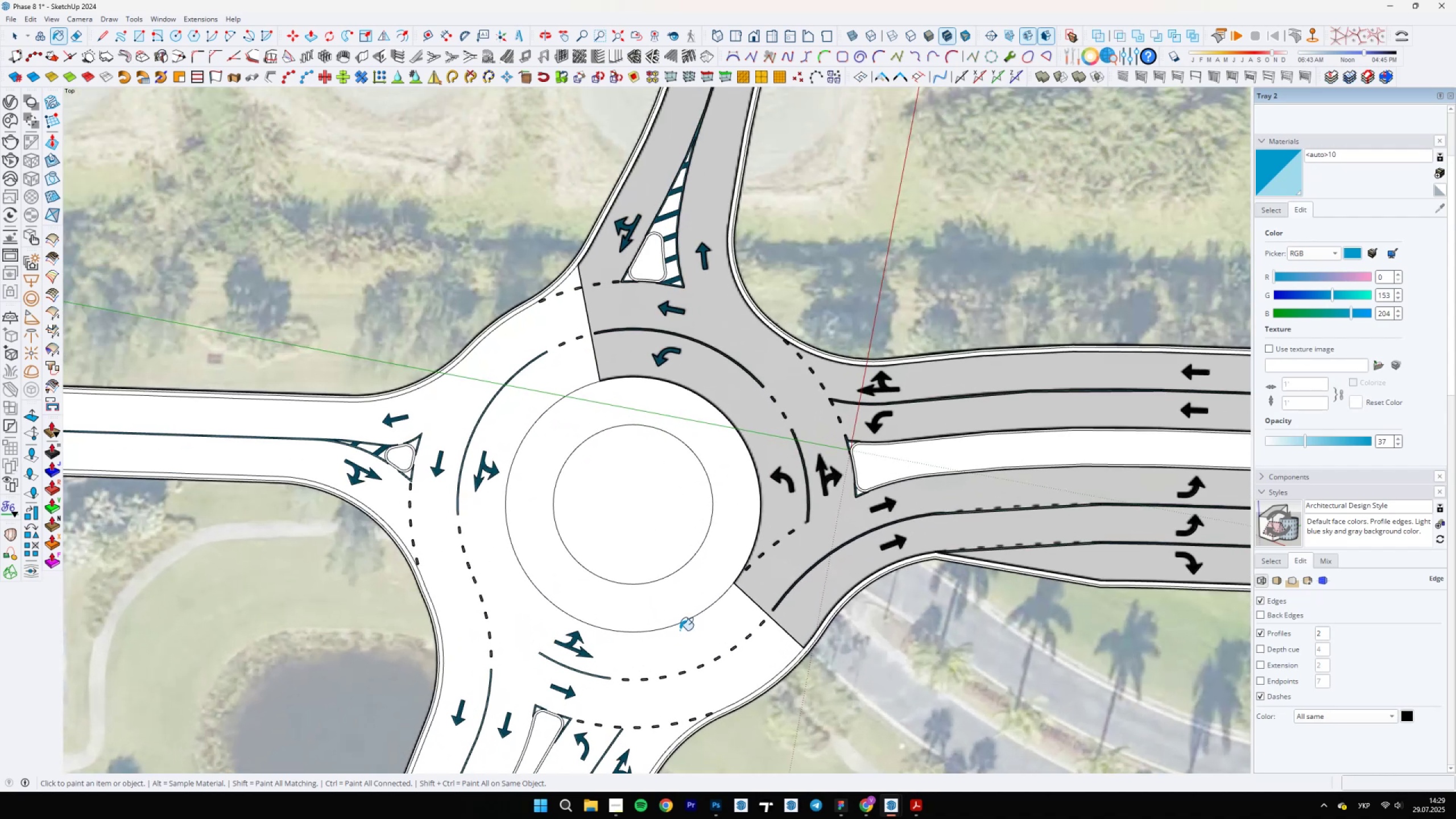 
scroll: coordinate [903, 500], scroll_direction: up, amount: 6.0
 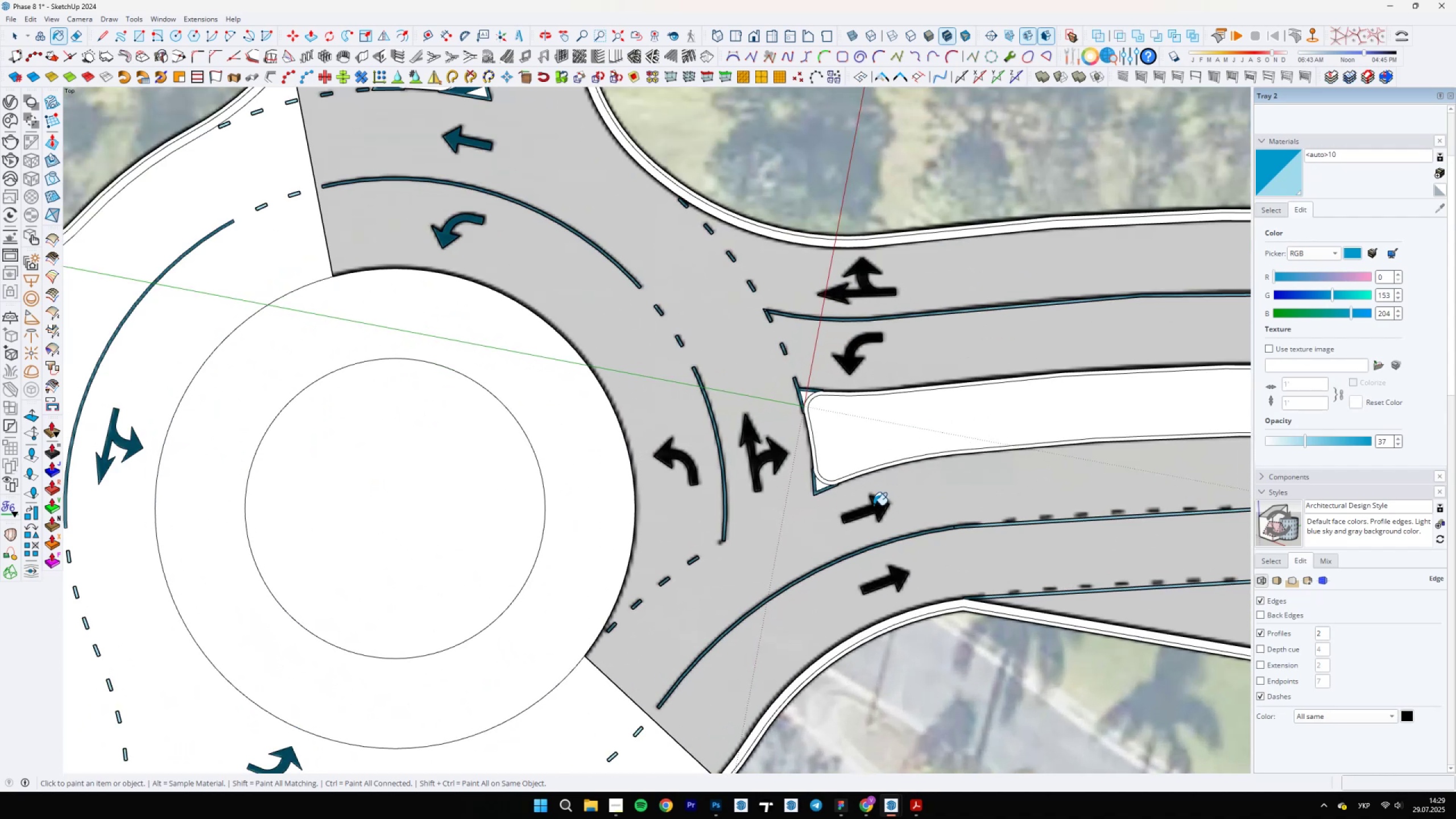 
scroll: coordinate [776, 470], scroll_direction: down, amount: 5.0
 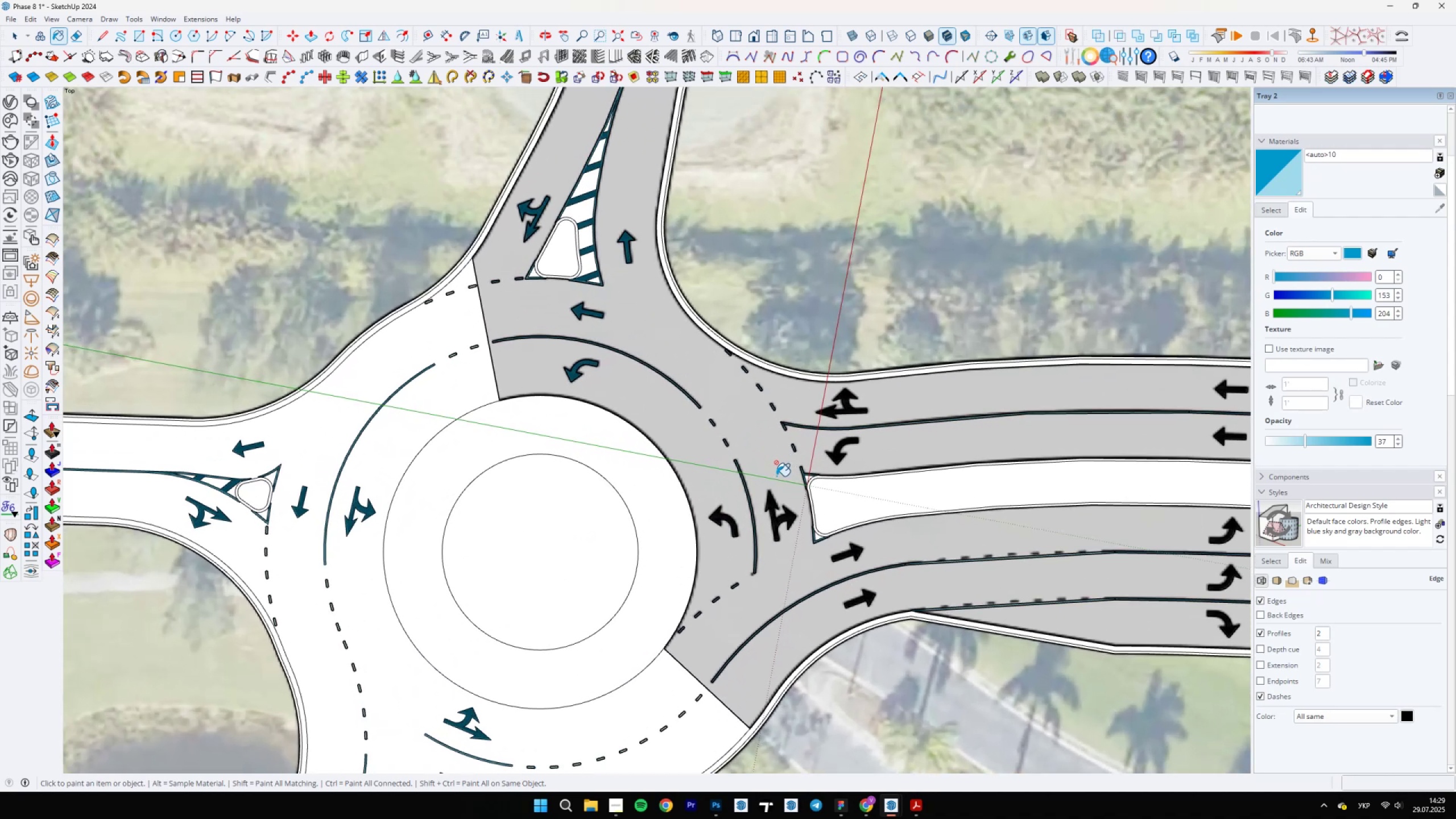 
key(Space)
 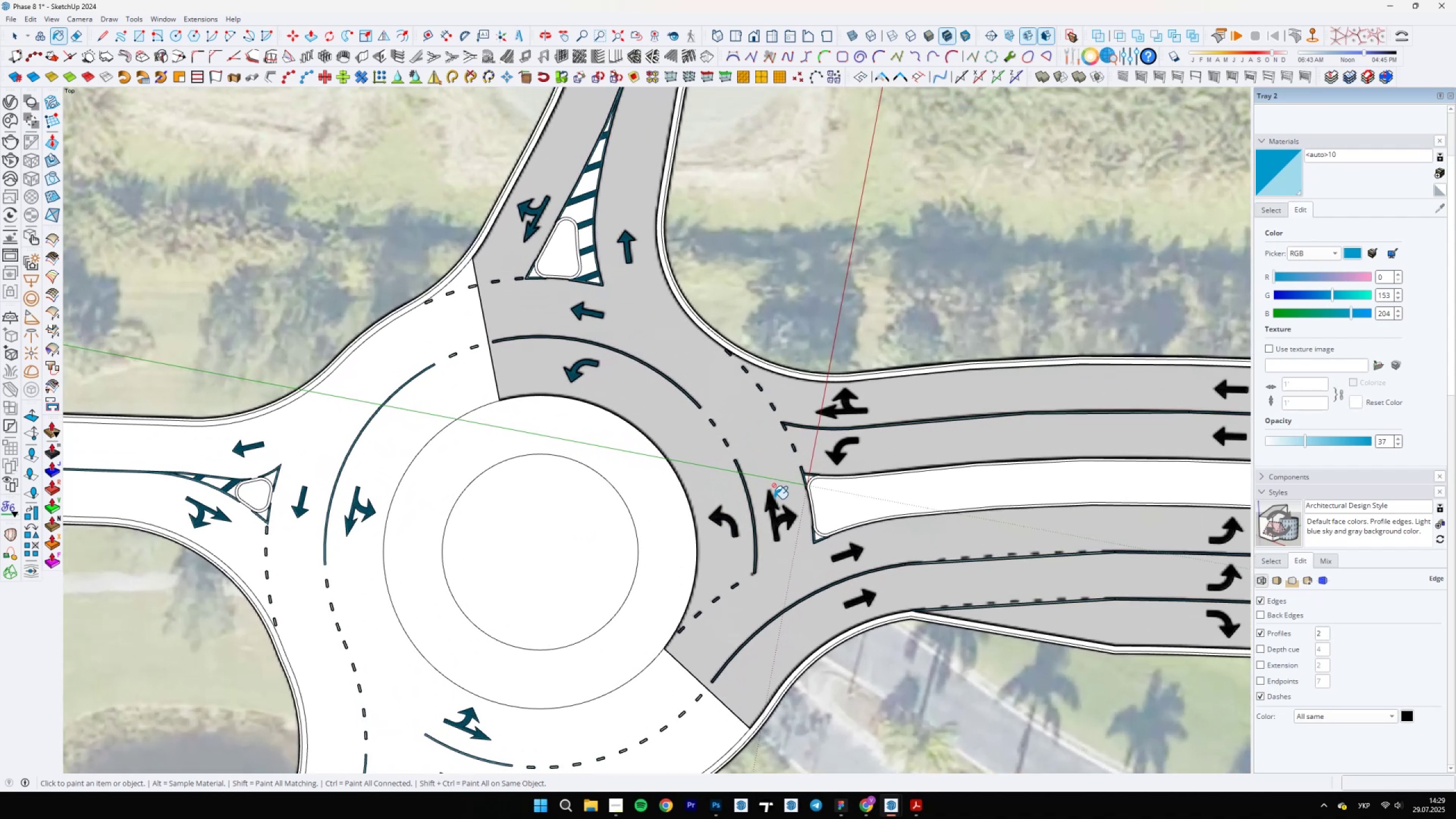 
scroll: coordinate [715, 536], scroll_direction: up, amount: 10.0
 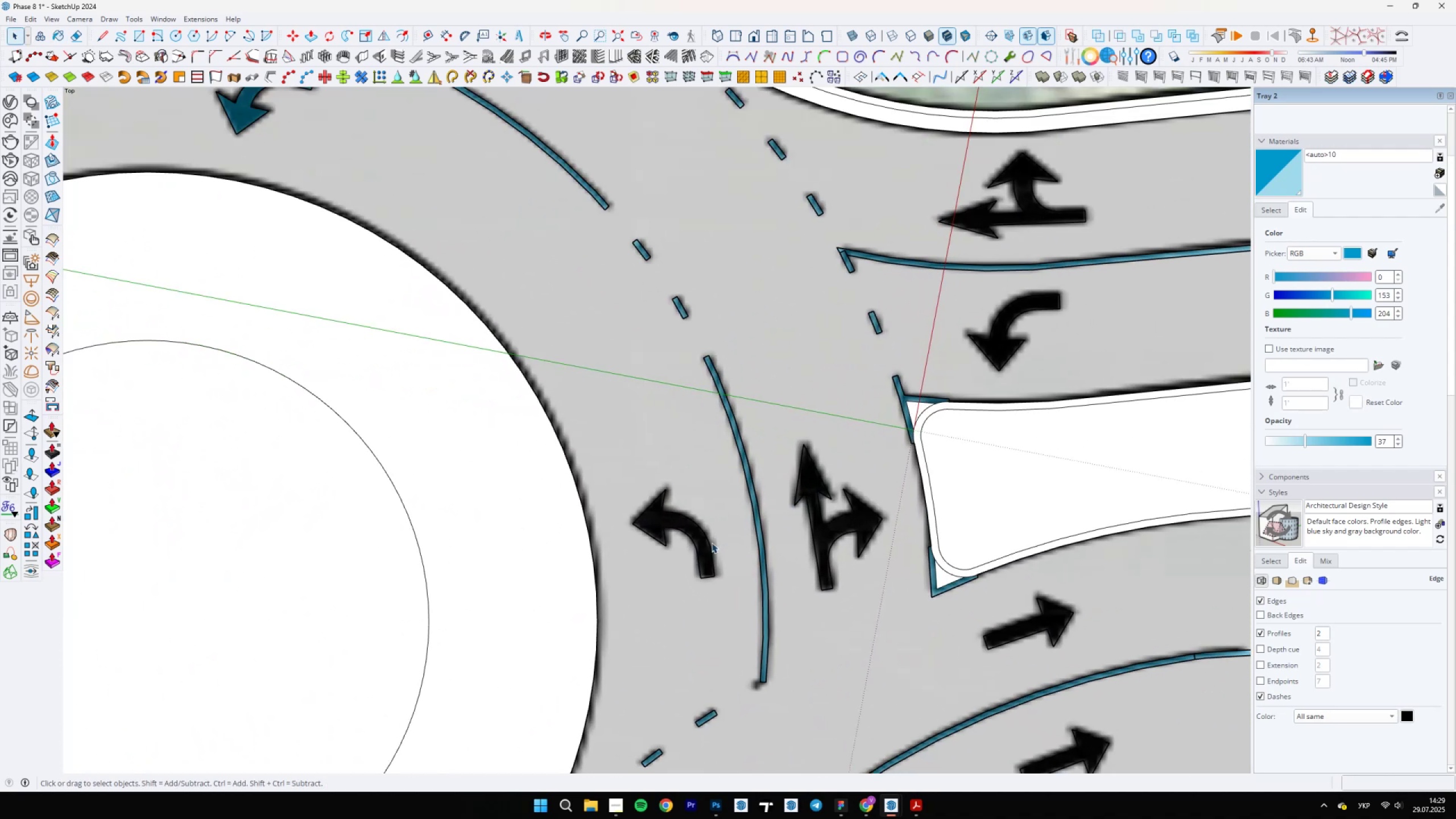 
left_click([712, 543])
 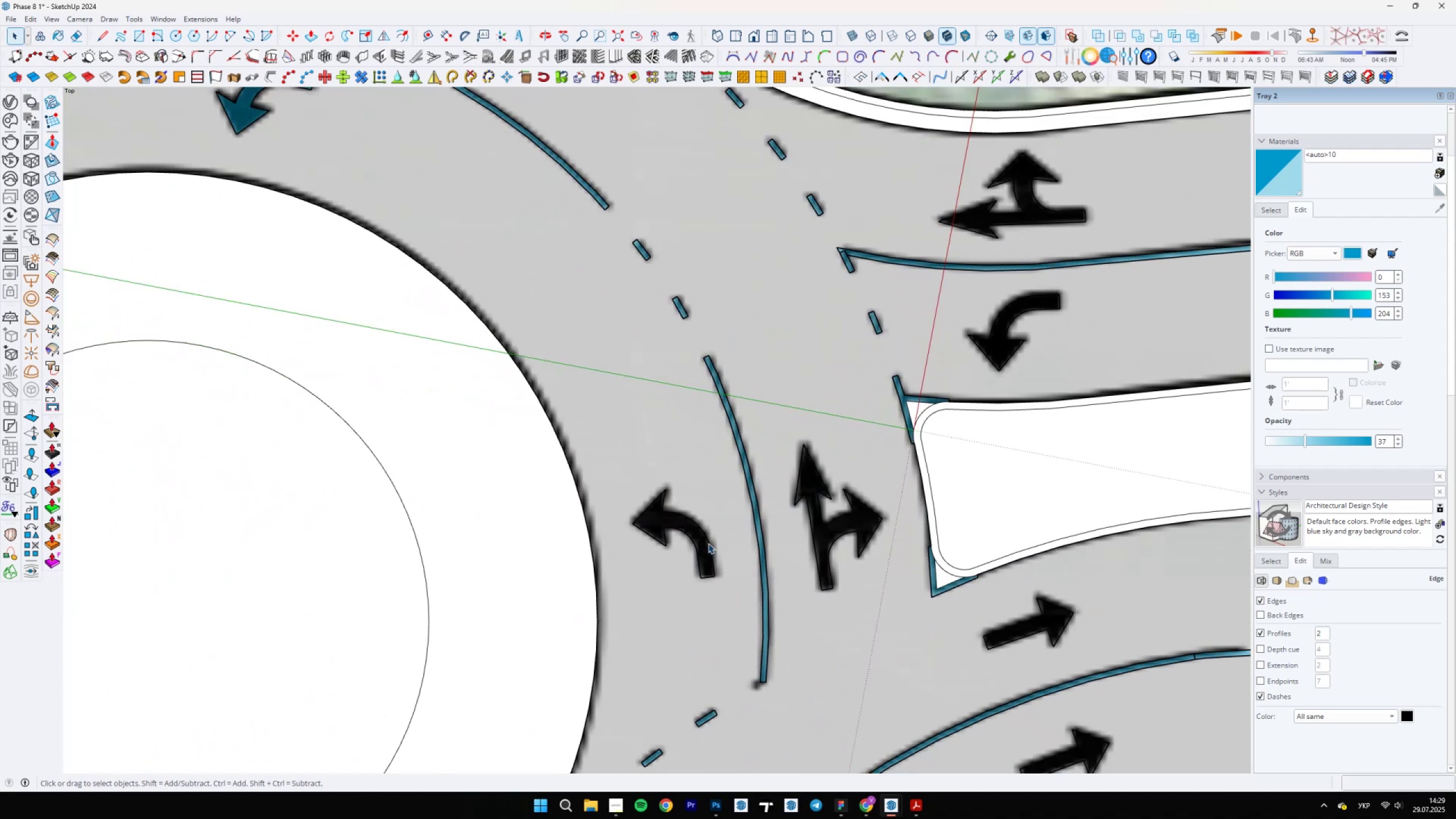 
right_click([708, 544])
 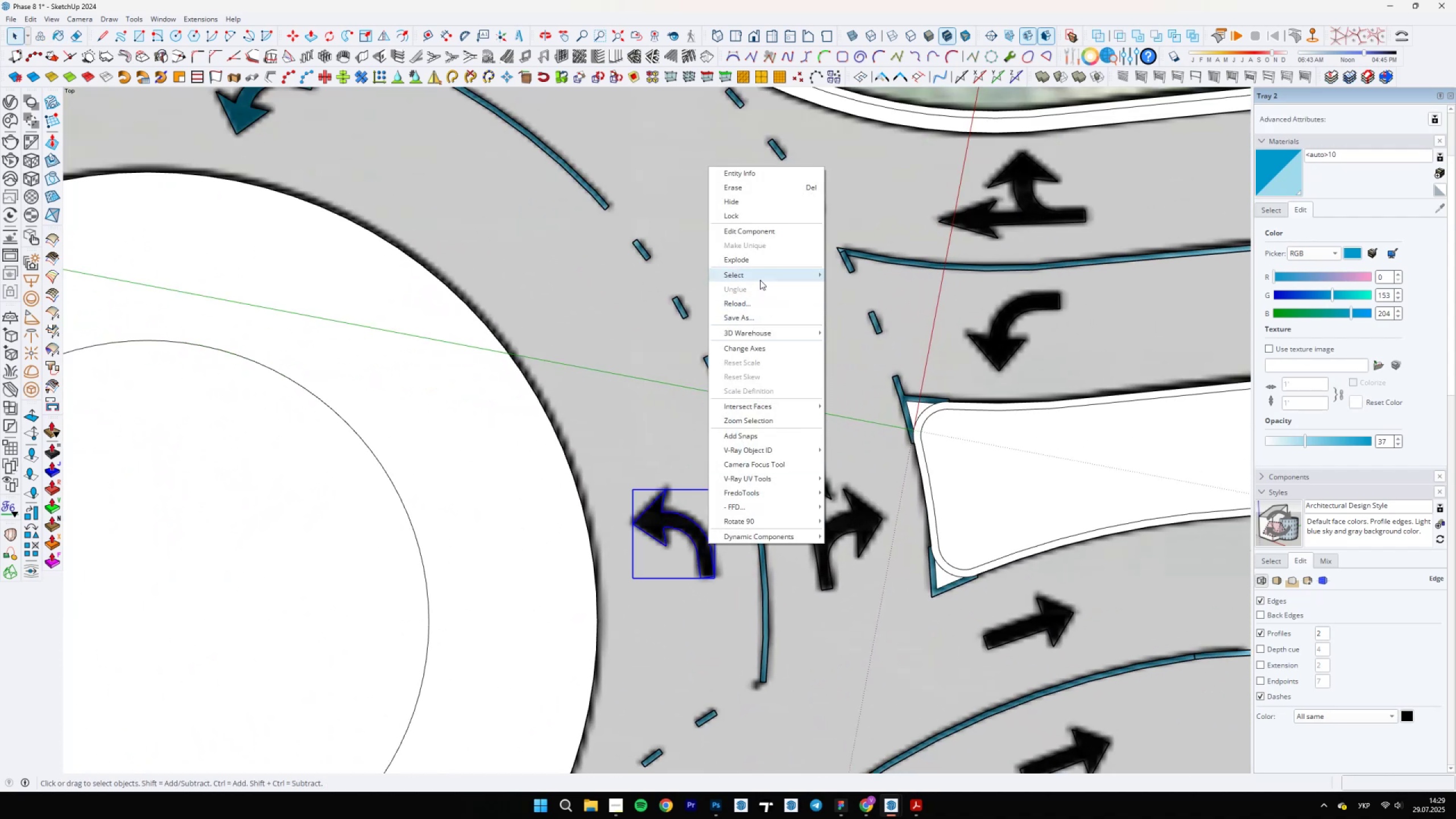 
left_click([765, 263])
 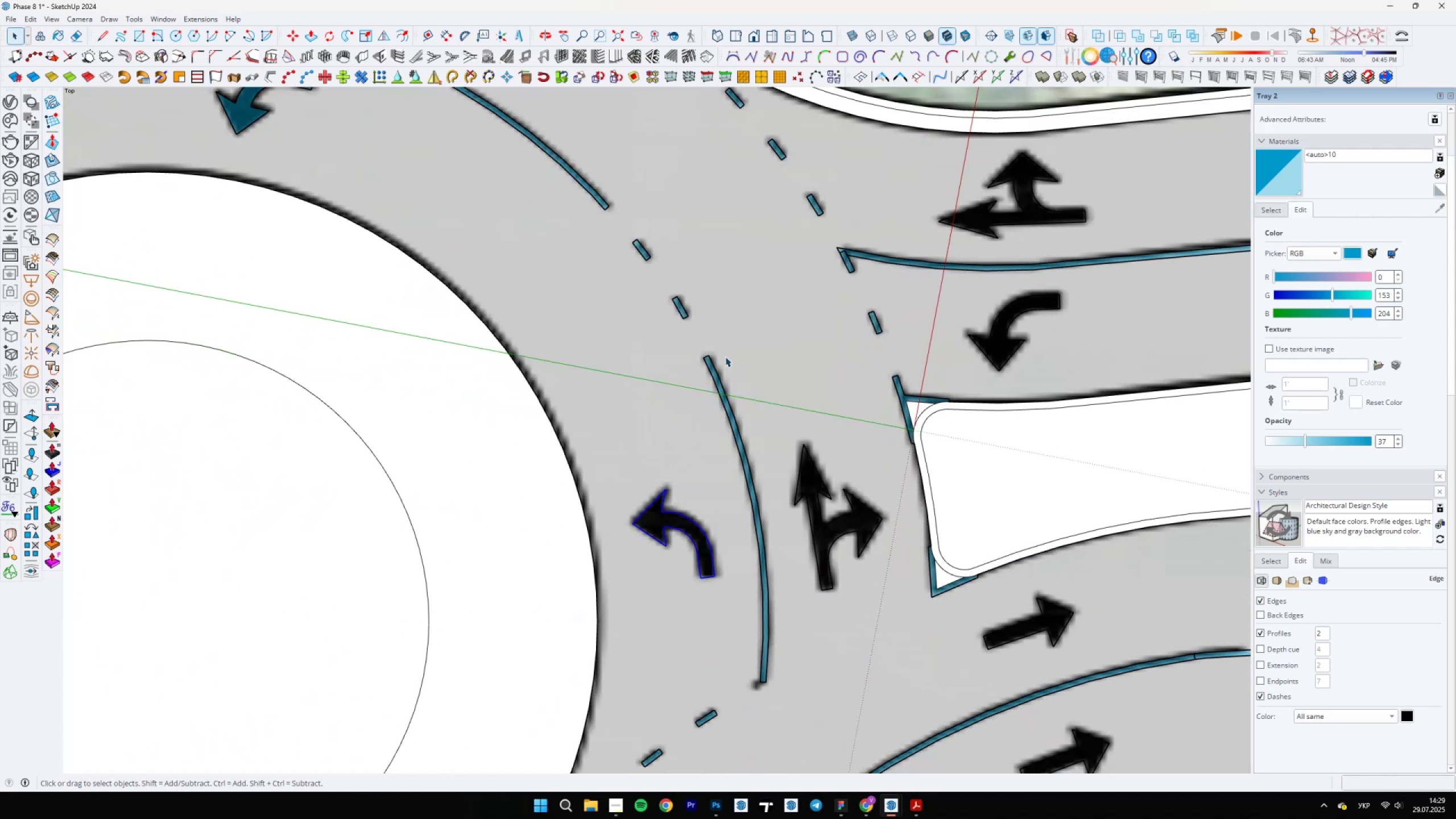 
key(L)
 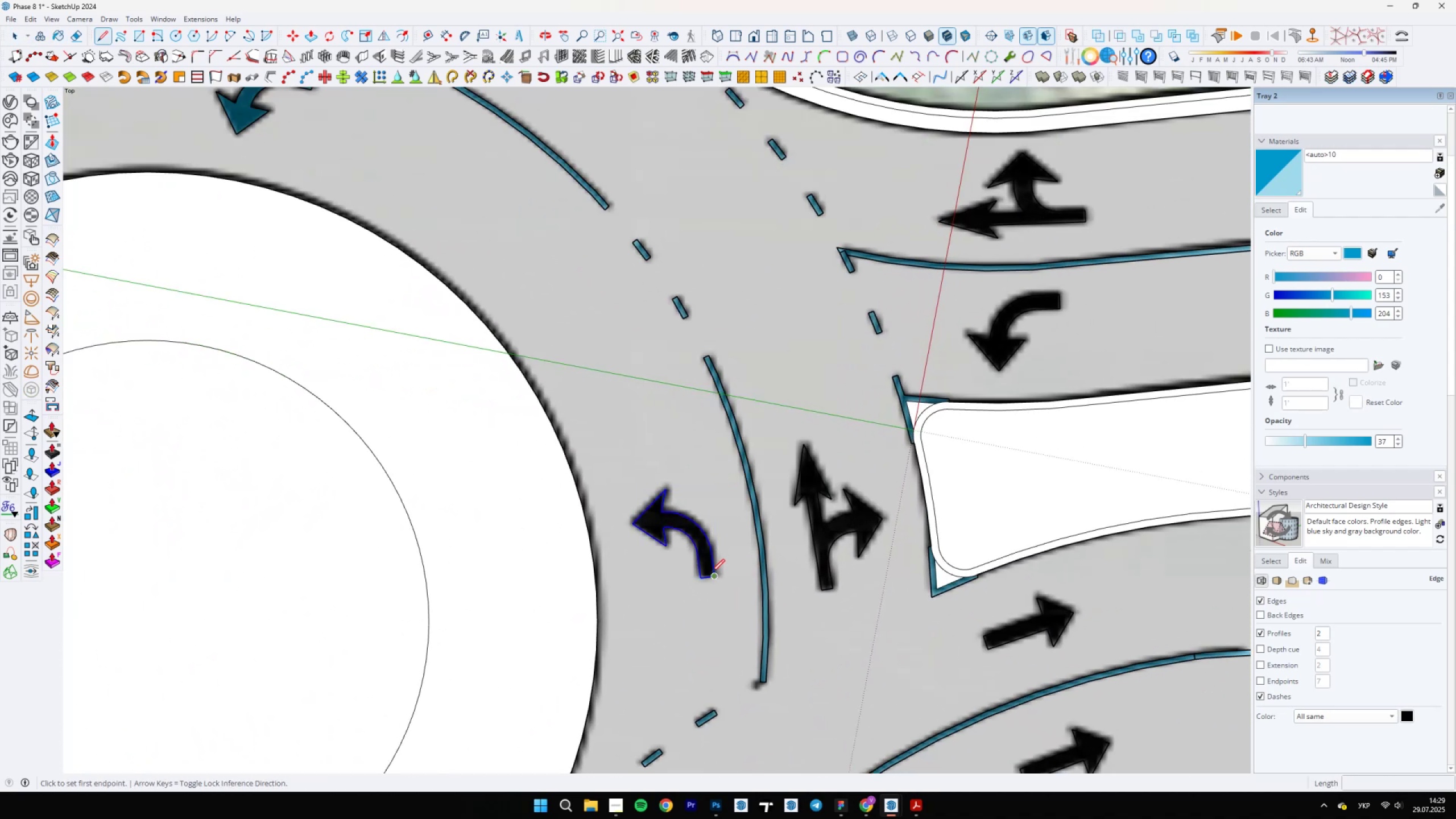 
left_click([704, 575])
 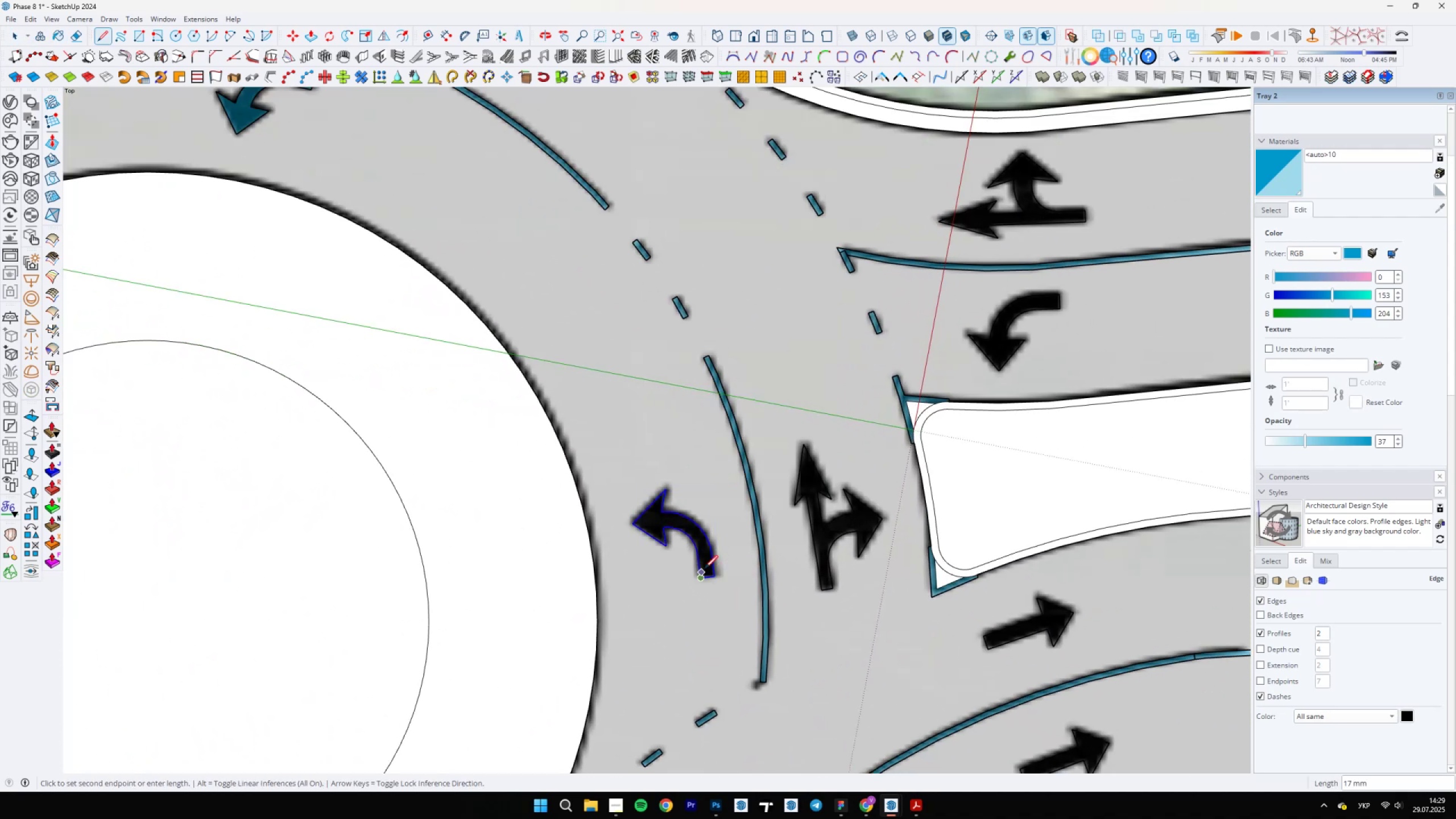 
scroll: coordinate [709, 560], scroll_direction: up, amount: 4.0
 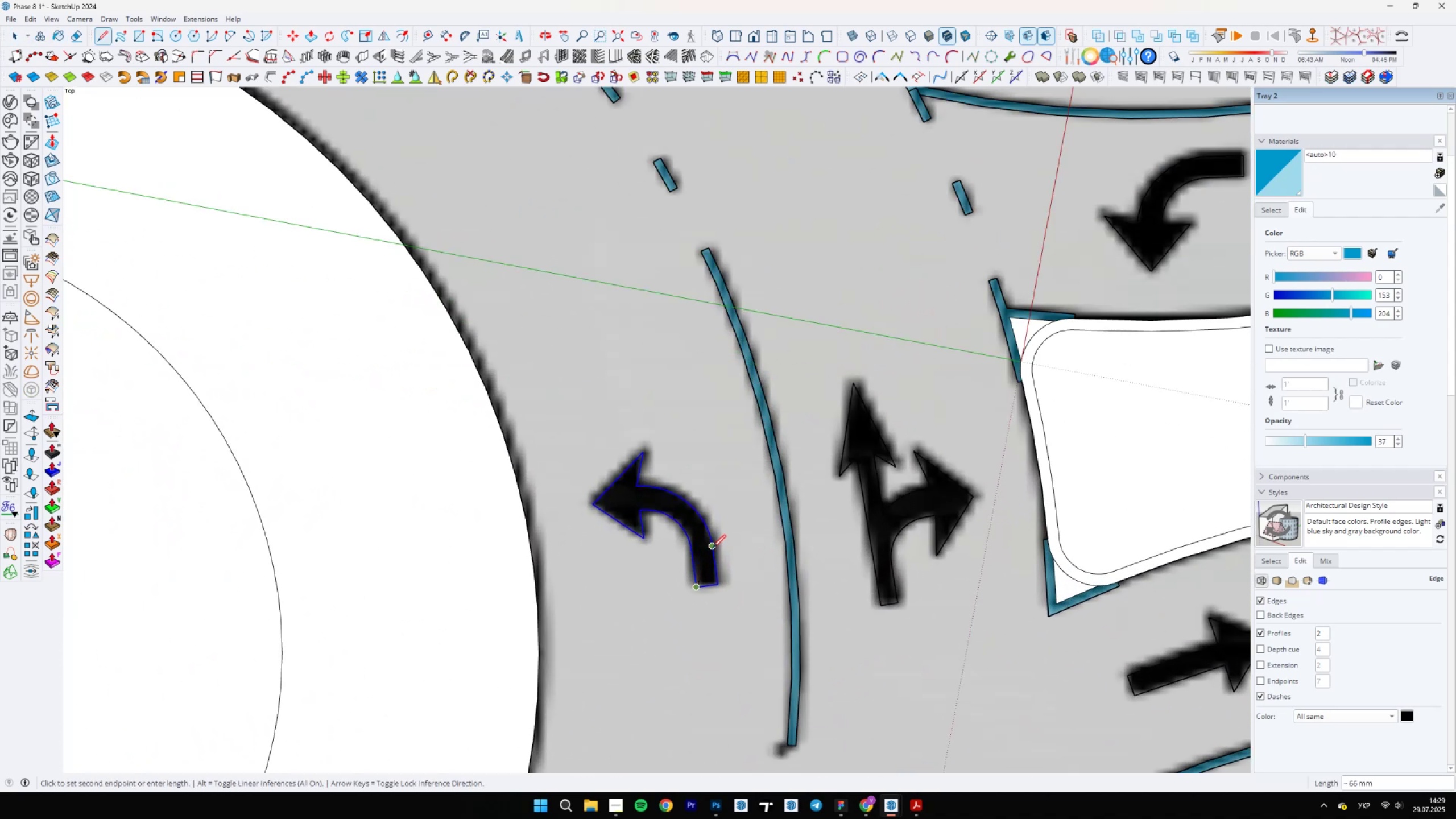 
left_click([713, 548])
 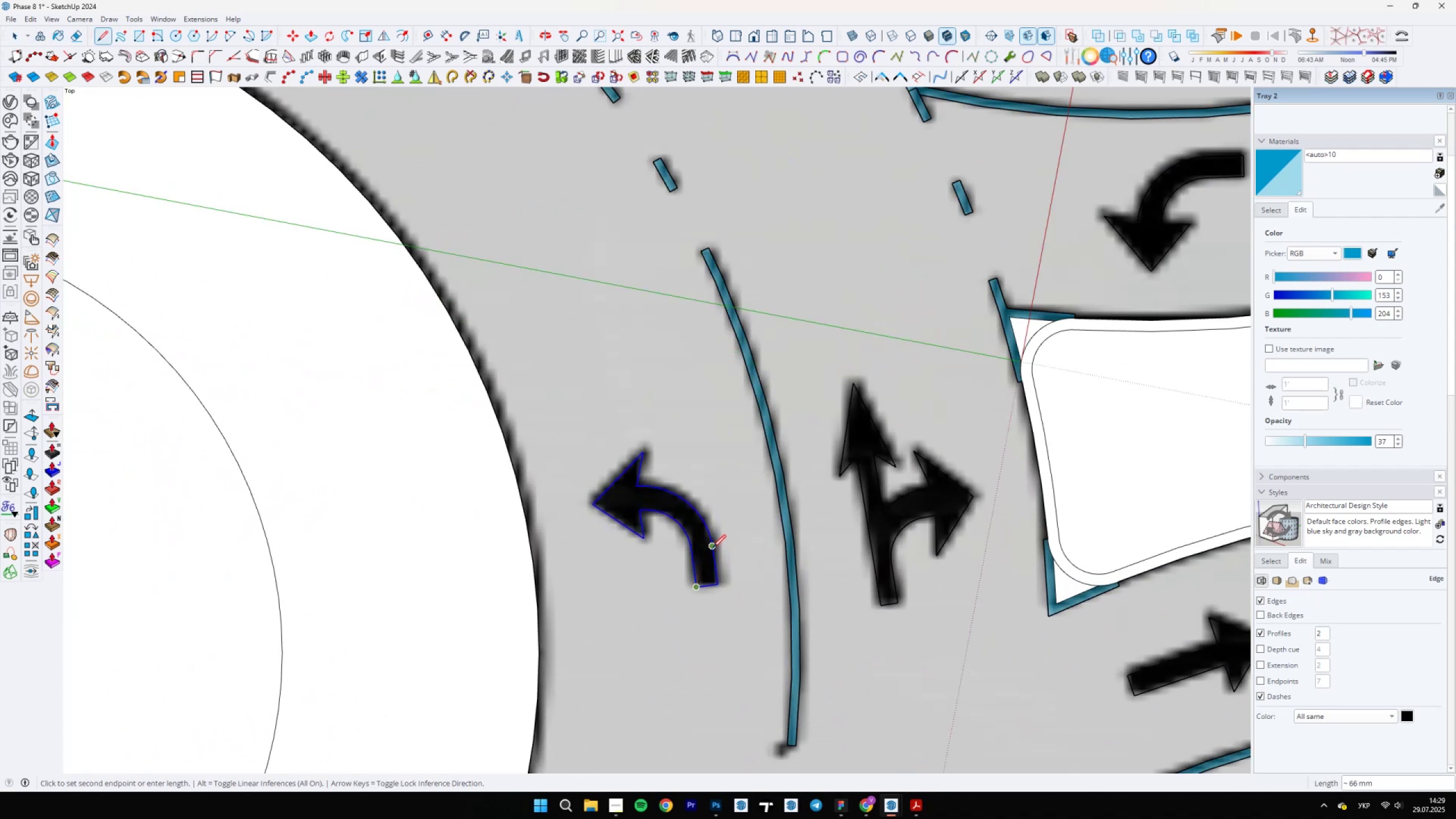 
type(eb)
 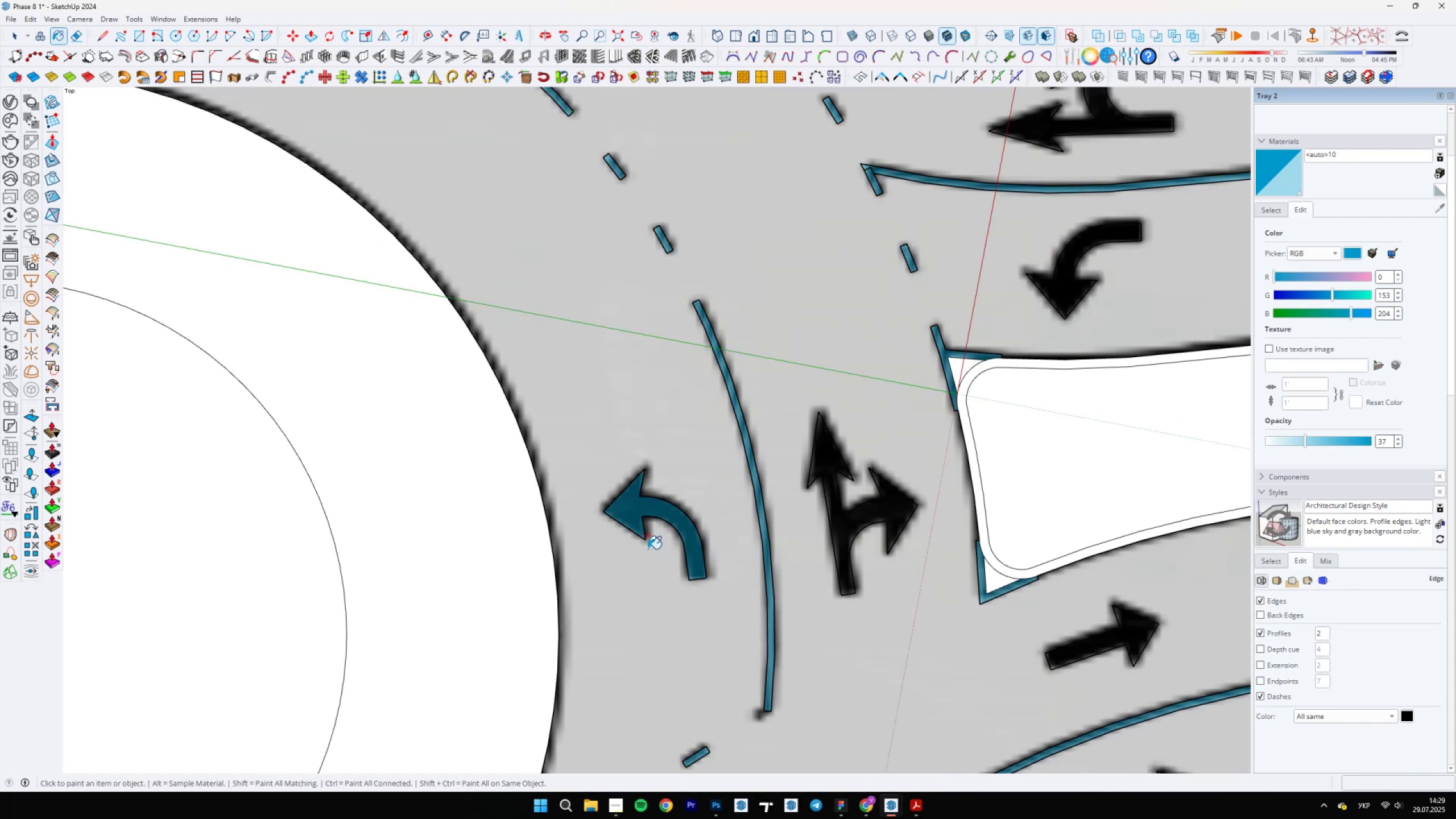 
left_click_drag(start_coordinate=[710, 551], to_coordinate=[712, 555])
 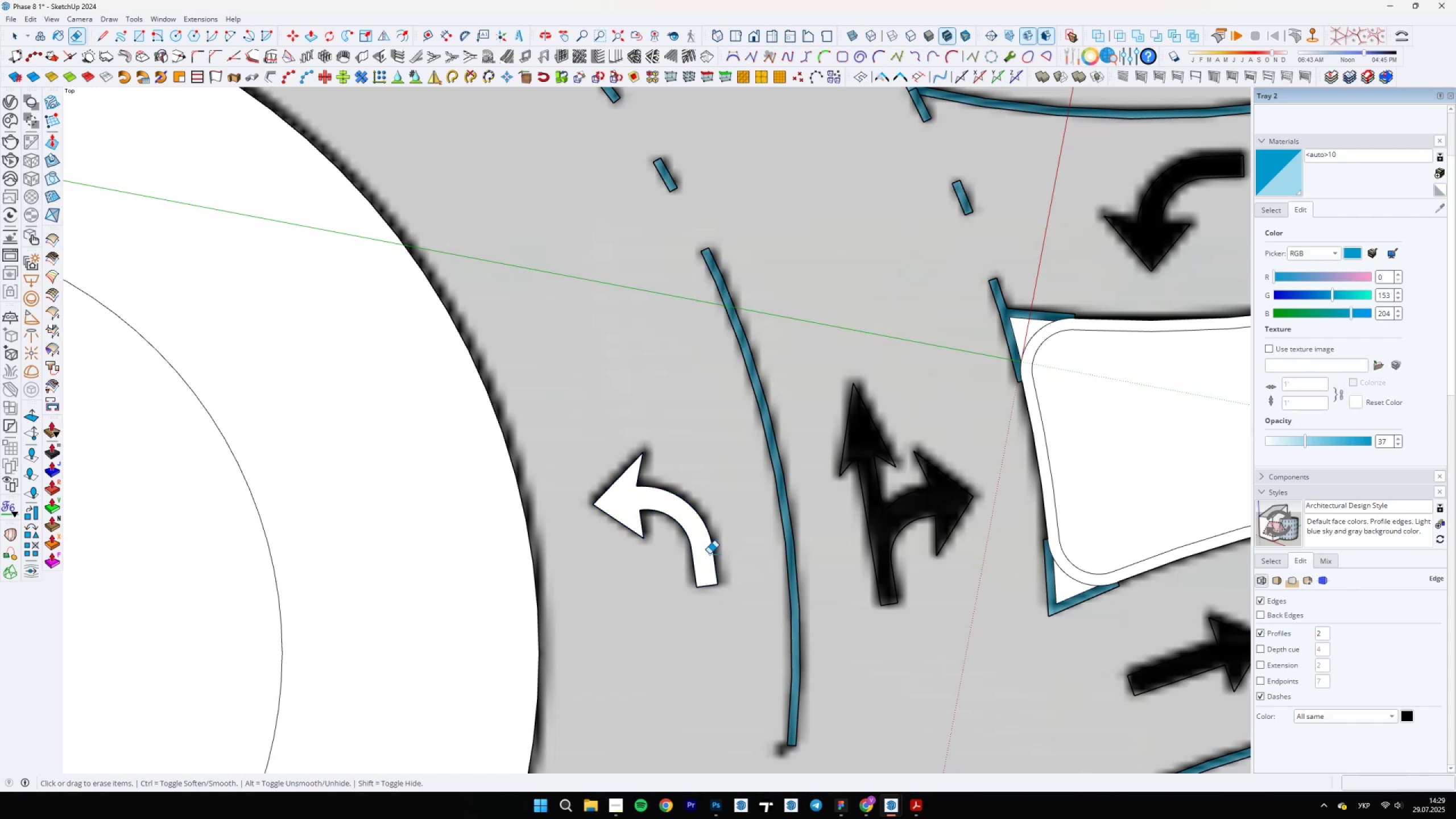 
left_click([708, 554])
 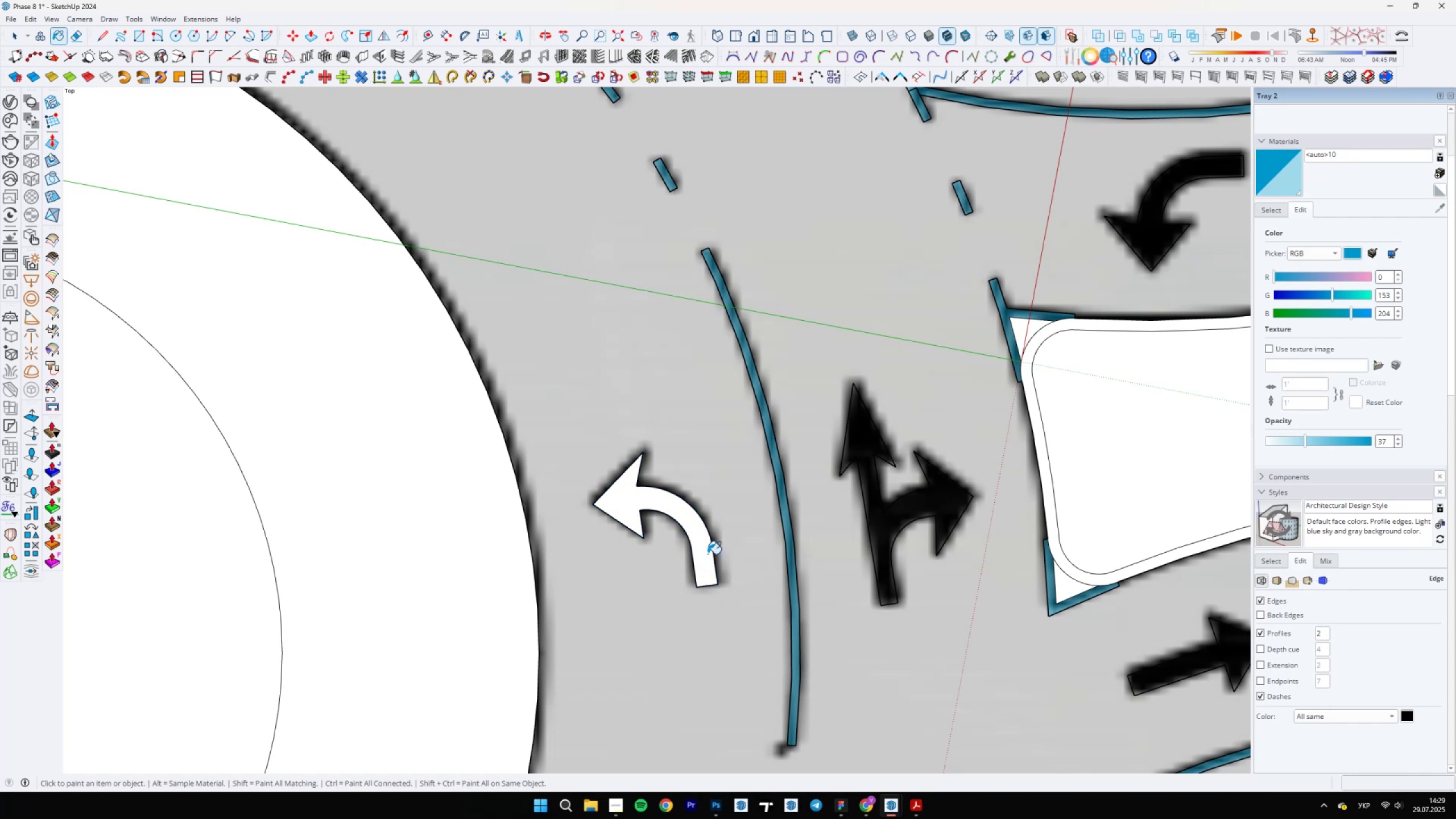 
scroll: coordinate [731, 466], scroll_direction: down, amount: 22.0
 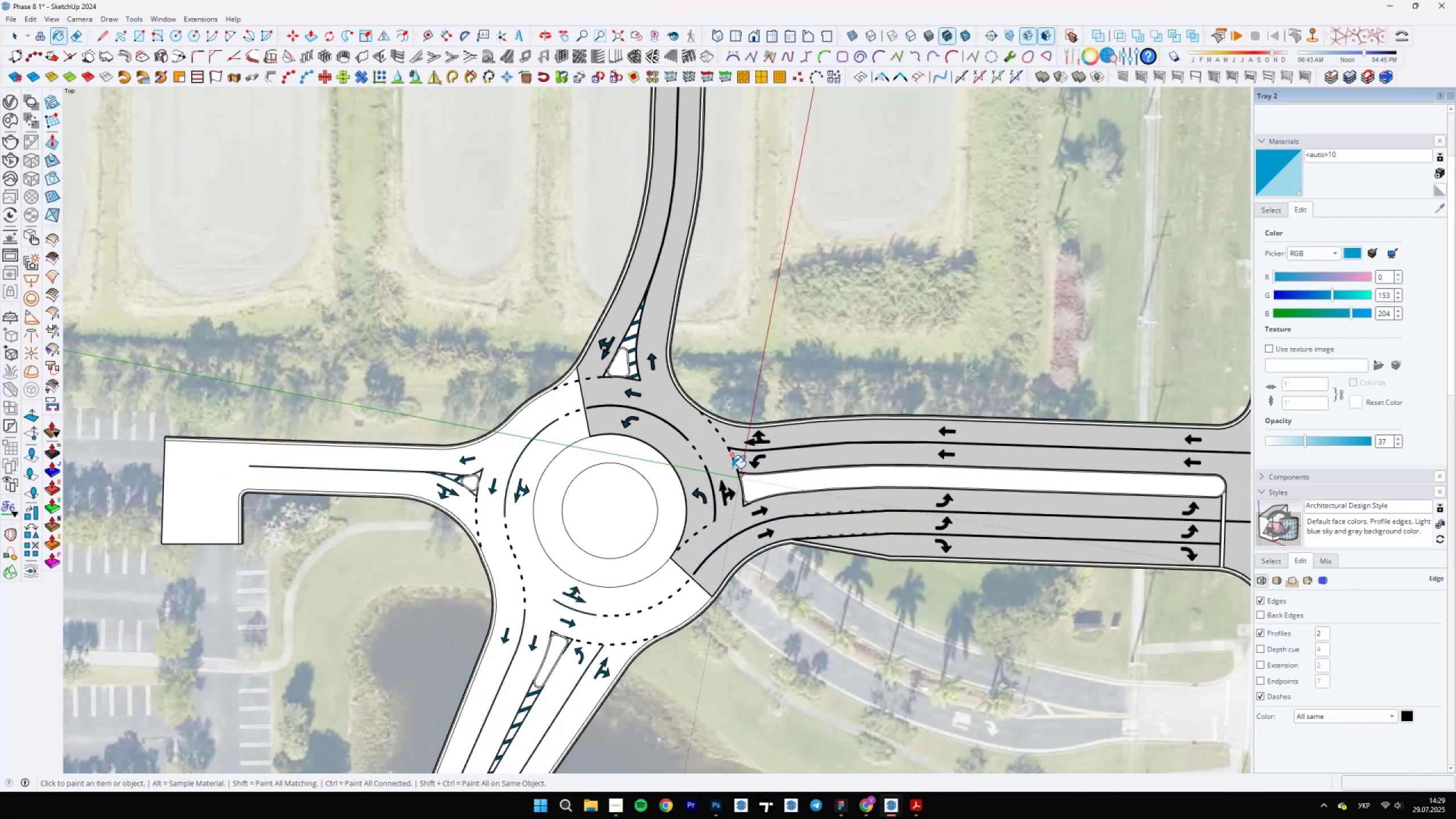 
scroll: coordinate [1150, 537], scroll_direction: up, amount: 18.0
 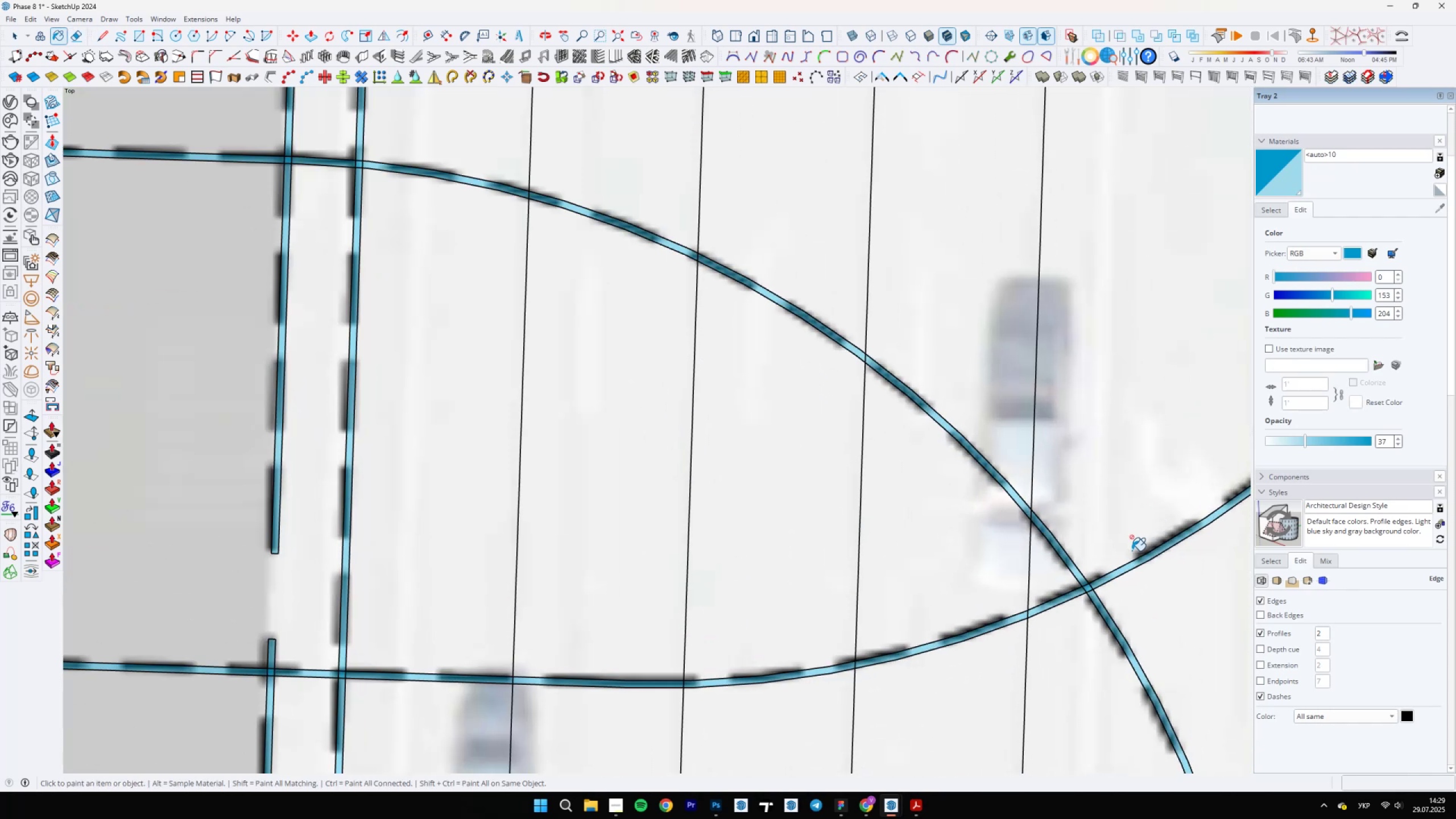 
scroll: coordinate [1128, 558], scroll_direction: down, amount: 8.0
 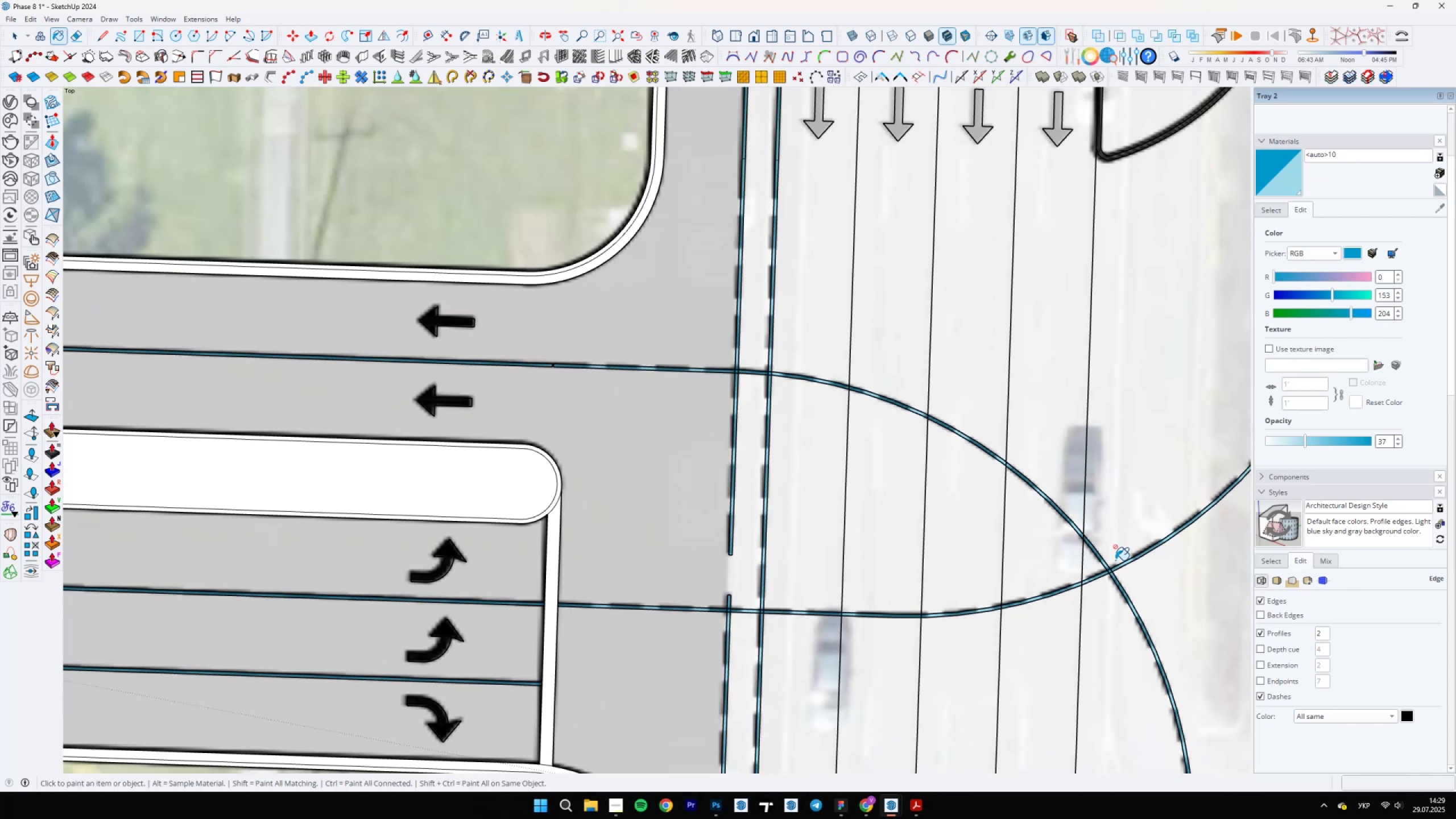 
scroll: coordinate [990, 705], scroll_direction: none, amount: 0.0
 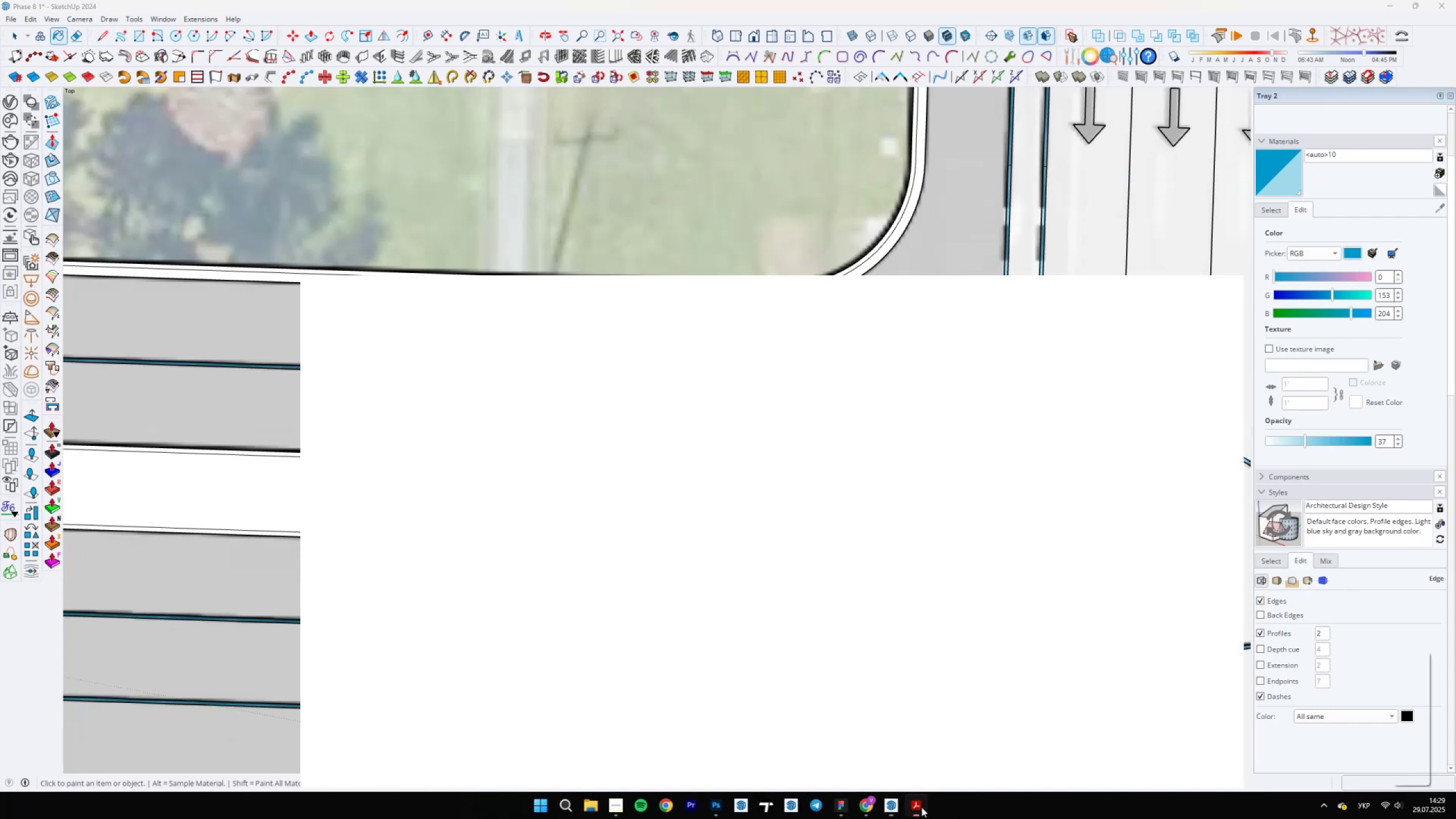 
hold_key(key=ControlLeft, duration=0.66)
scroll: coordinate [829, 469], scroll_direction: down, amount: 3.0
 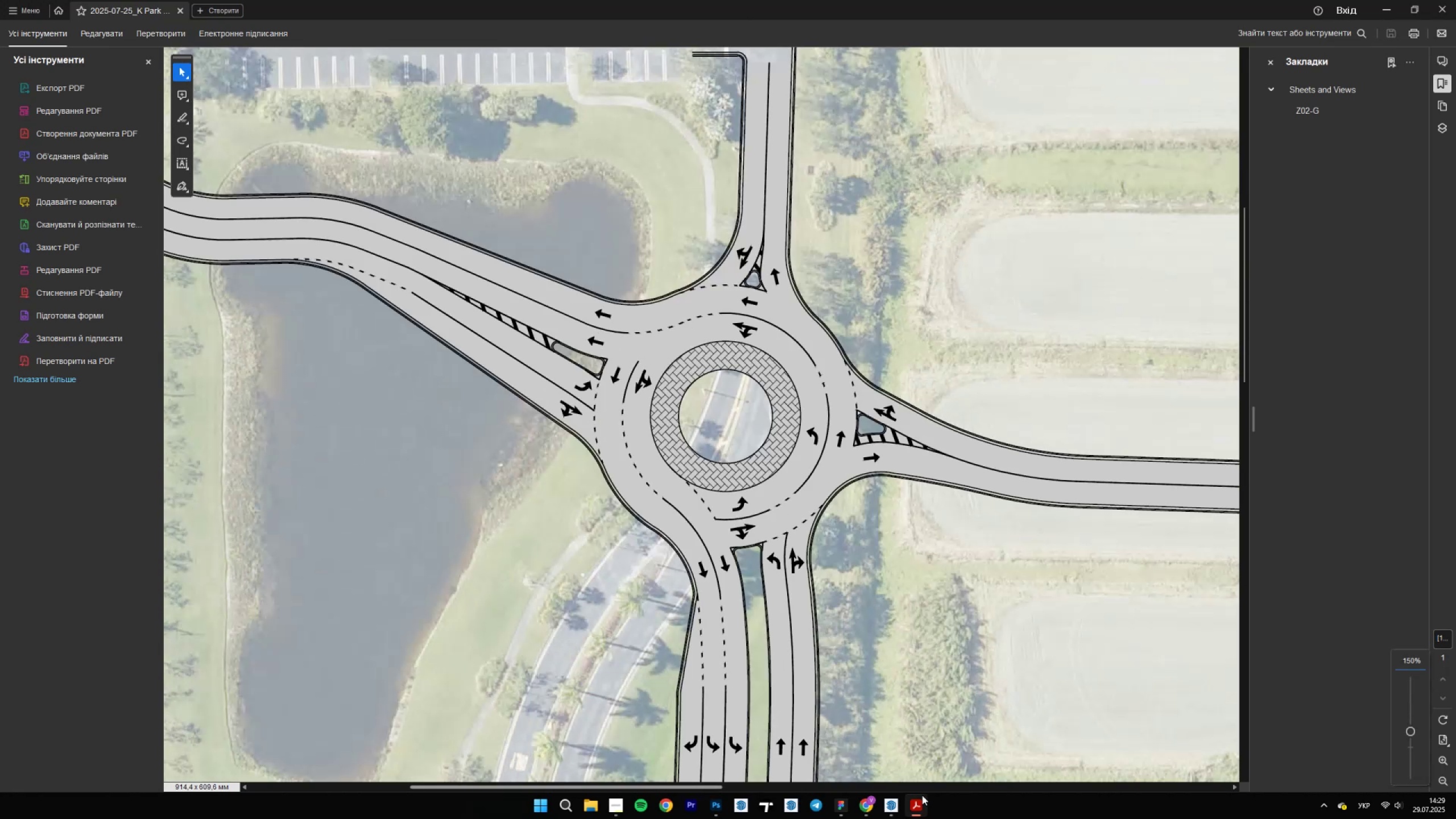 
left_click([921, 797])
 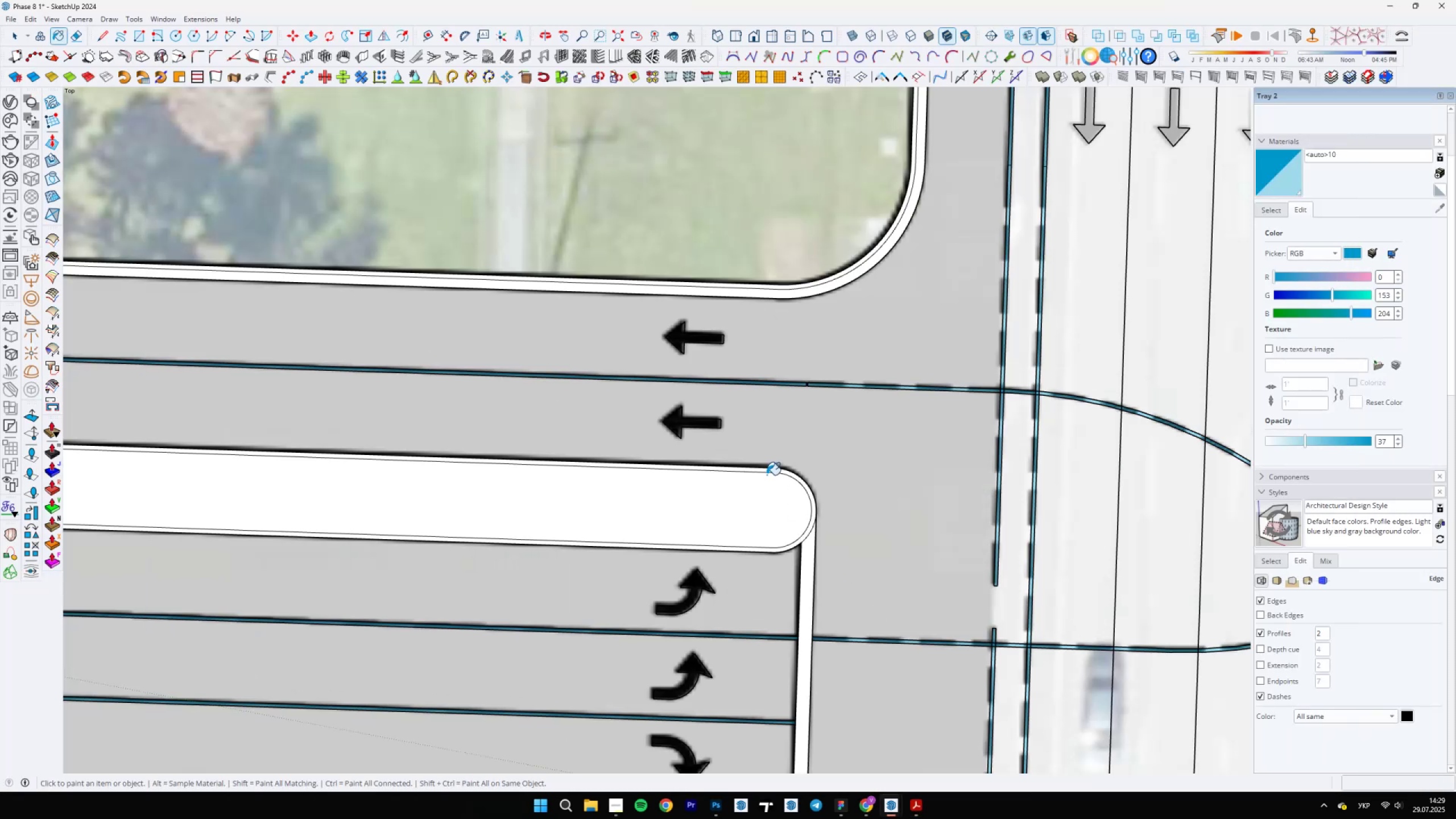 
scroll: coordinate [794, 443], scroll_direction: none, amount: 0.0
 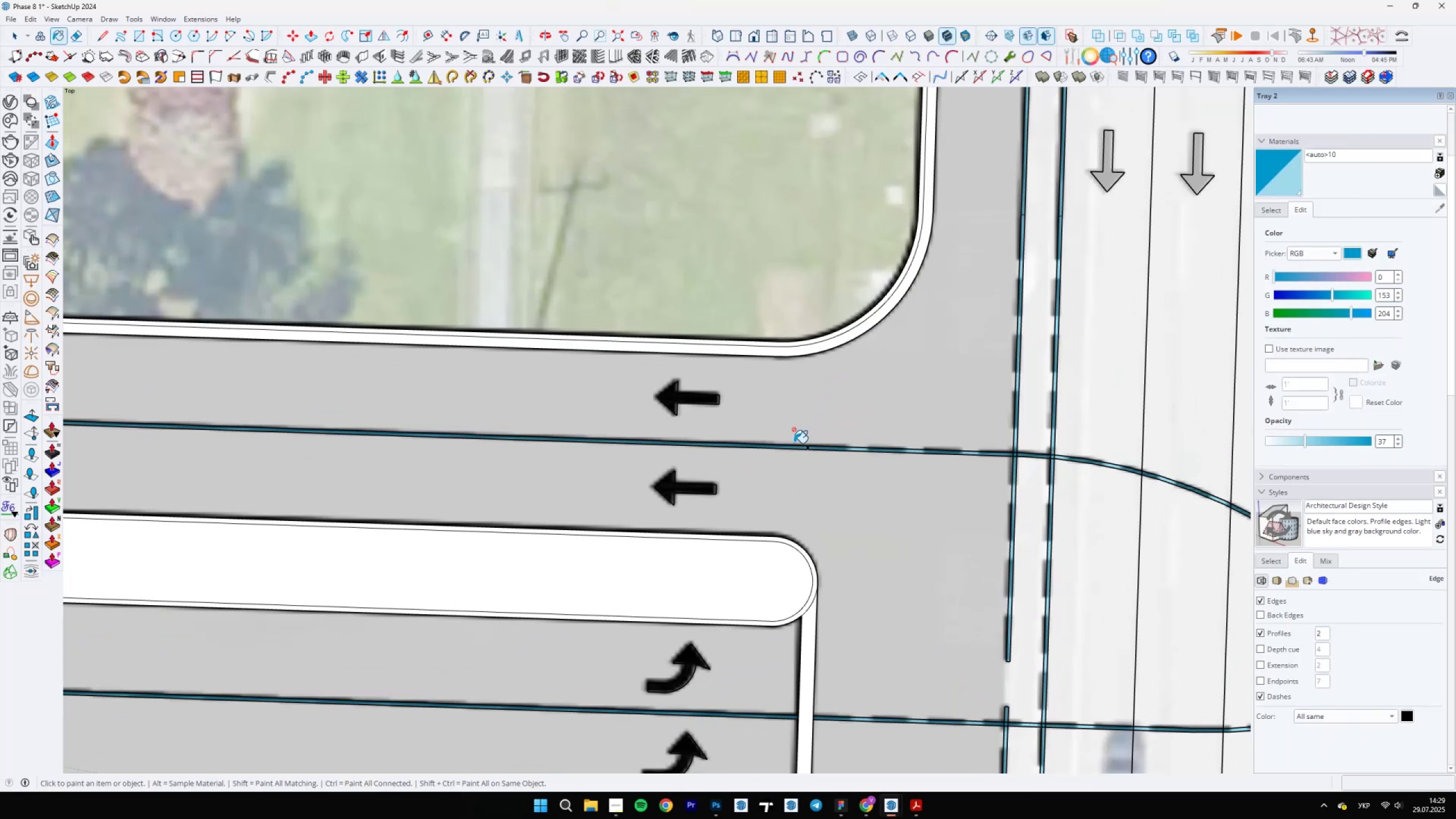 
scroll: coordinate [617, 500], scroll_direction: down, amount: 5.0
 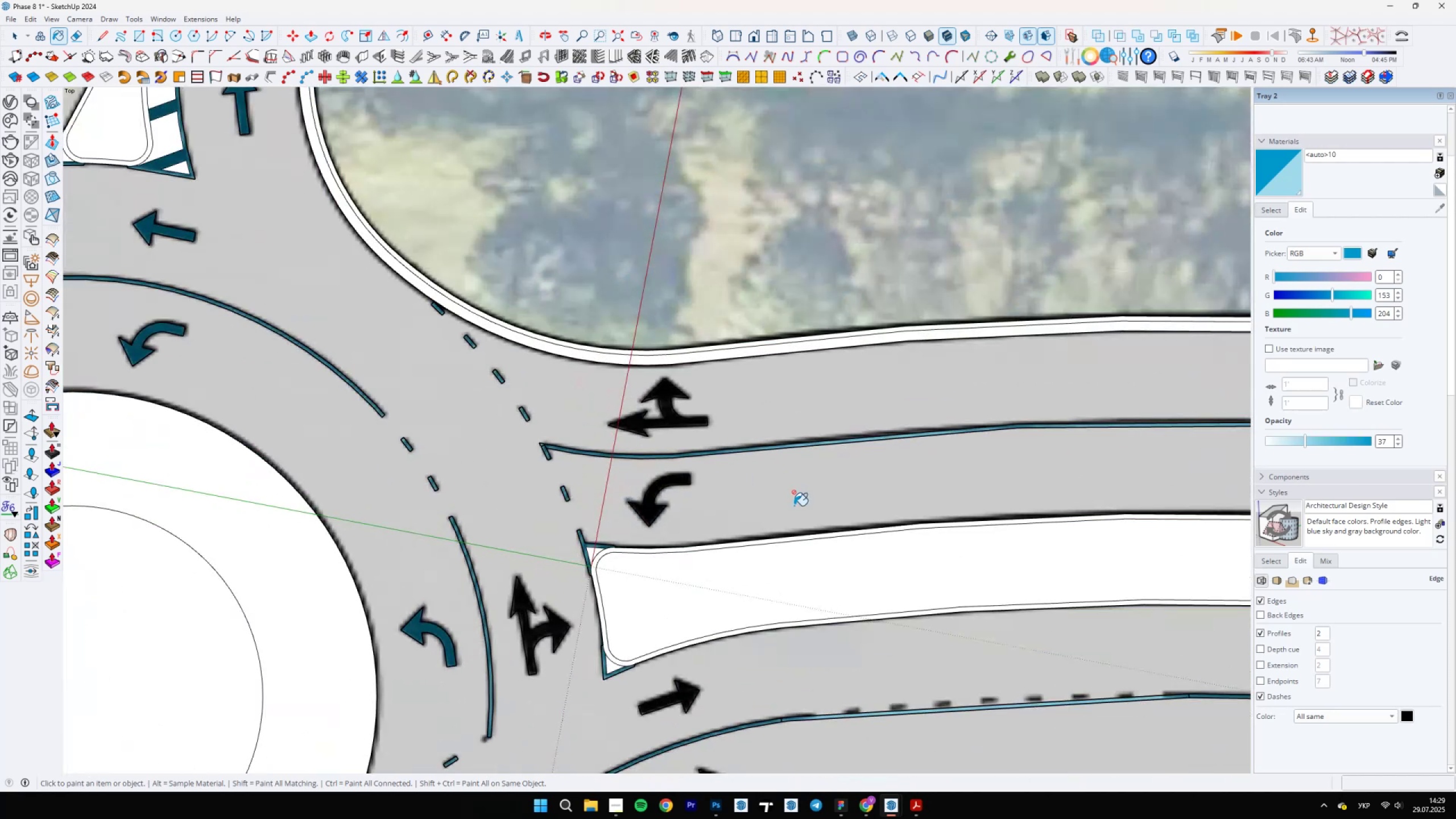 
scroll: coordinate [688, 566], scroll_direction: none, amount: 0.0
 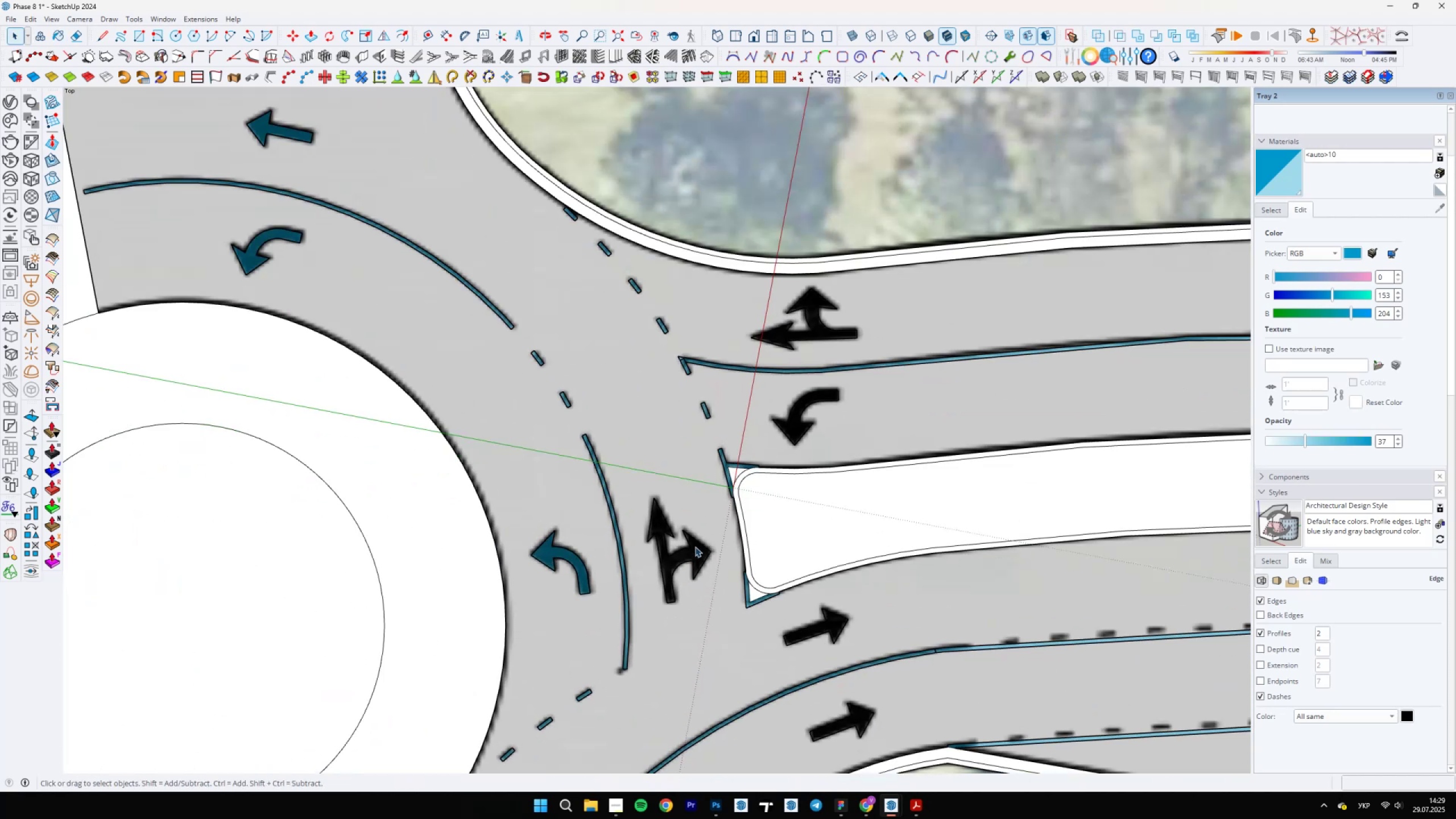 
key(Space)
 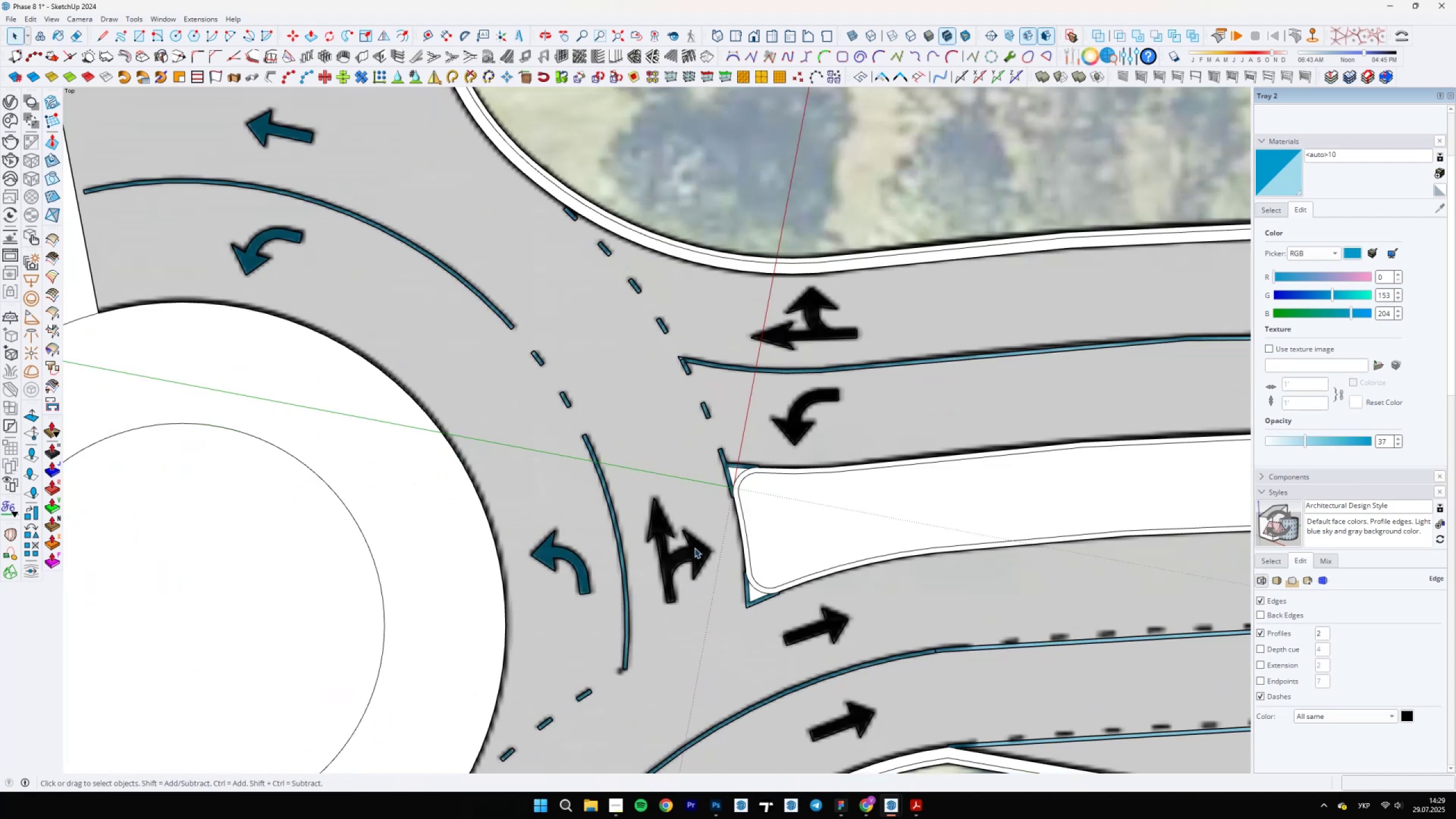 
left_click([694, 548])
 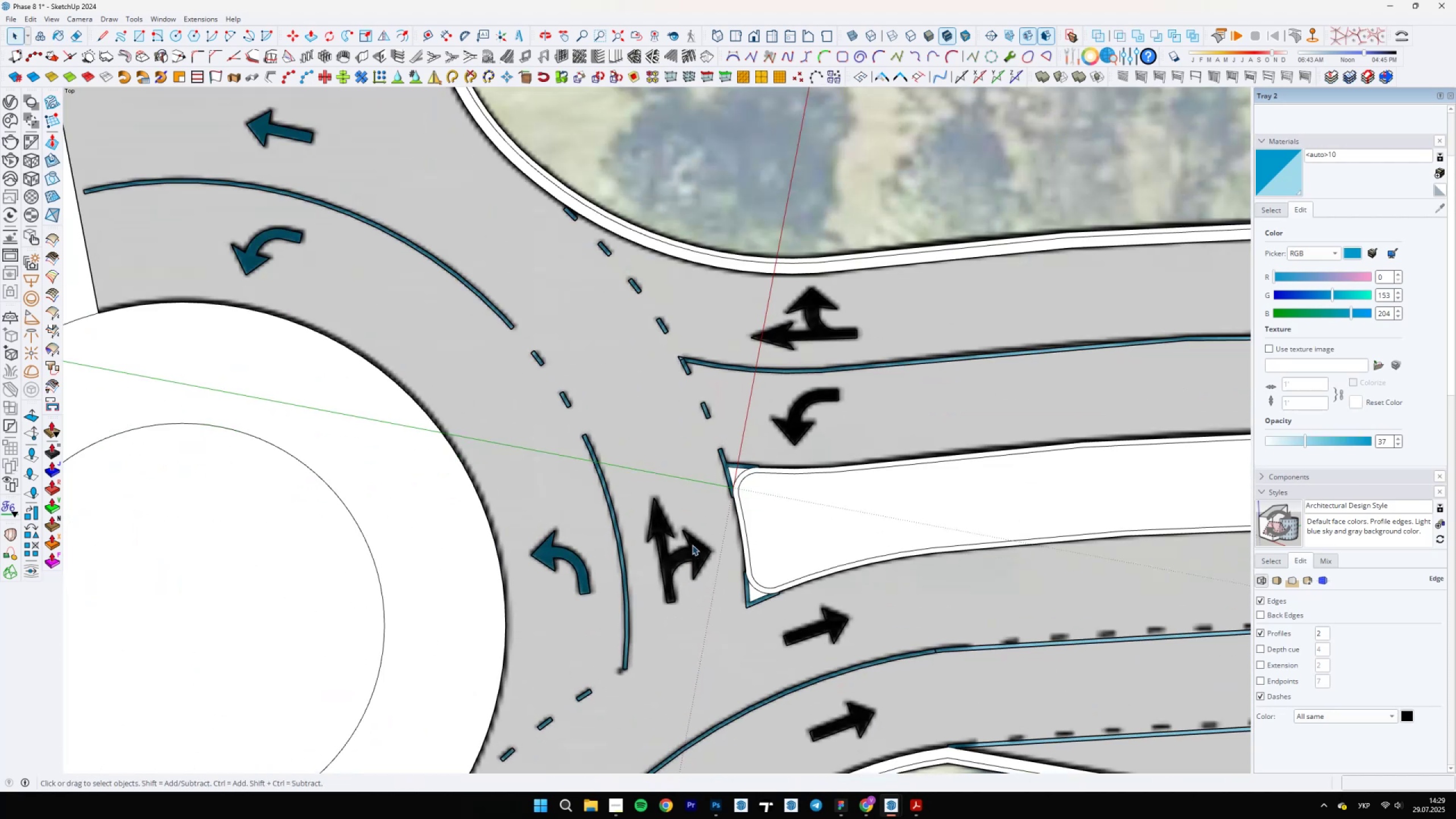 
left_click([690, 545])
 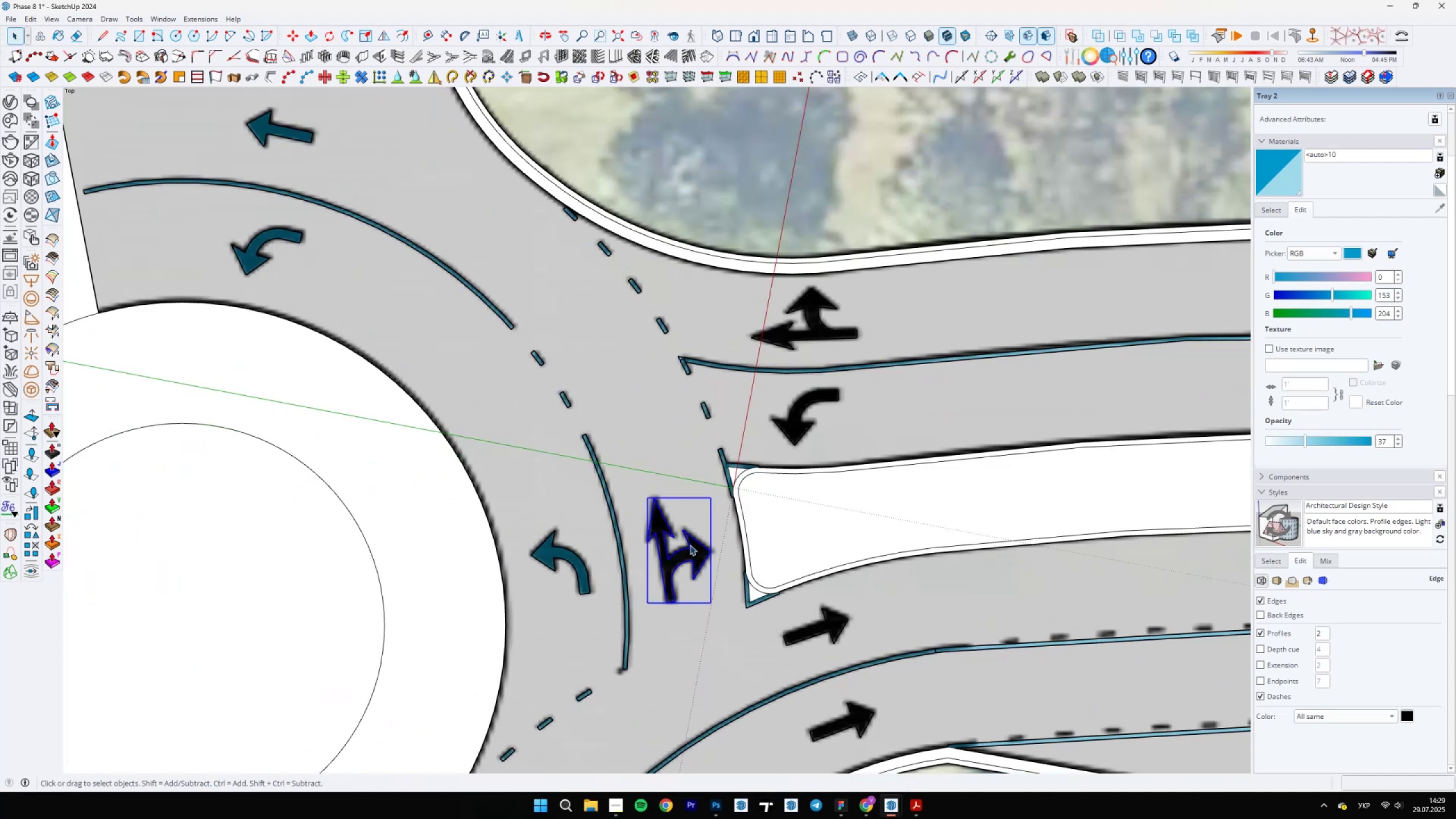 
right_click([690, 545])
 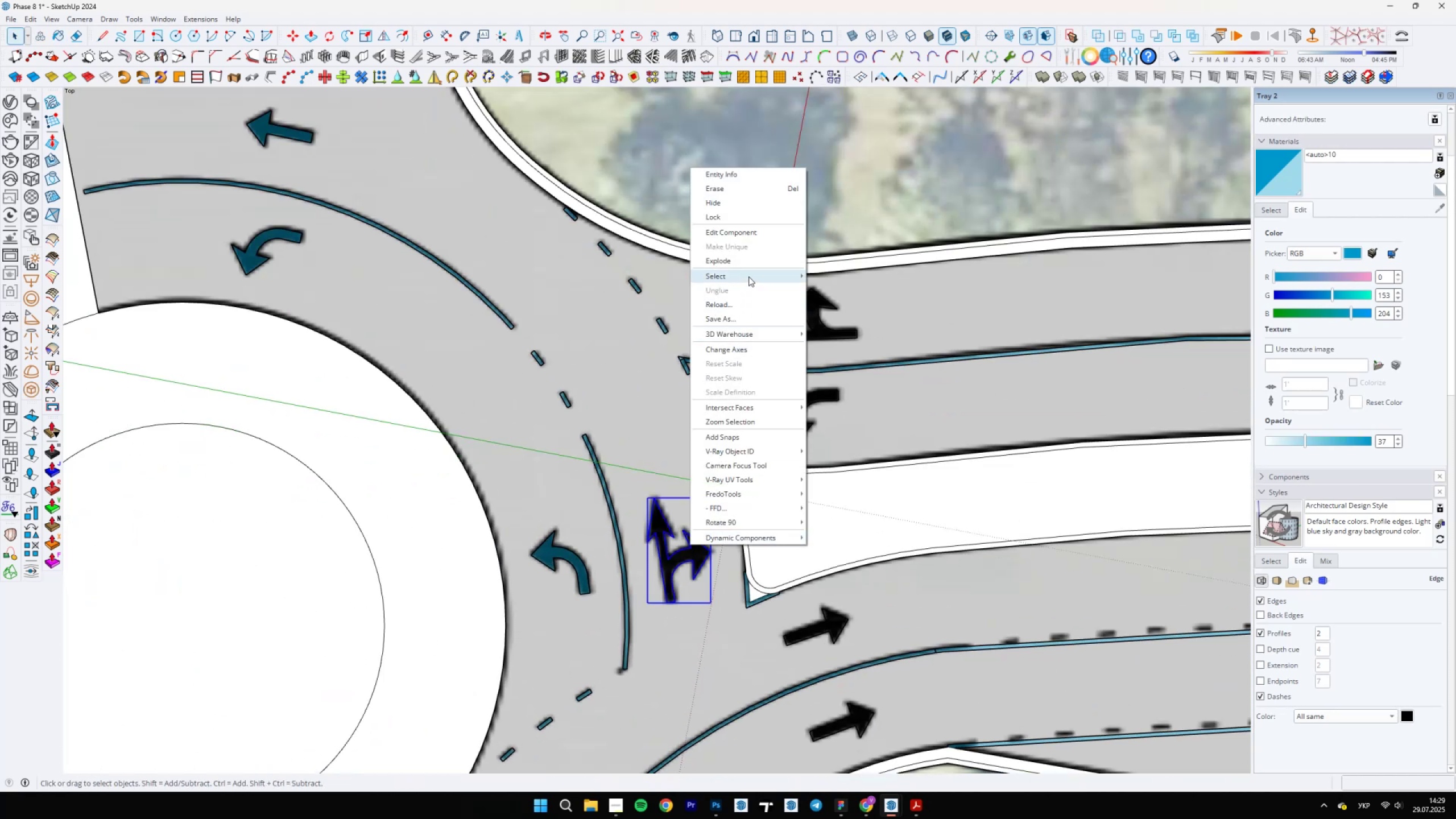 
left_click([748, 261])
 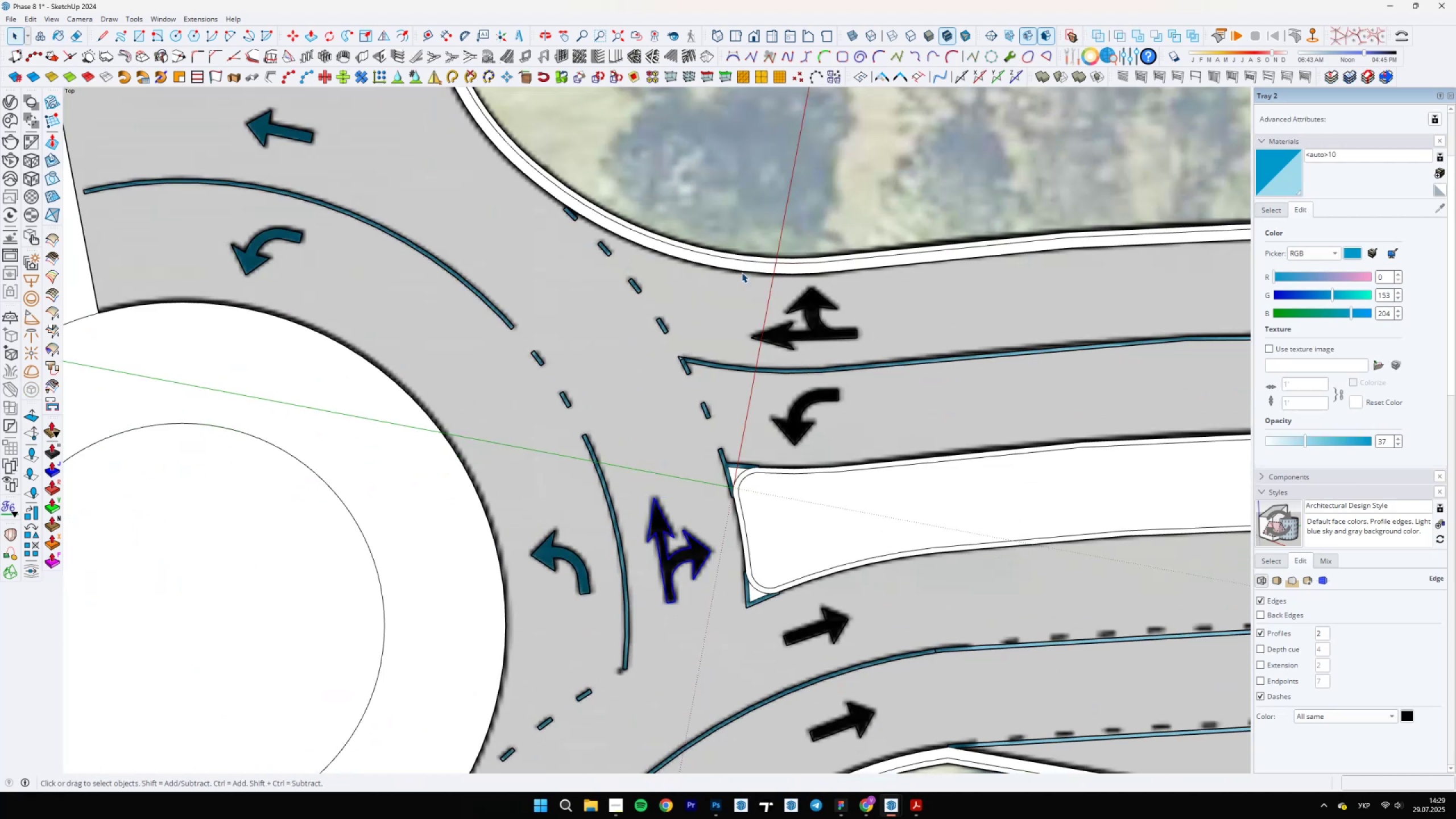 
scroll: coordinate [679, 562], scroll_direction: up, amount: 9.0
 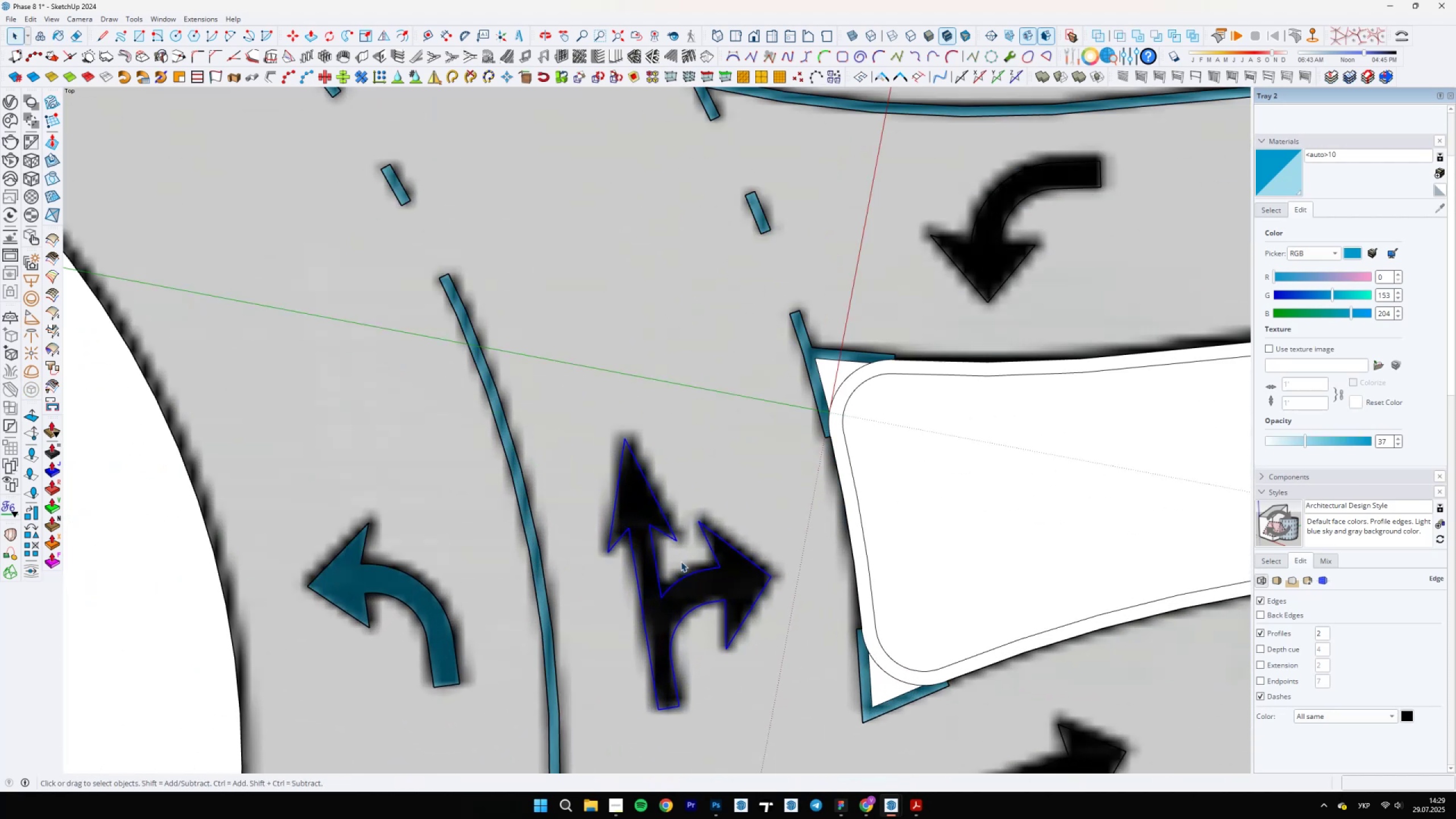 
key(L)
 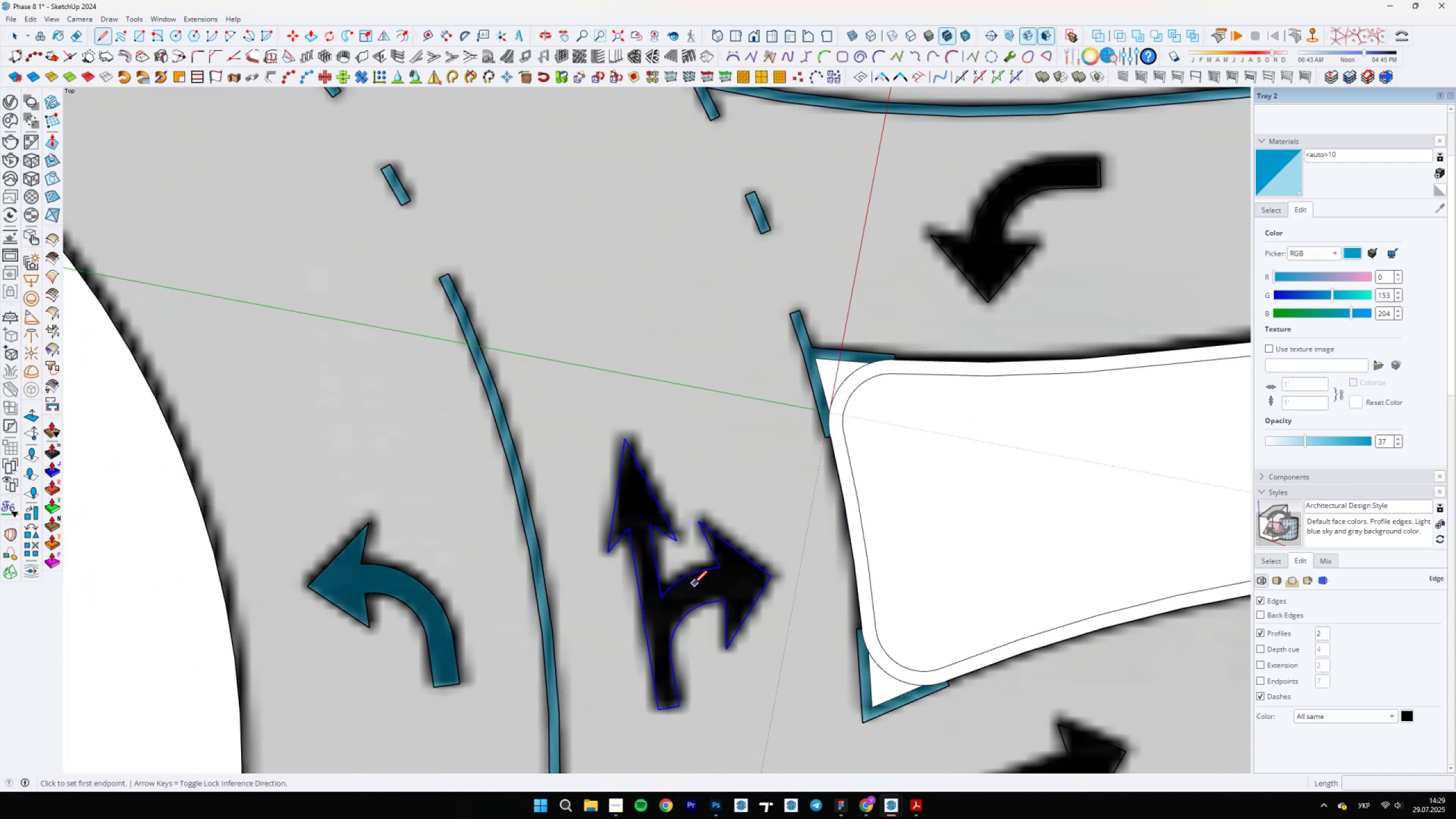 
left_click([693, 577])
 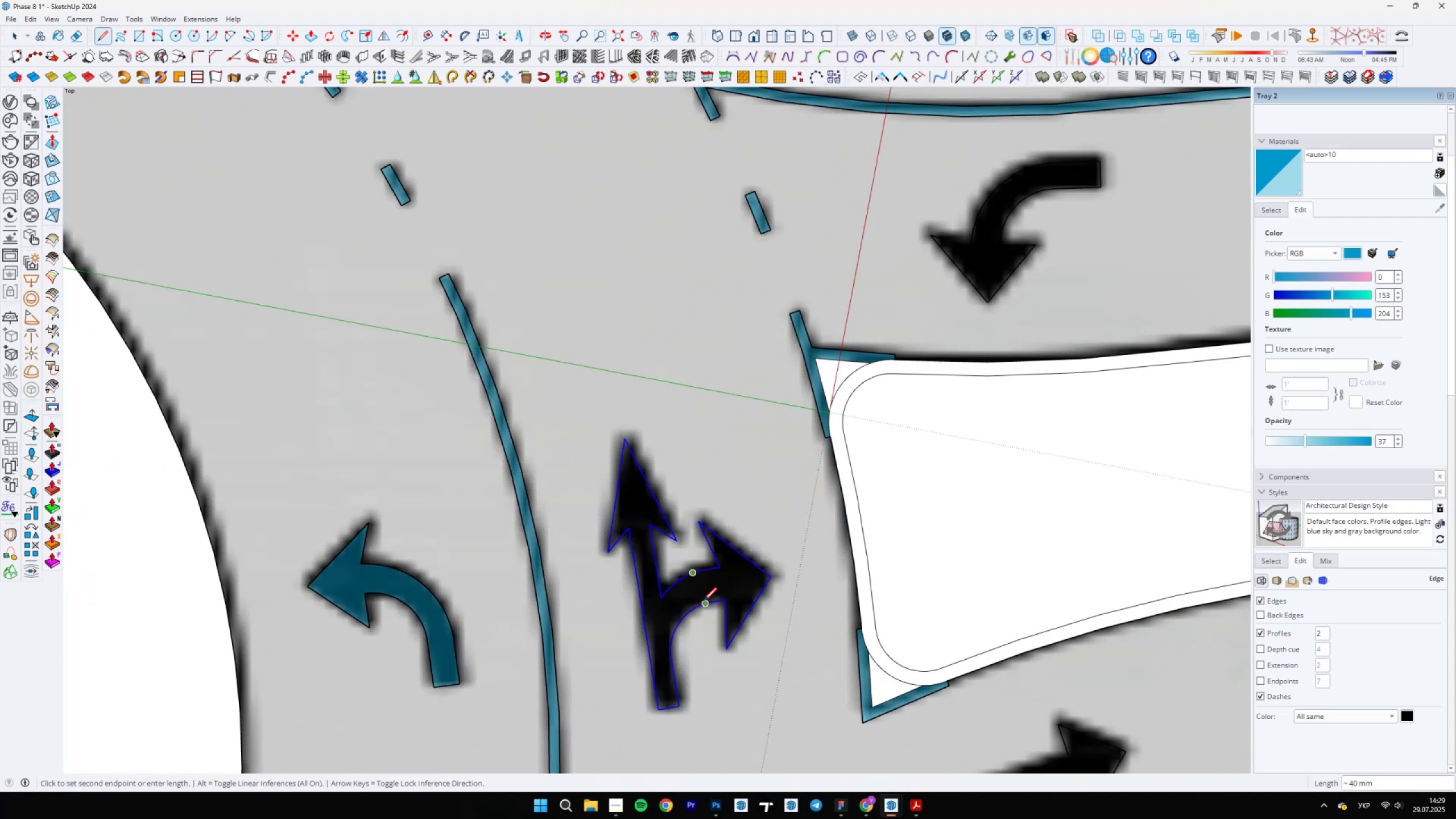 
key(B)
 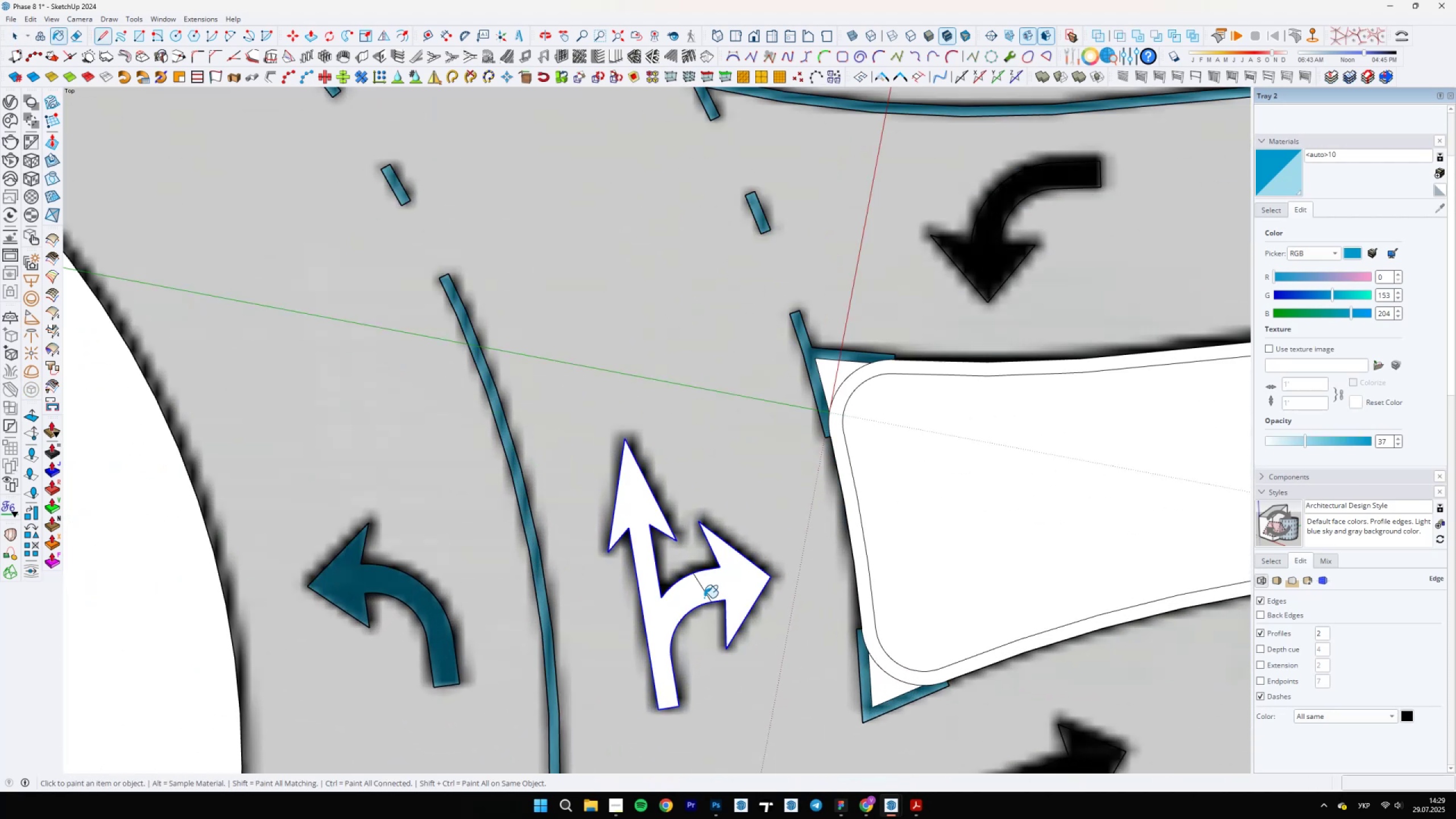 
left_click_drag(start_coordinate=[702, 596], to_coordinate=[706, 595])
 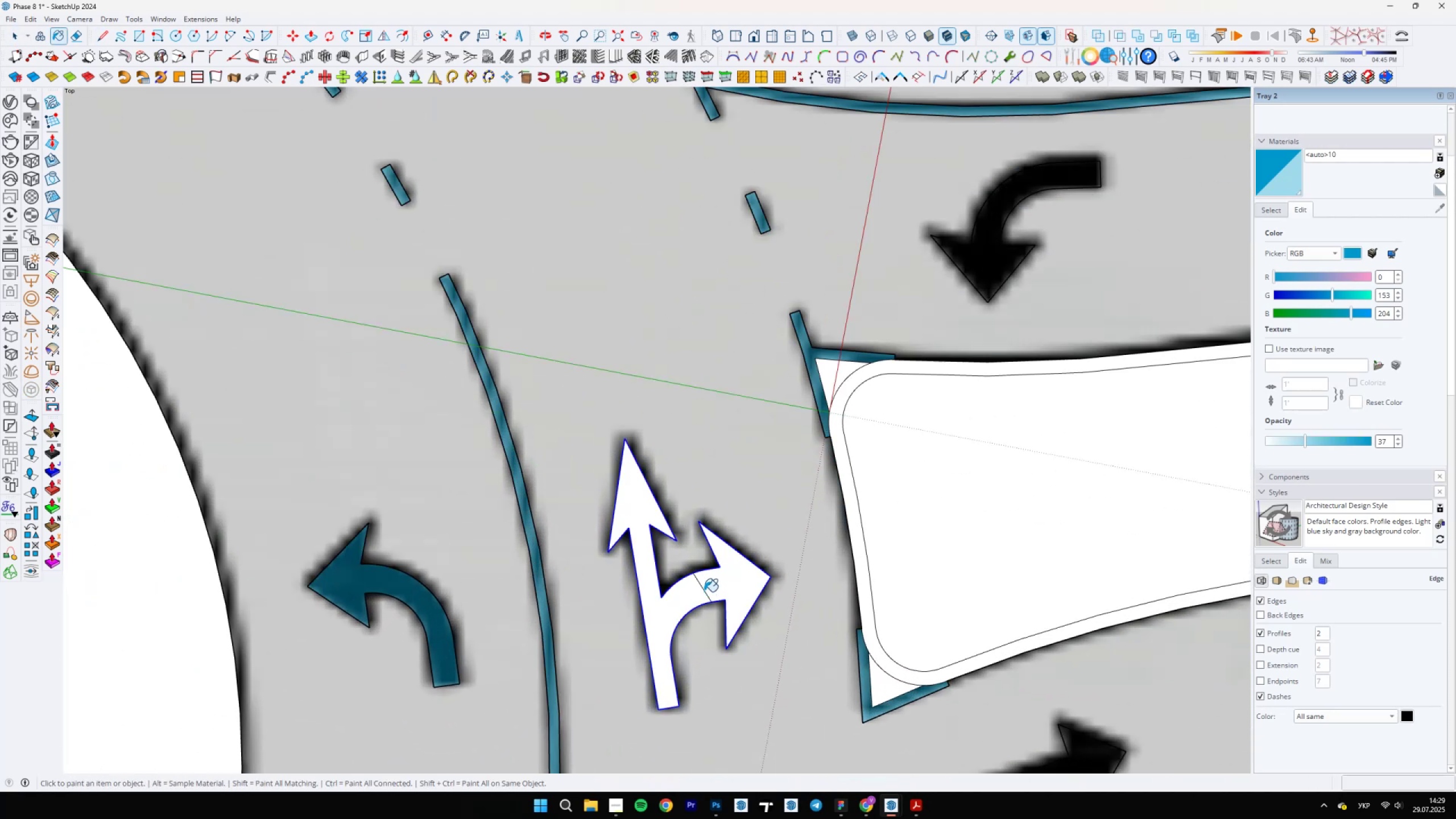 
left_click([693, 590])
 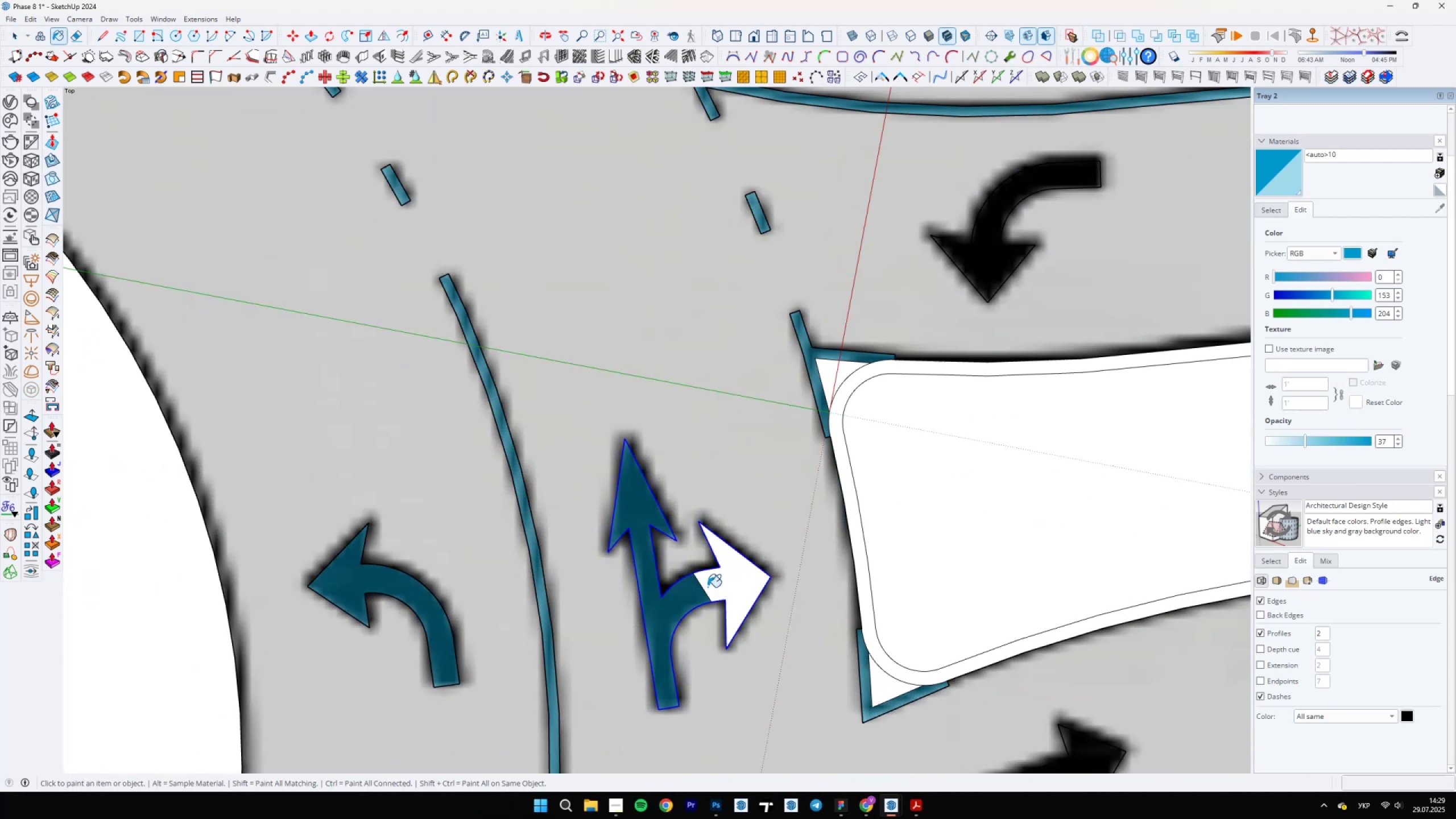 
type(e kl)
 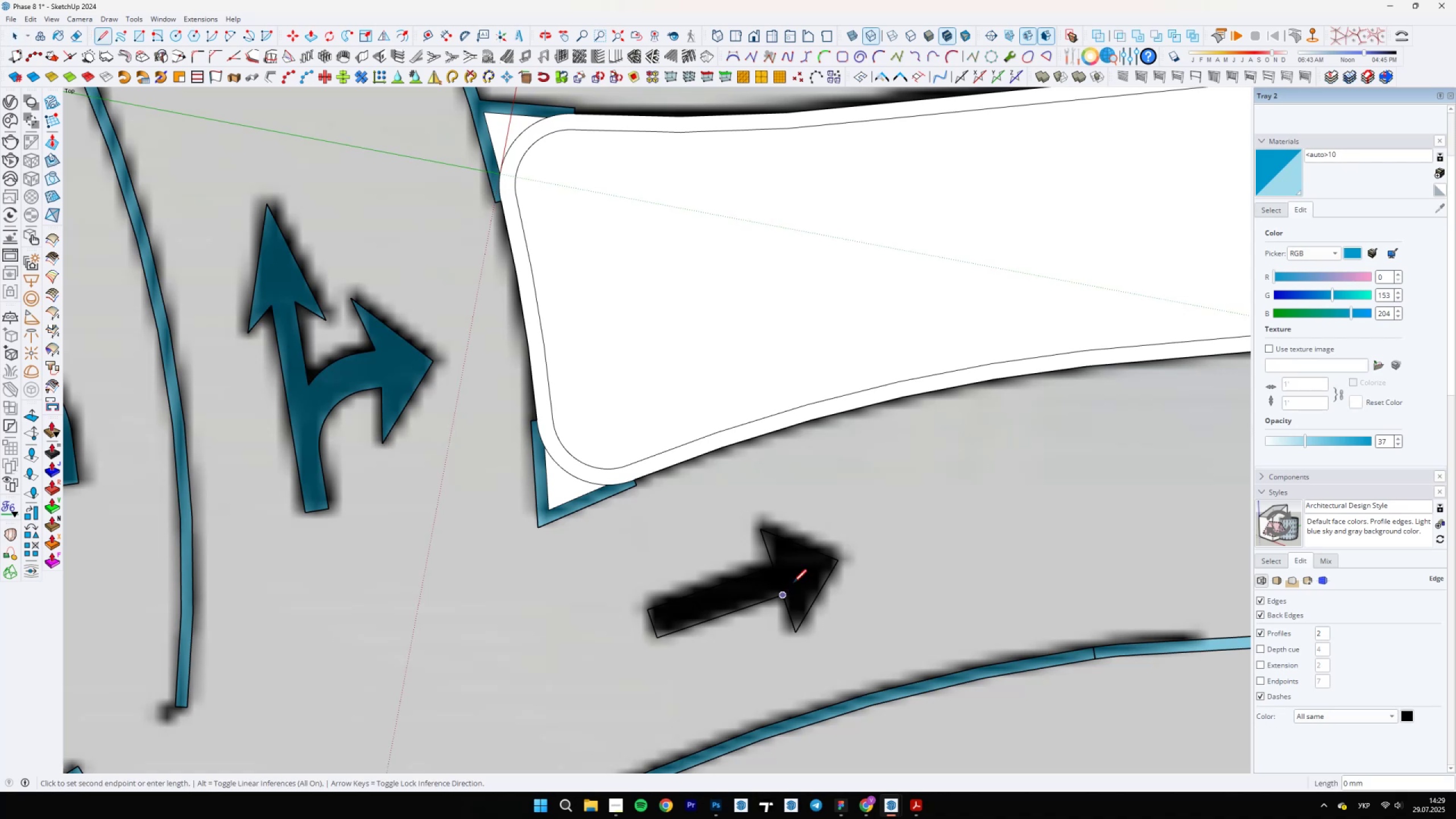 
left_click_drag(start_coordinate=[704, 588], to_coordinate=[696, 591])
 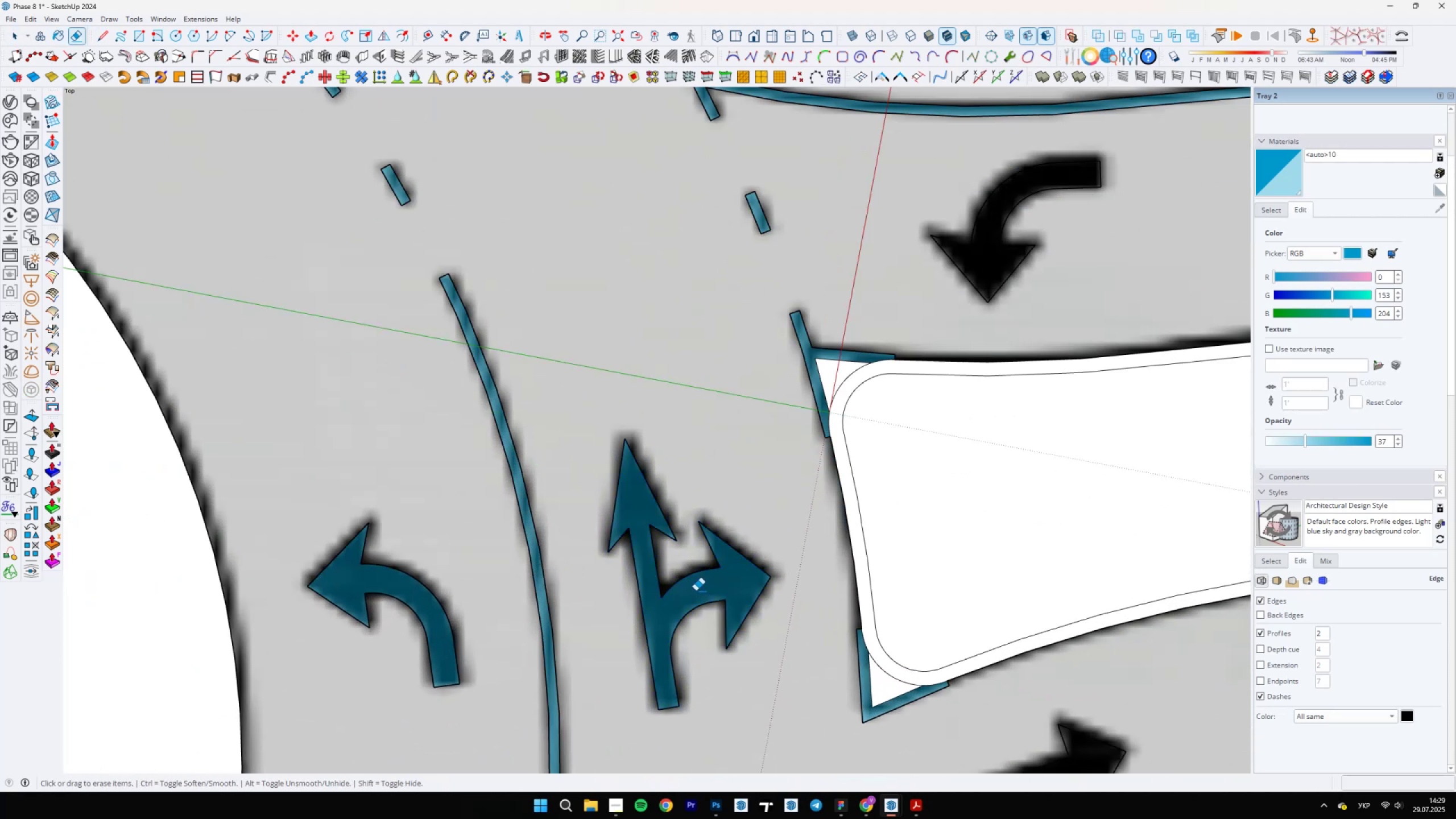 
scroll: coordinate [782, 597], scroll_direction: none, amount: 0.0
 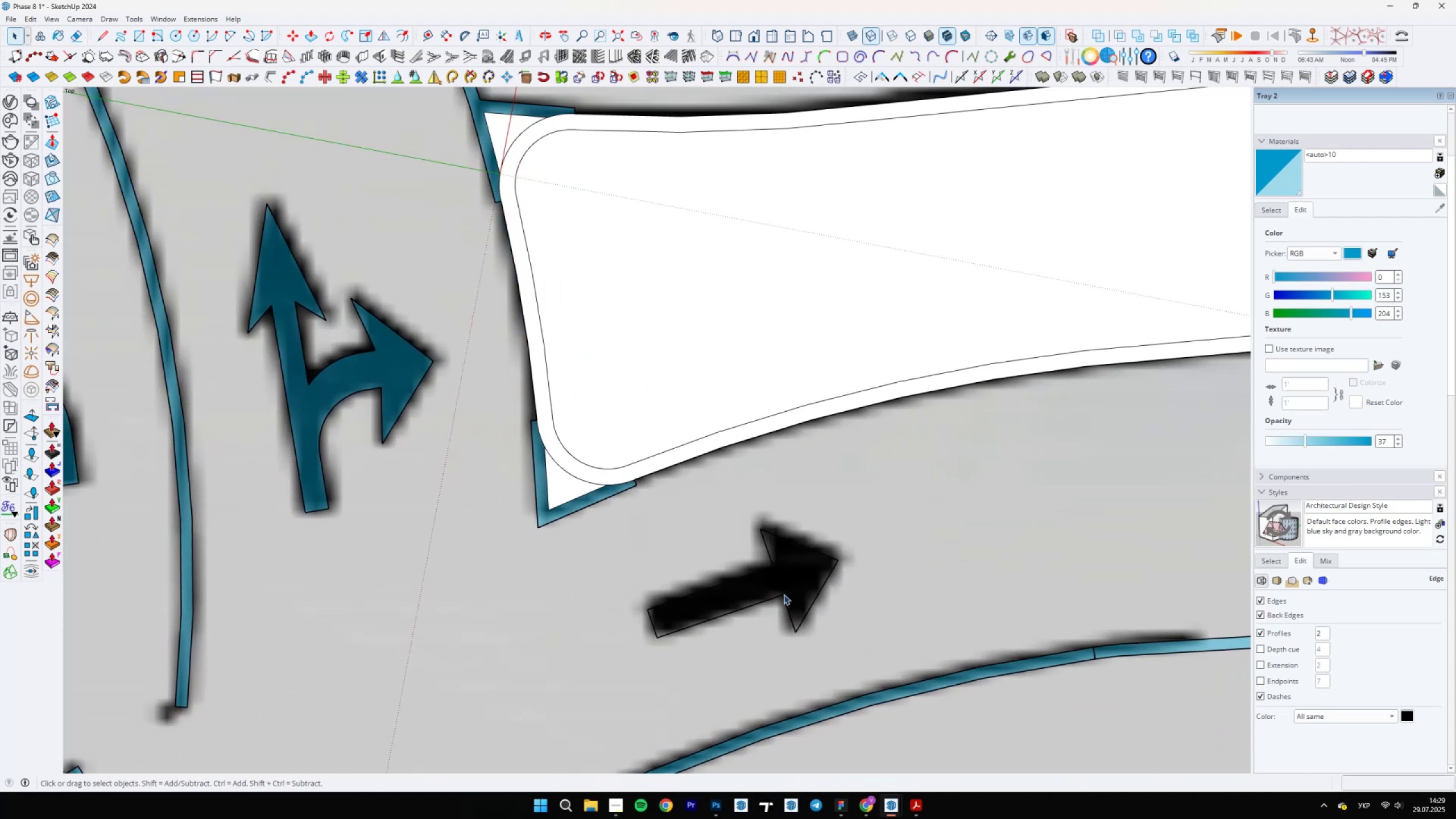 
left_click([784, 595])
 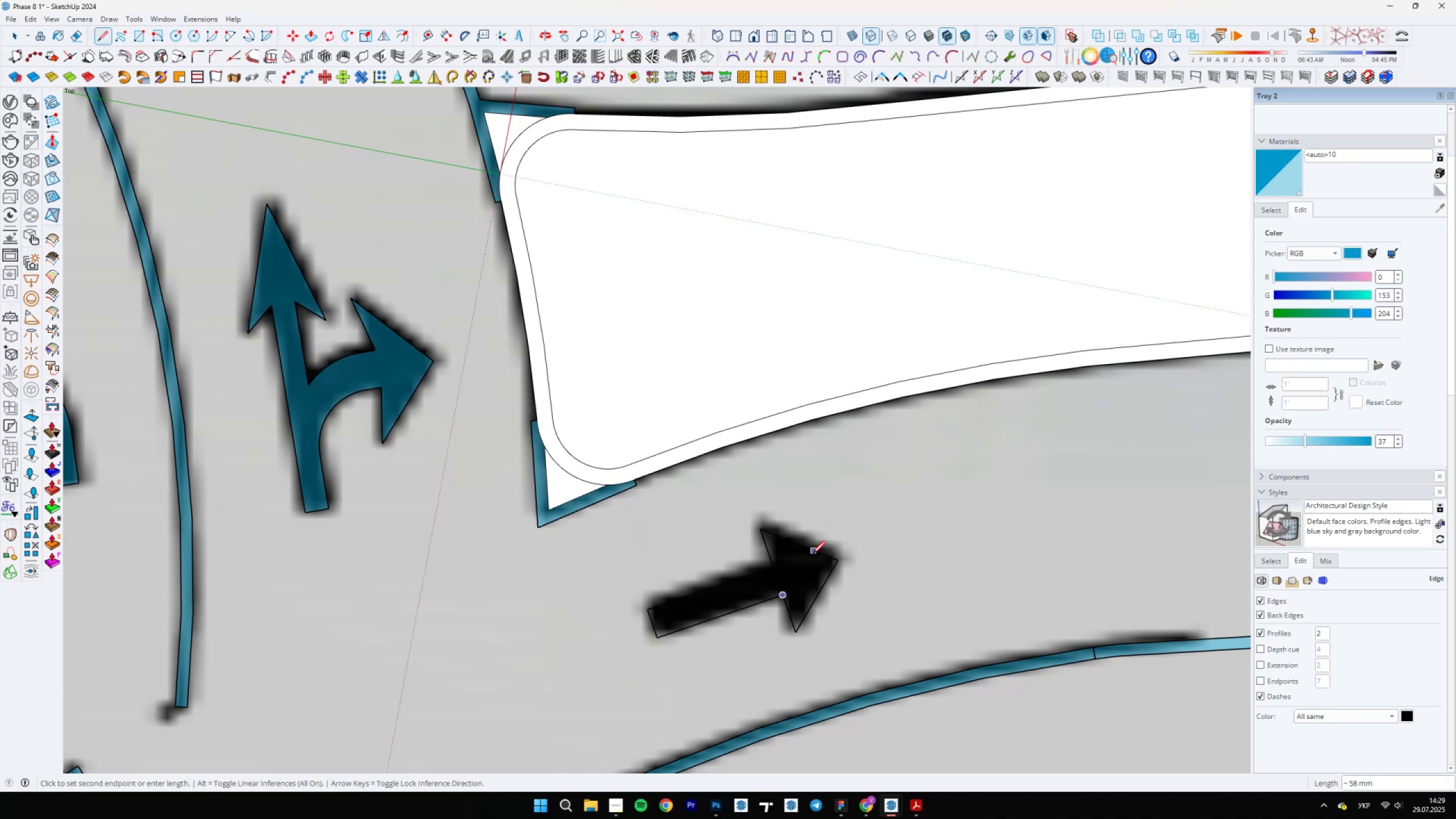 
left_click([814, 552])
 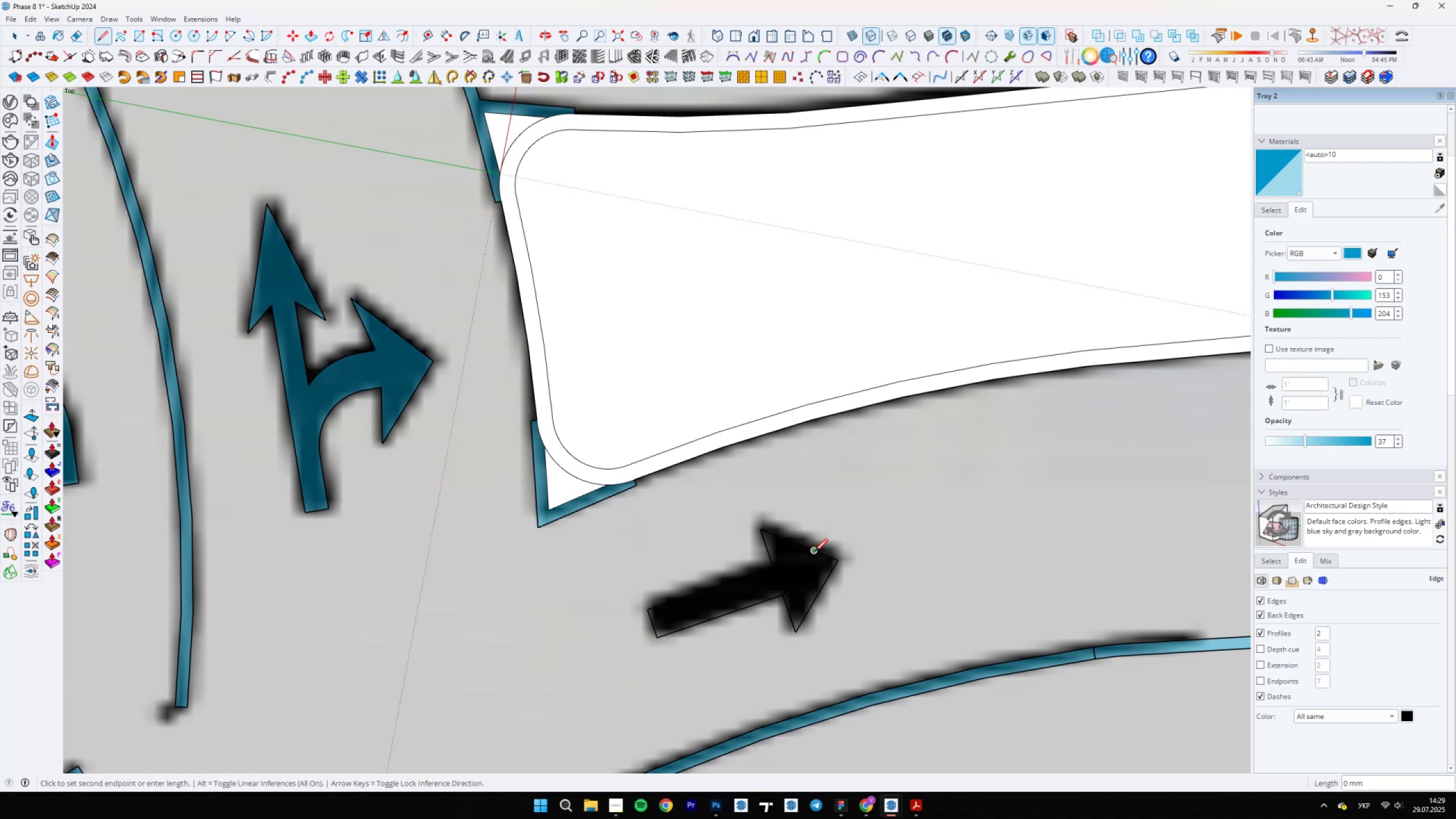 
key(E)
 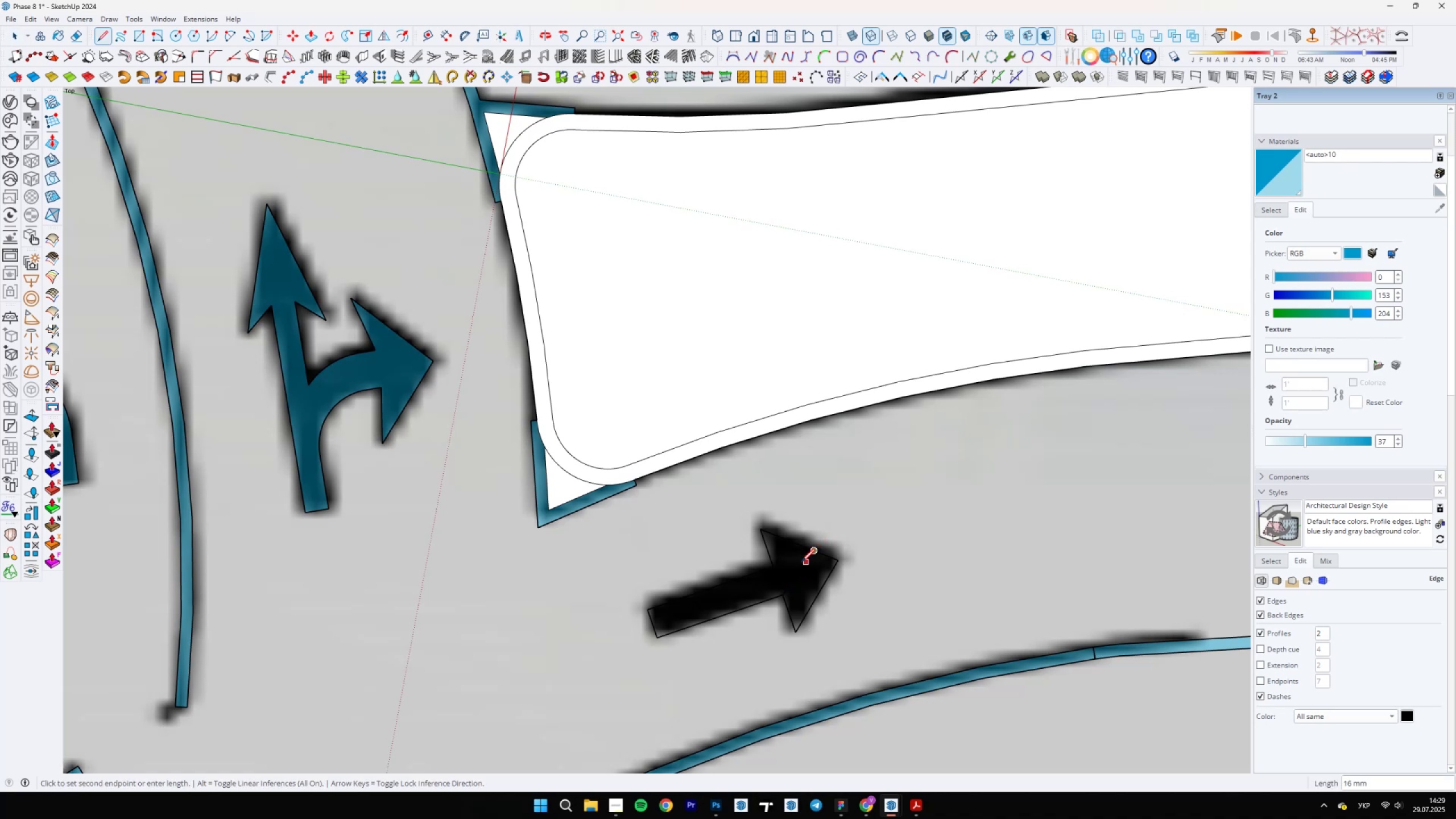 
left_click_drag(start_coordinate=[799, 565], to_coordinate=[805, 574])
 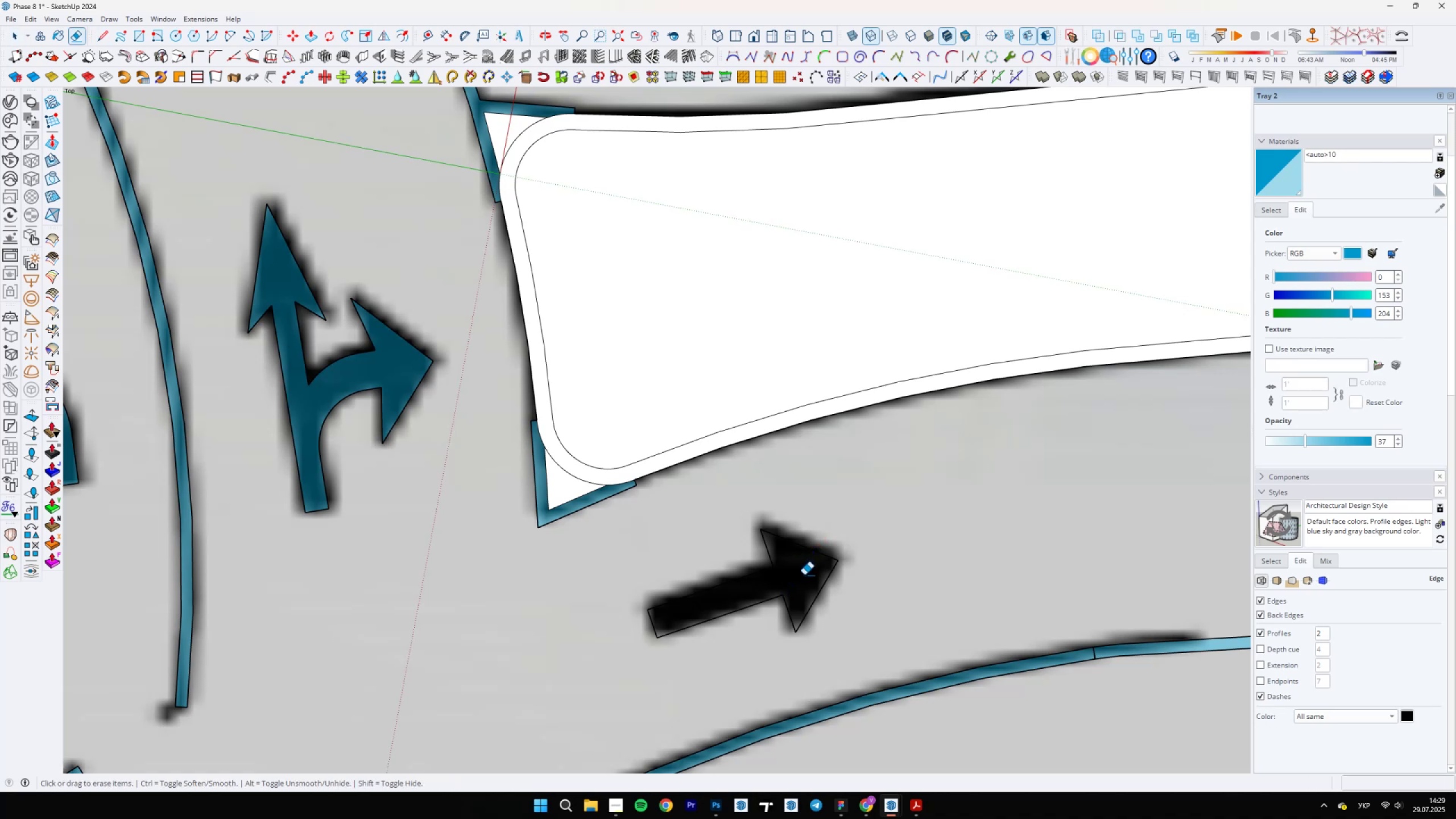 
key(Space)
 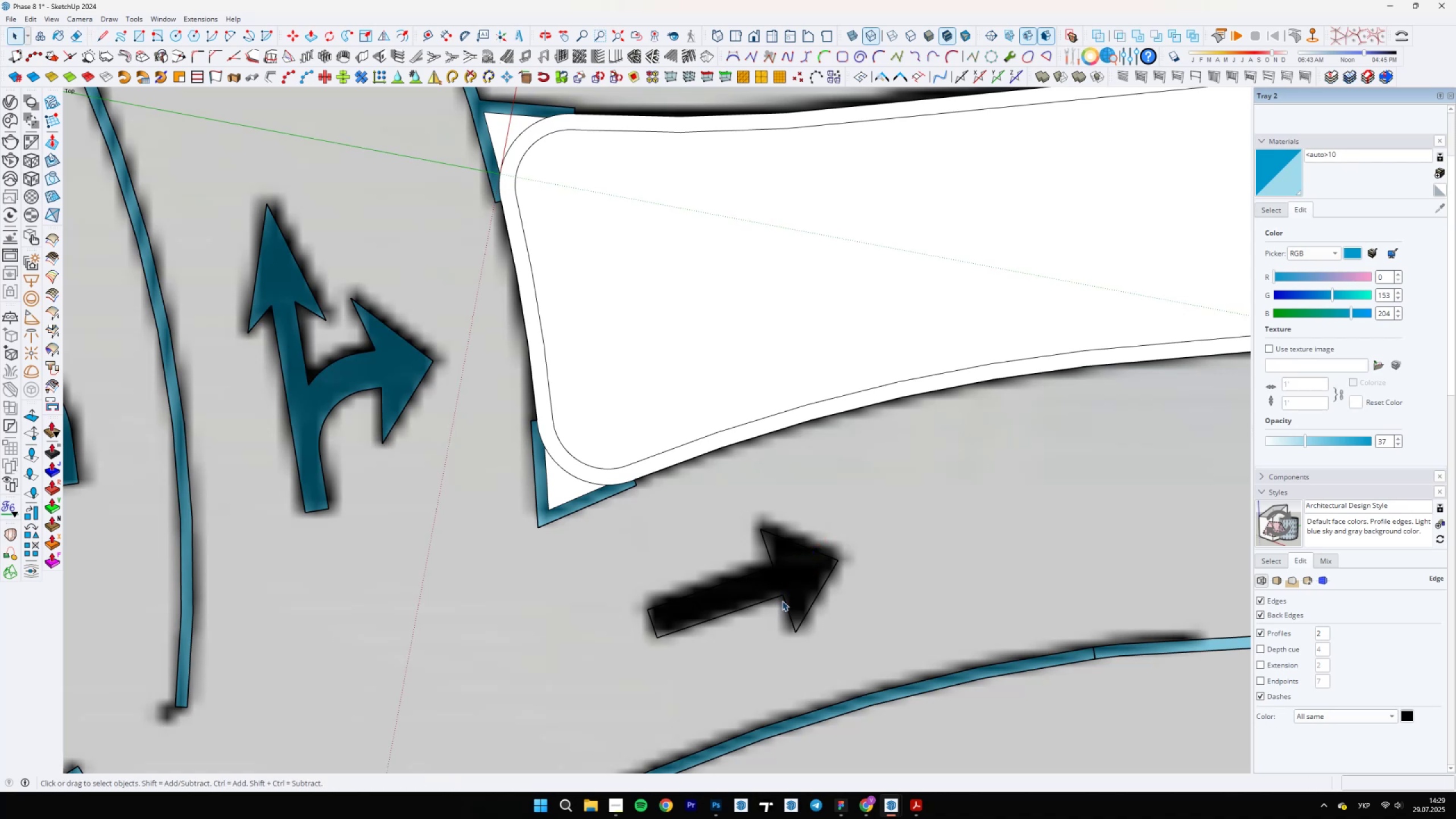 
triple_click([785, 600])
 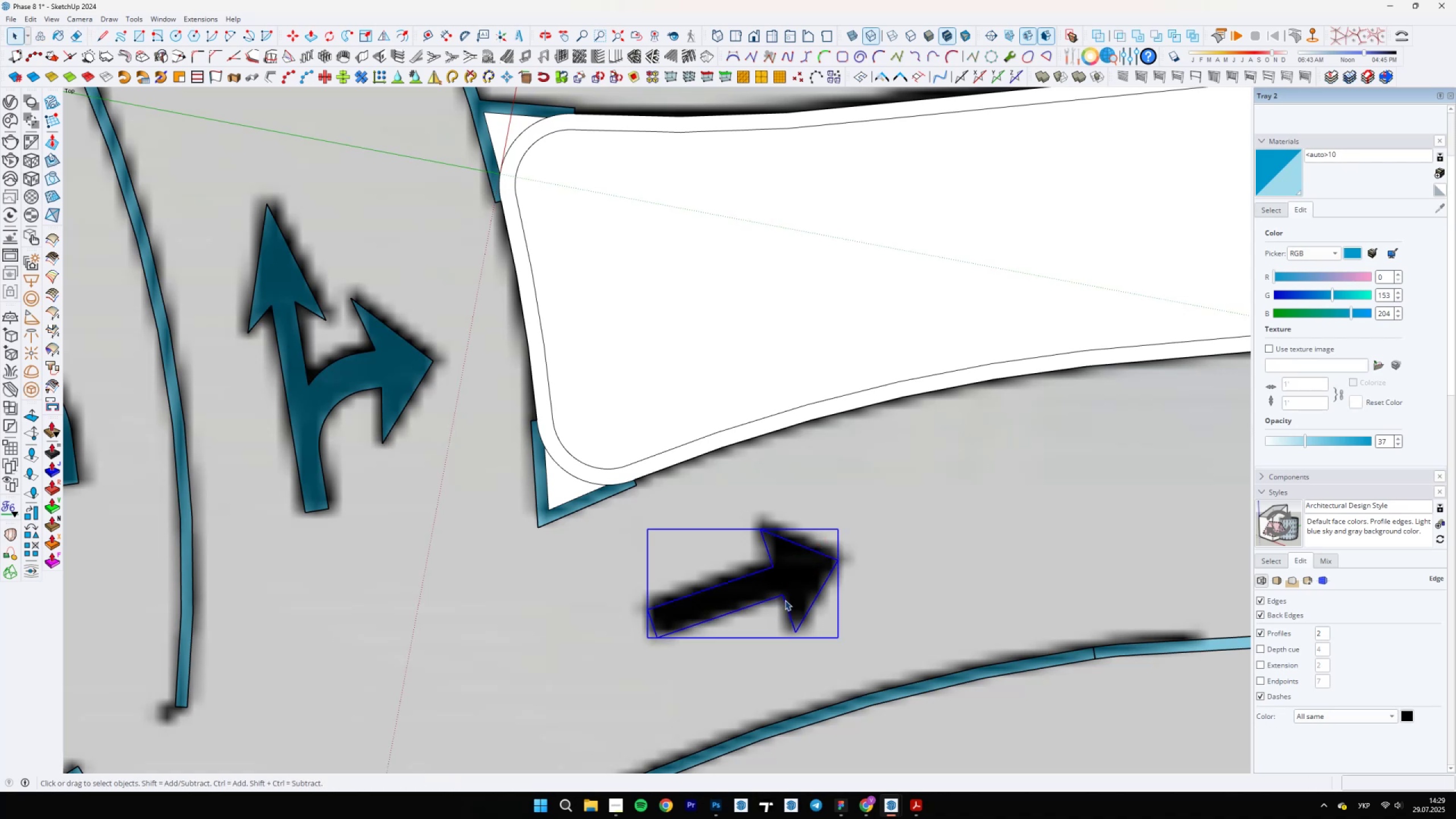 
right_click([785, 600])
 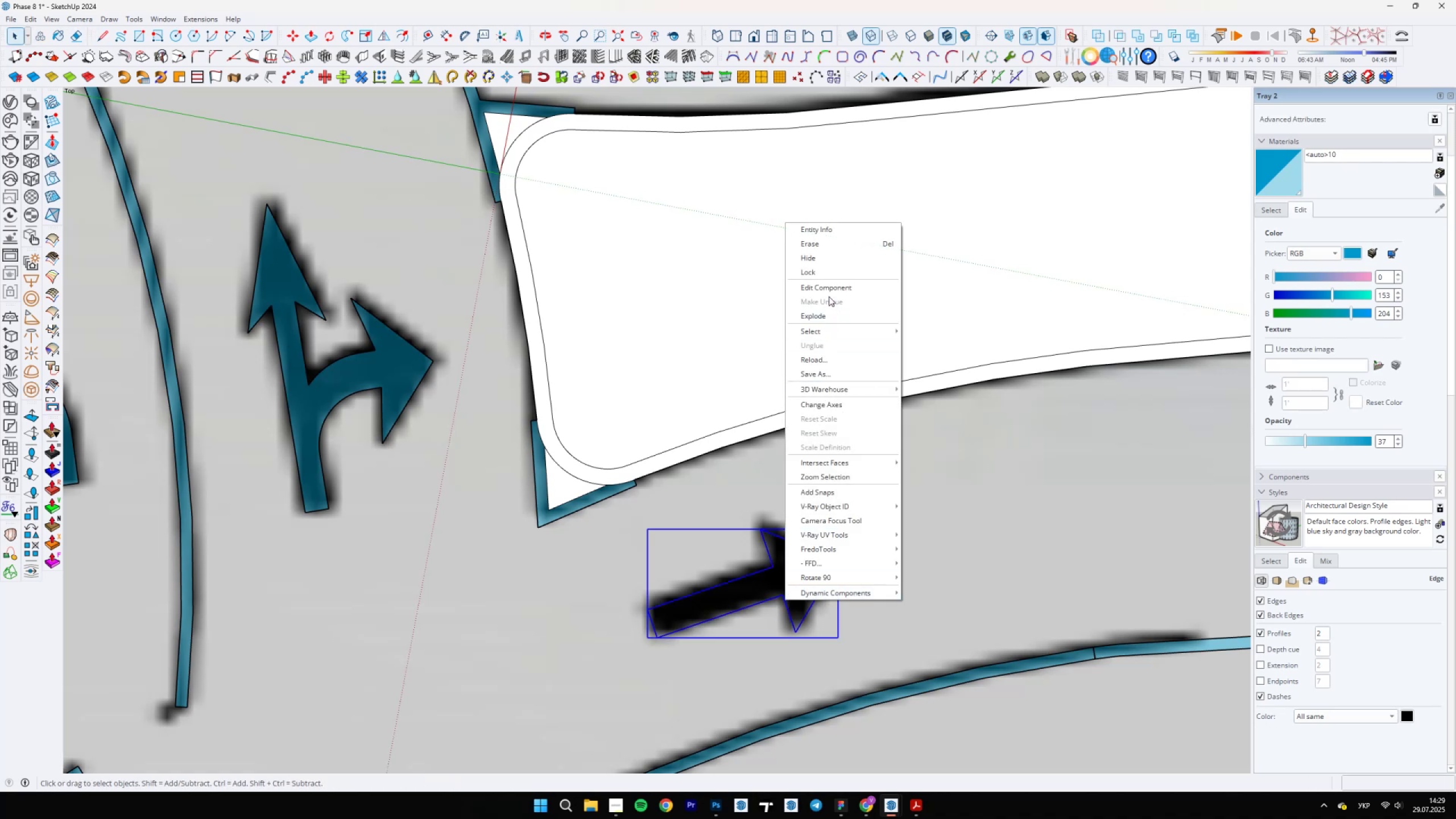 
left_click([818, 321])
 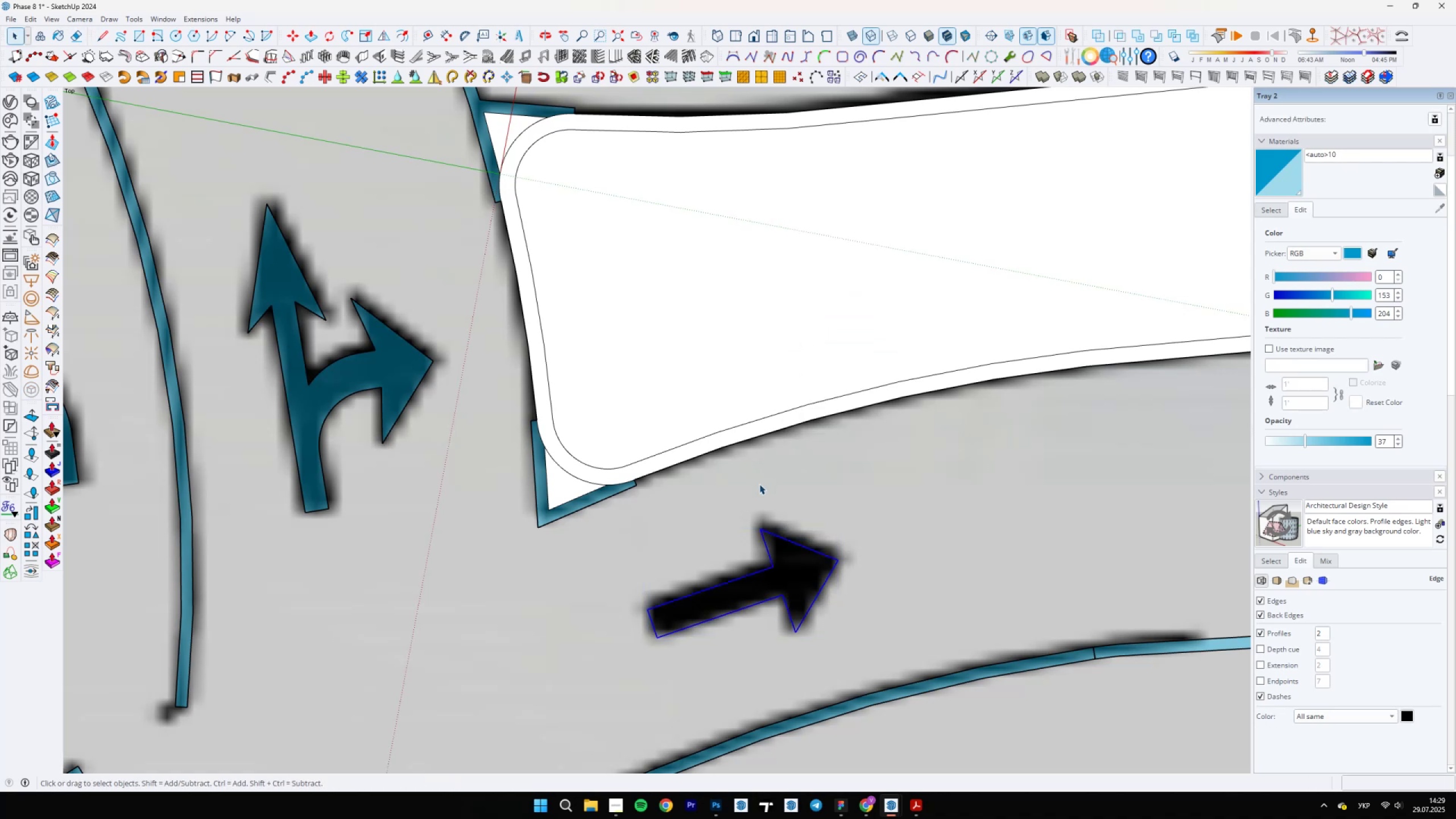 
key(L)
 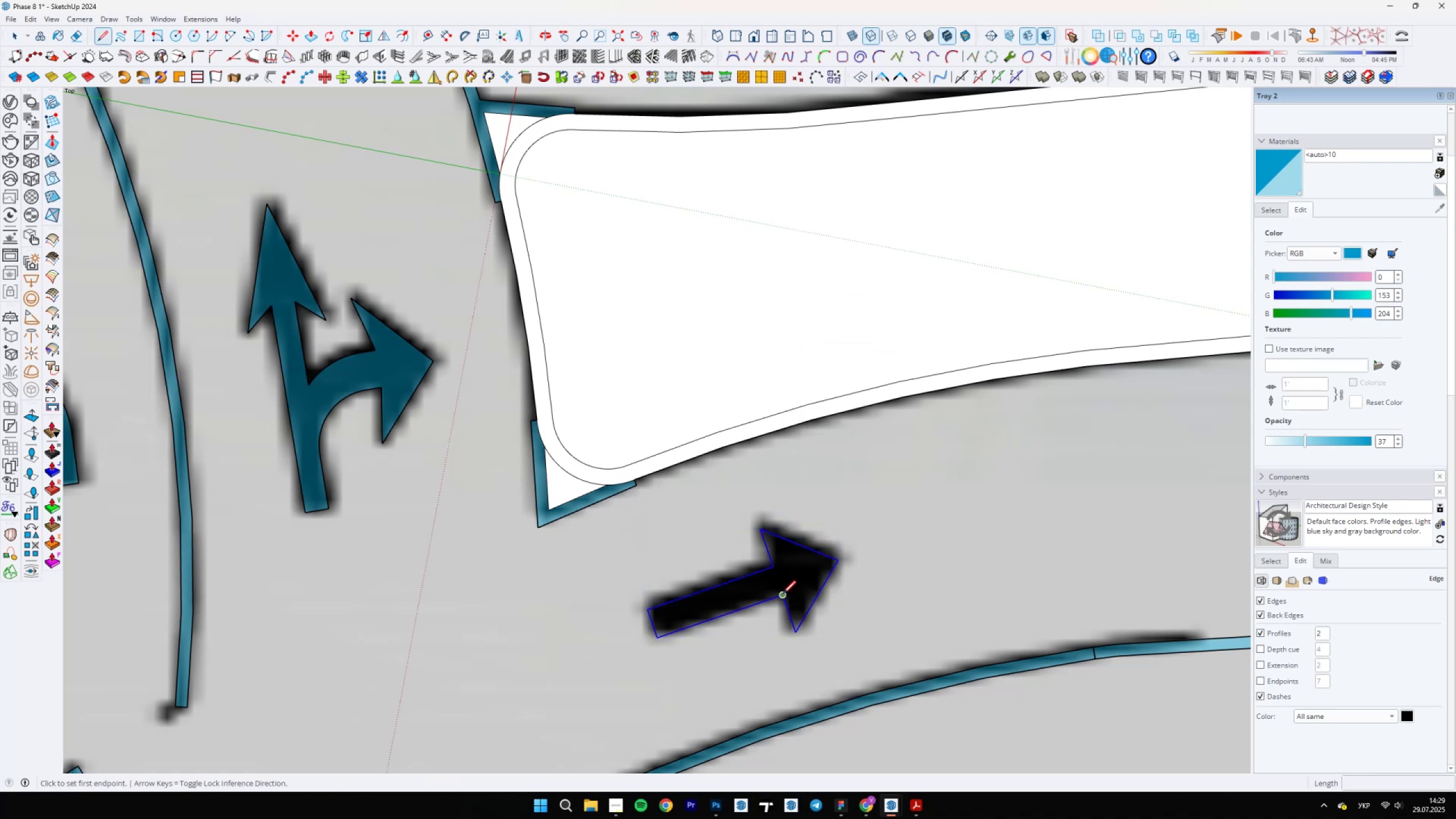 
double_click([772, 573])
 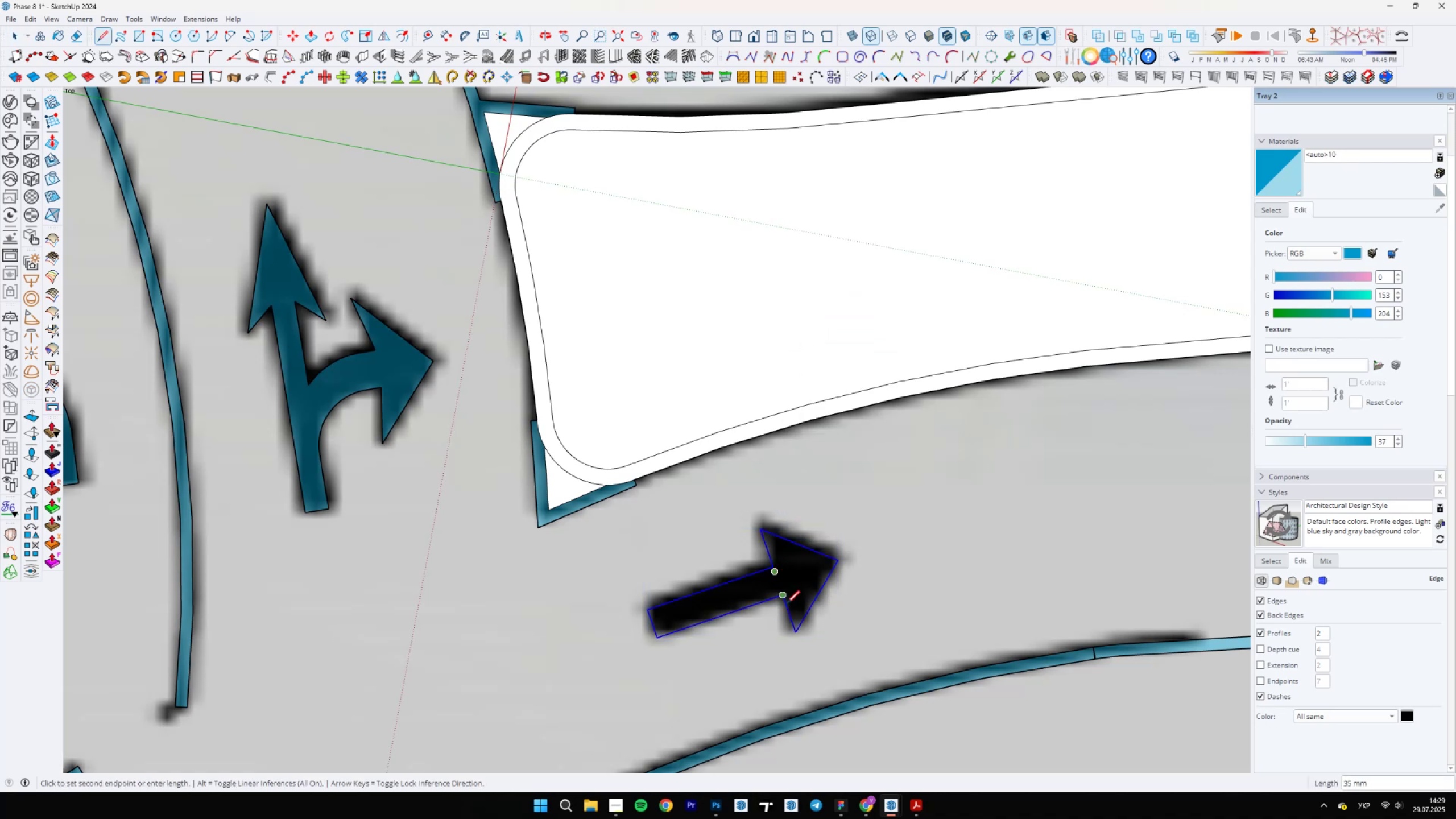 
key(Control+Z)
 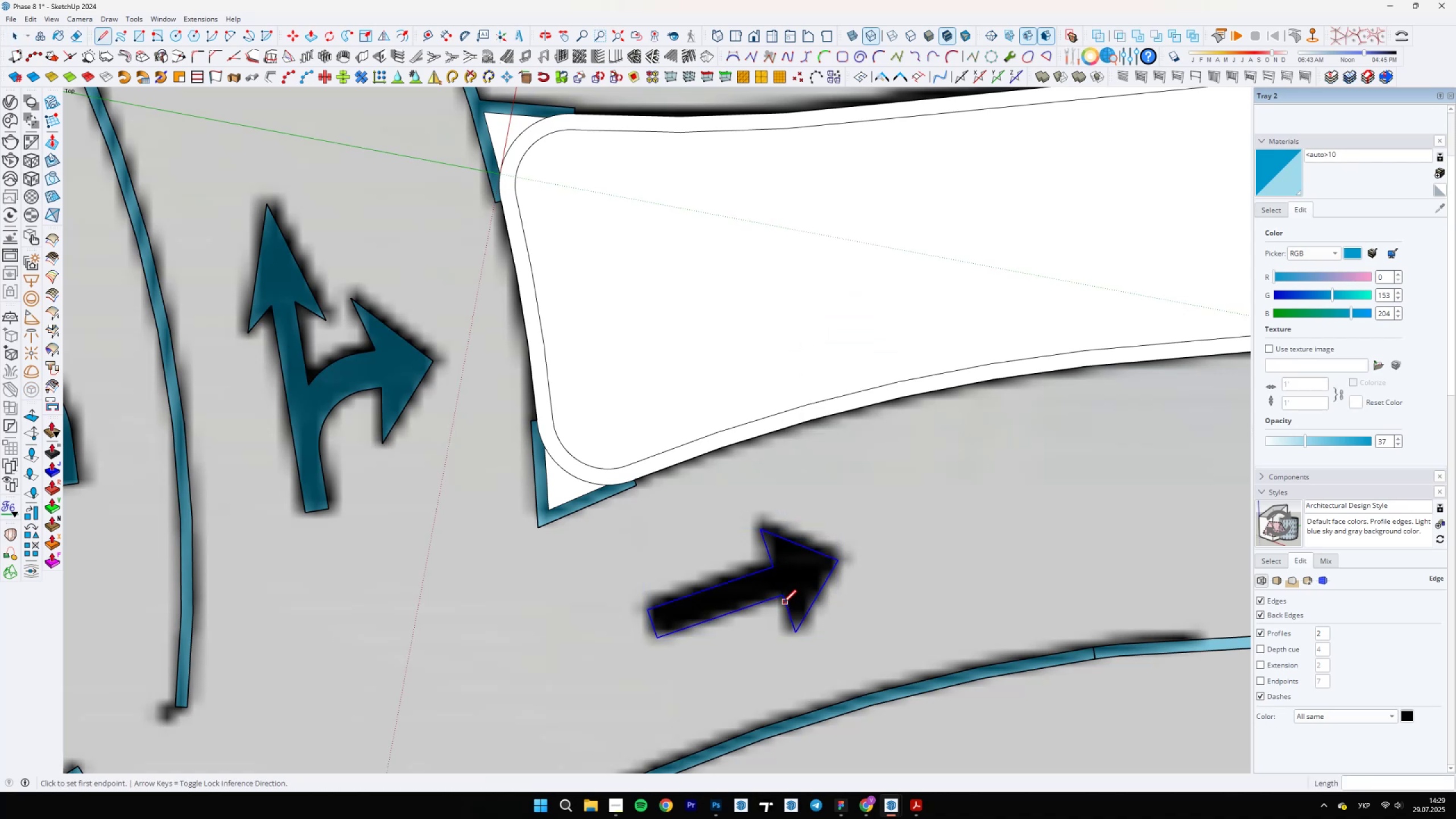 
key(Control+Z)
 